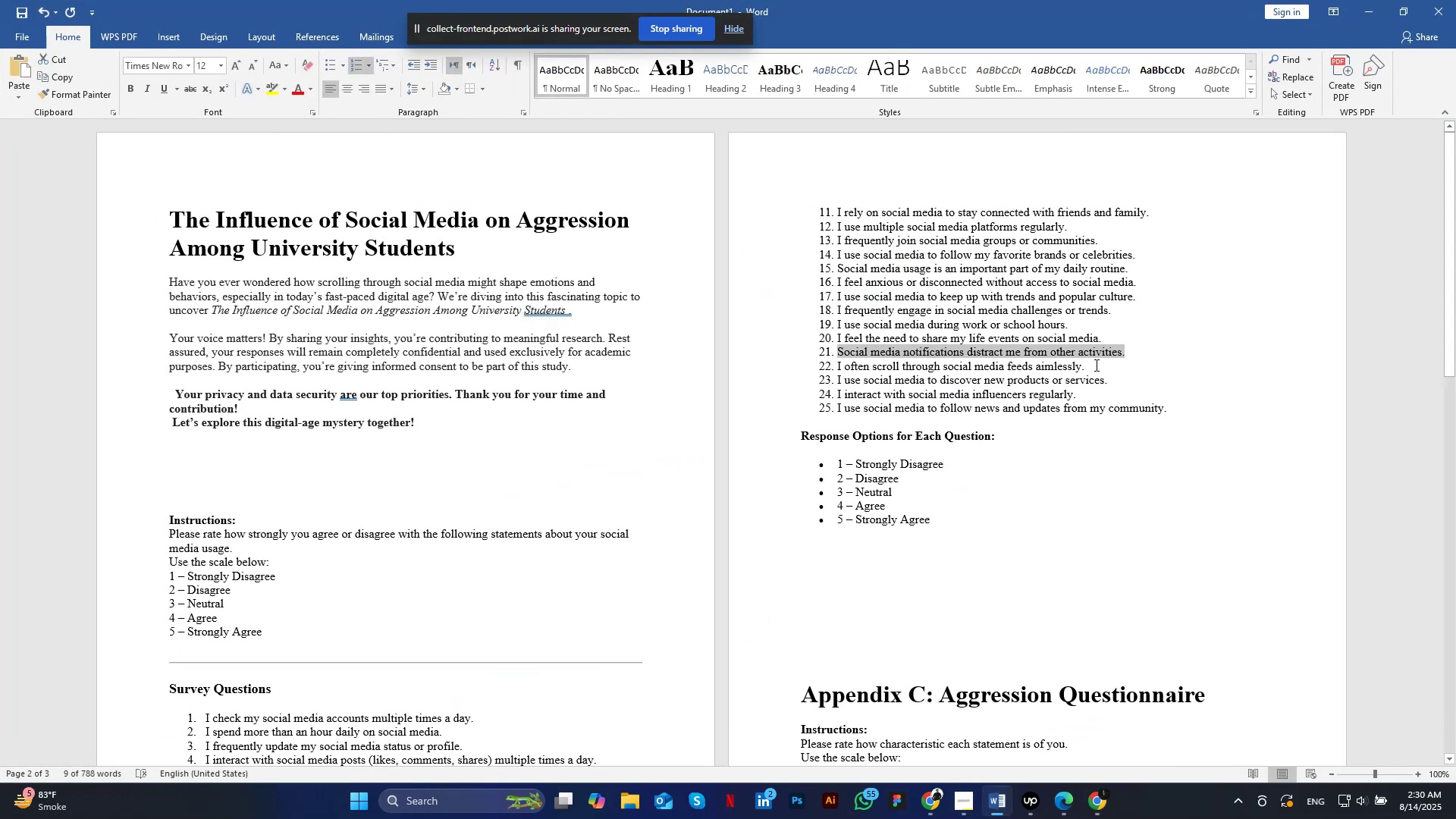 
left_click_drag(start_coordinate=[1097, 365], to_coordinate=[839, 370])
 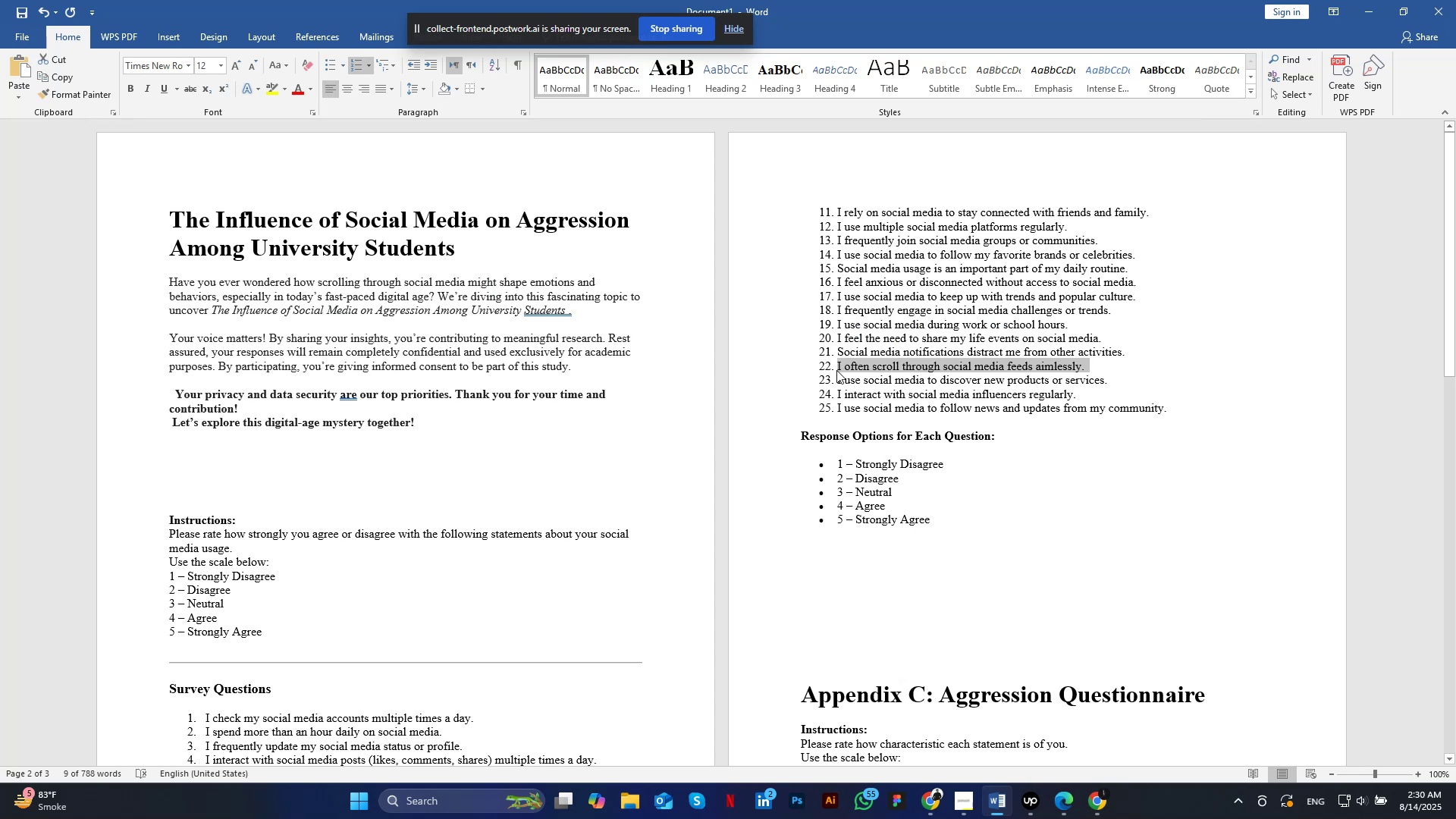 
key(Control+C)
 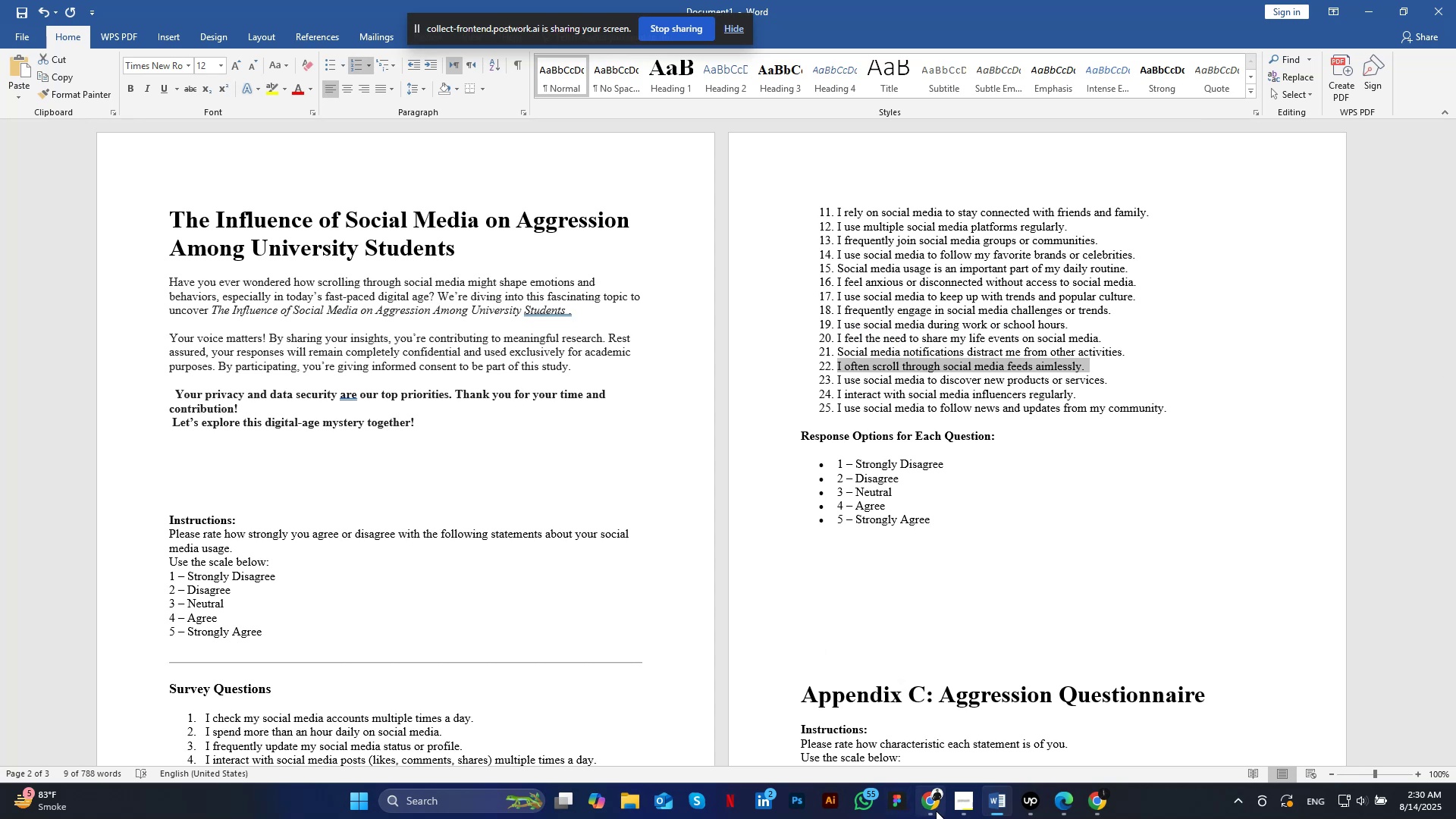 
mouse_move([943, 806])
 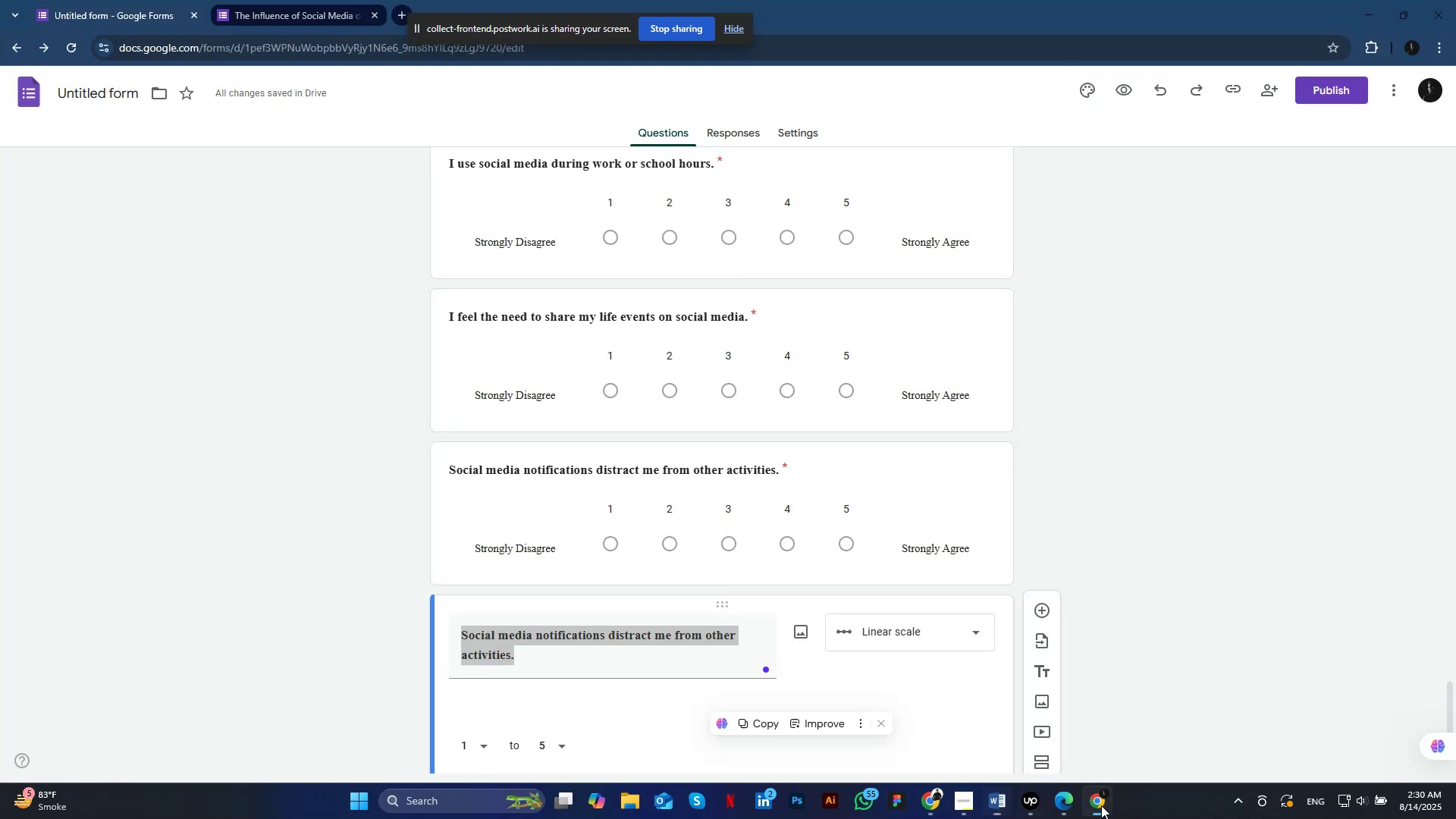 
left_click([1101, 805])
 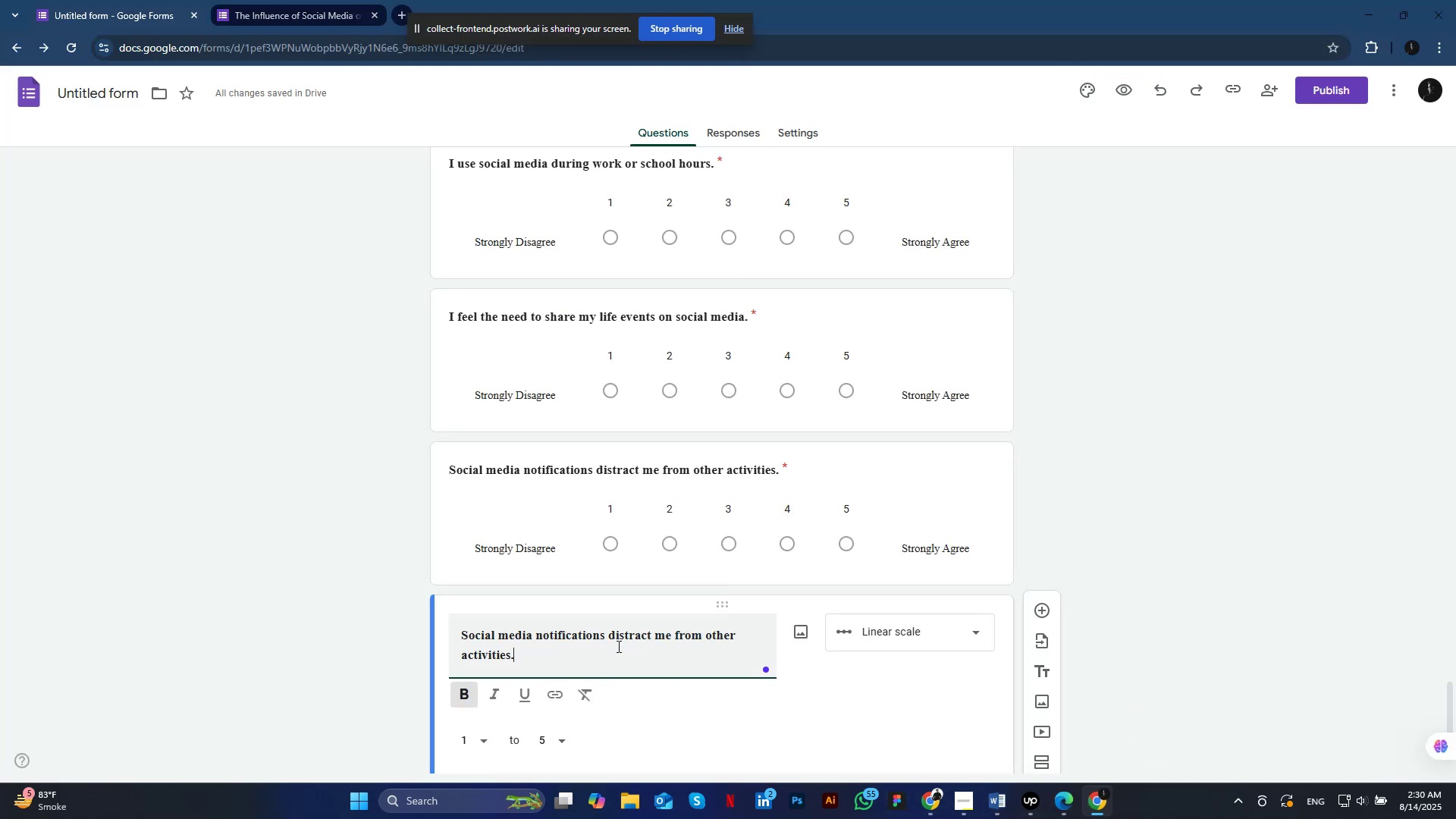 
left_click([617, 646])
 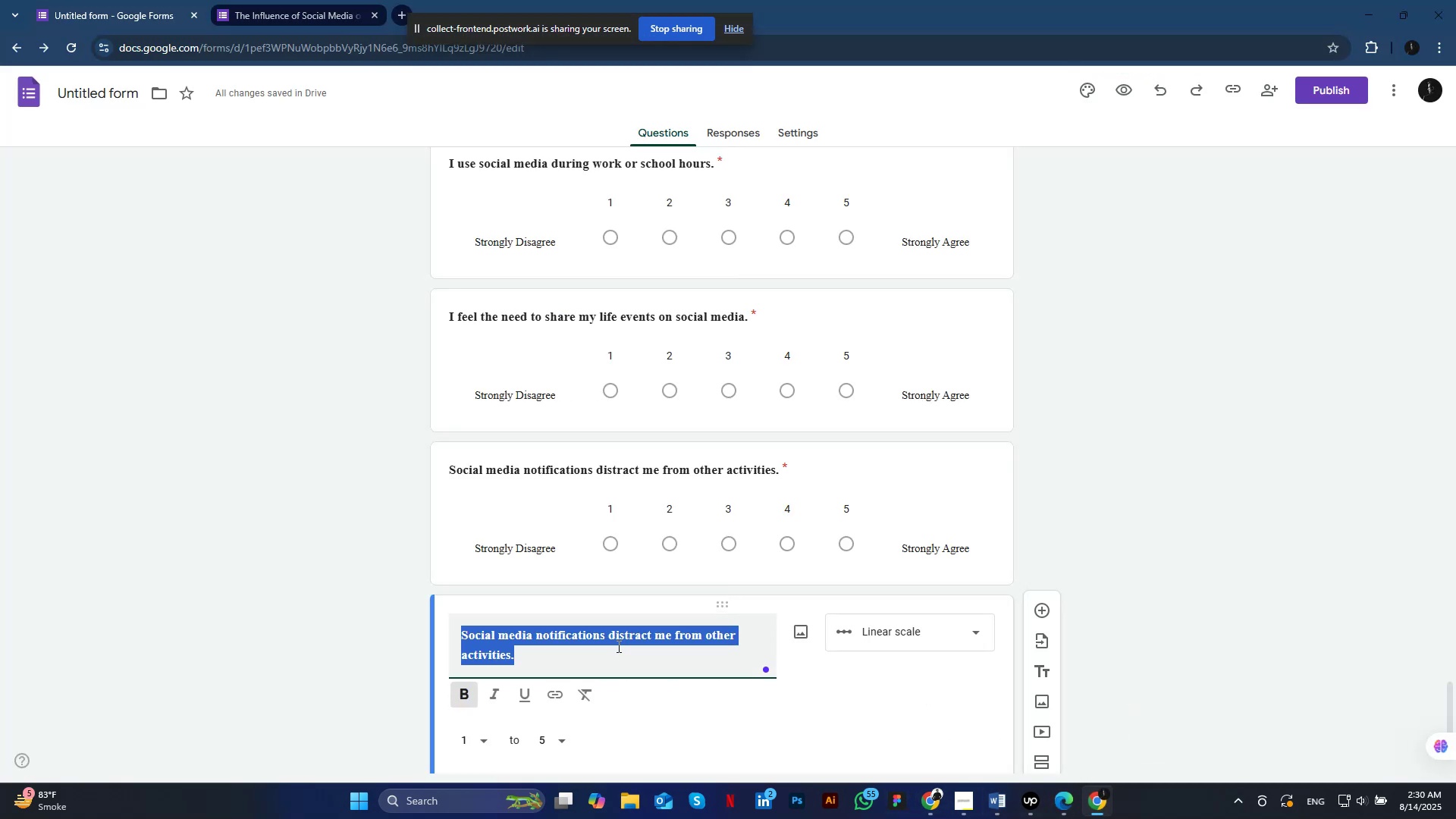 
key(Control+A)
 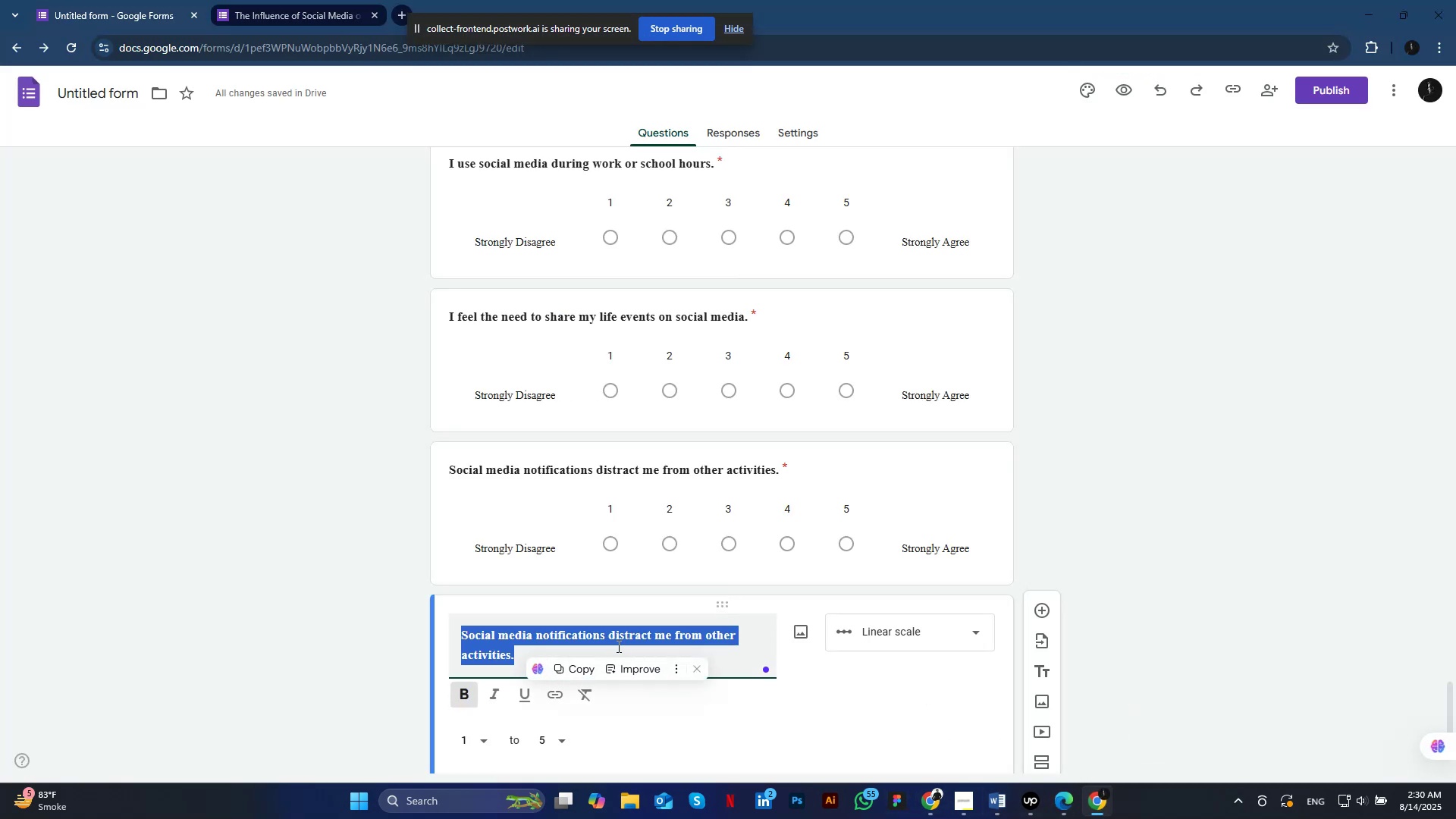 
key(Control+V)
 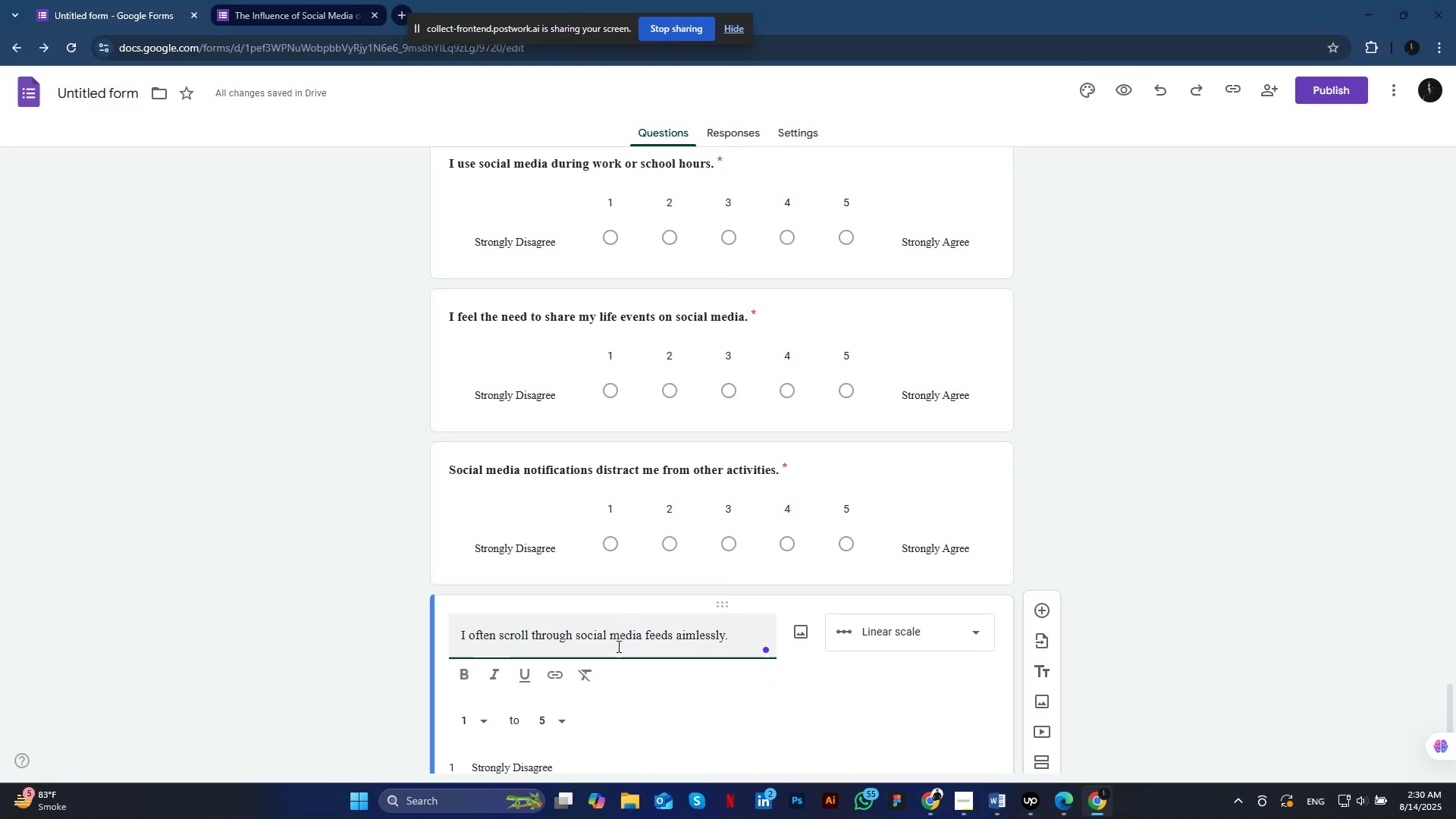 
key(Control+A)
 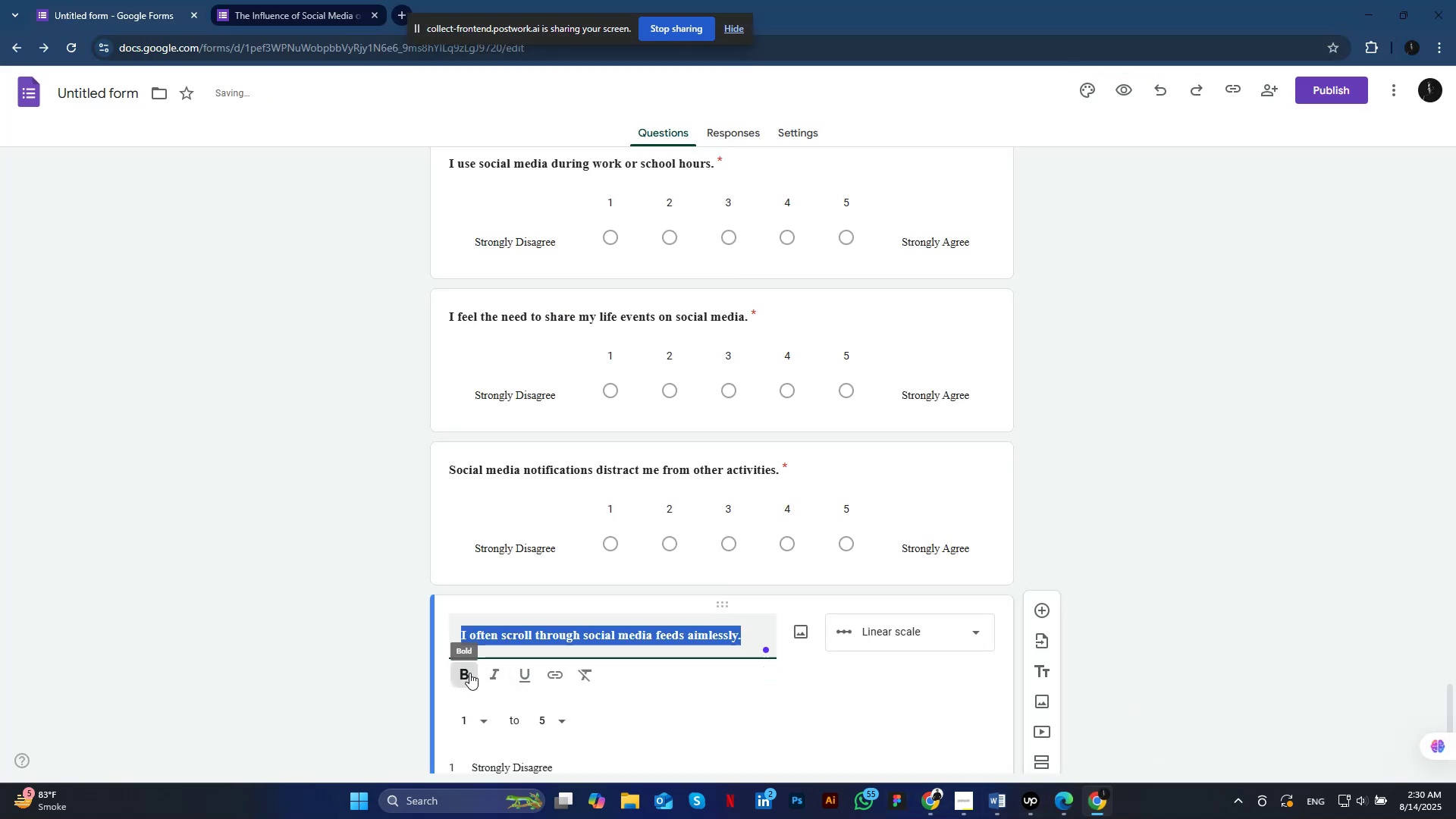 
left_click([469, 673])
 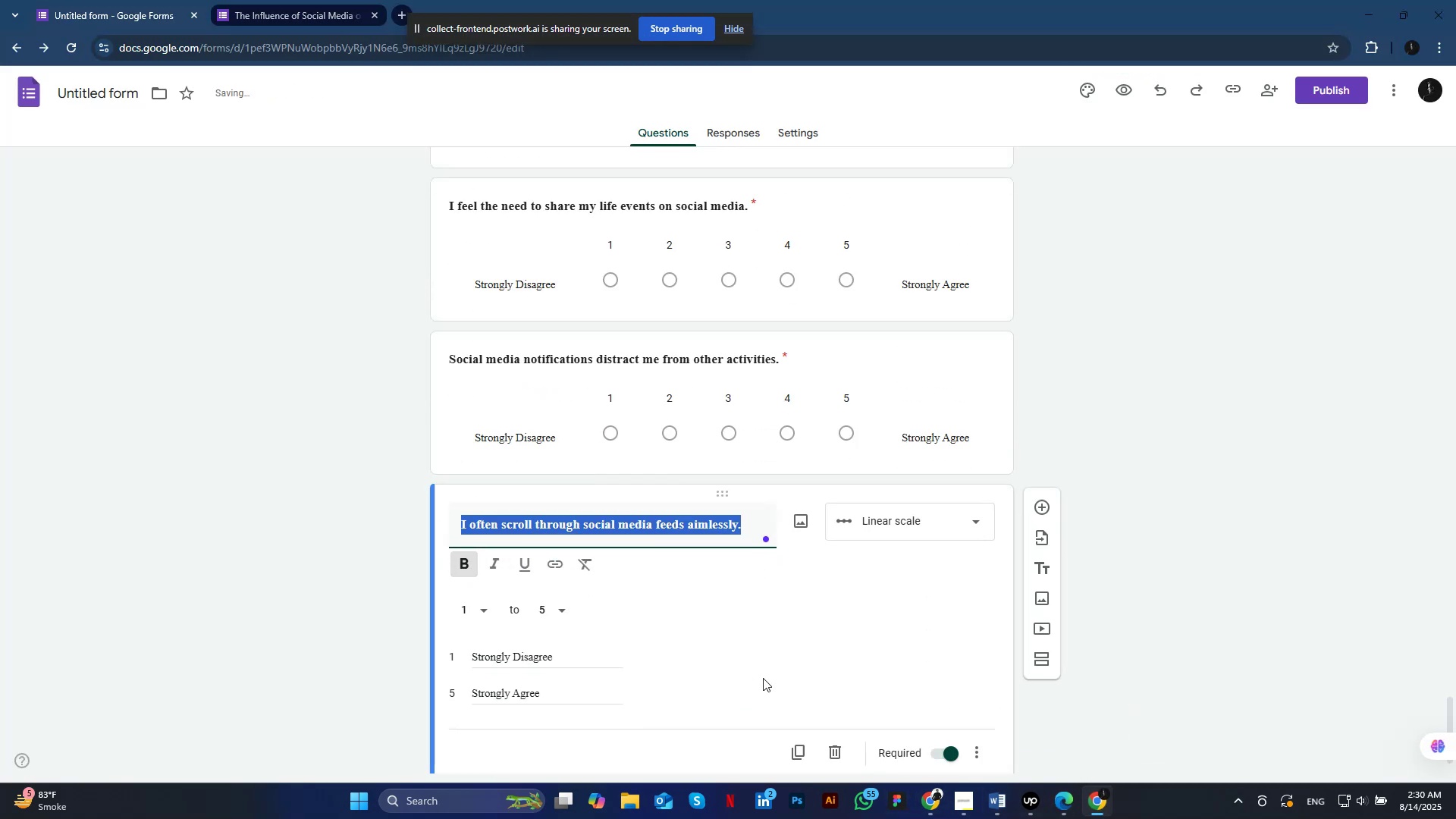 
scroll: coordinate [763, 678], scroll_direction: down, amount: 6.0
 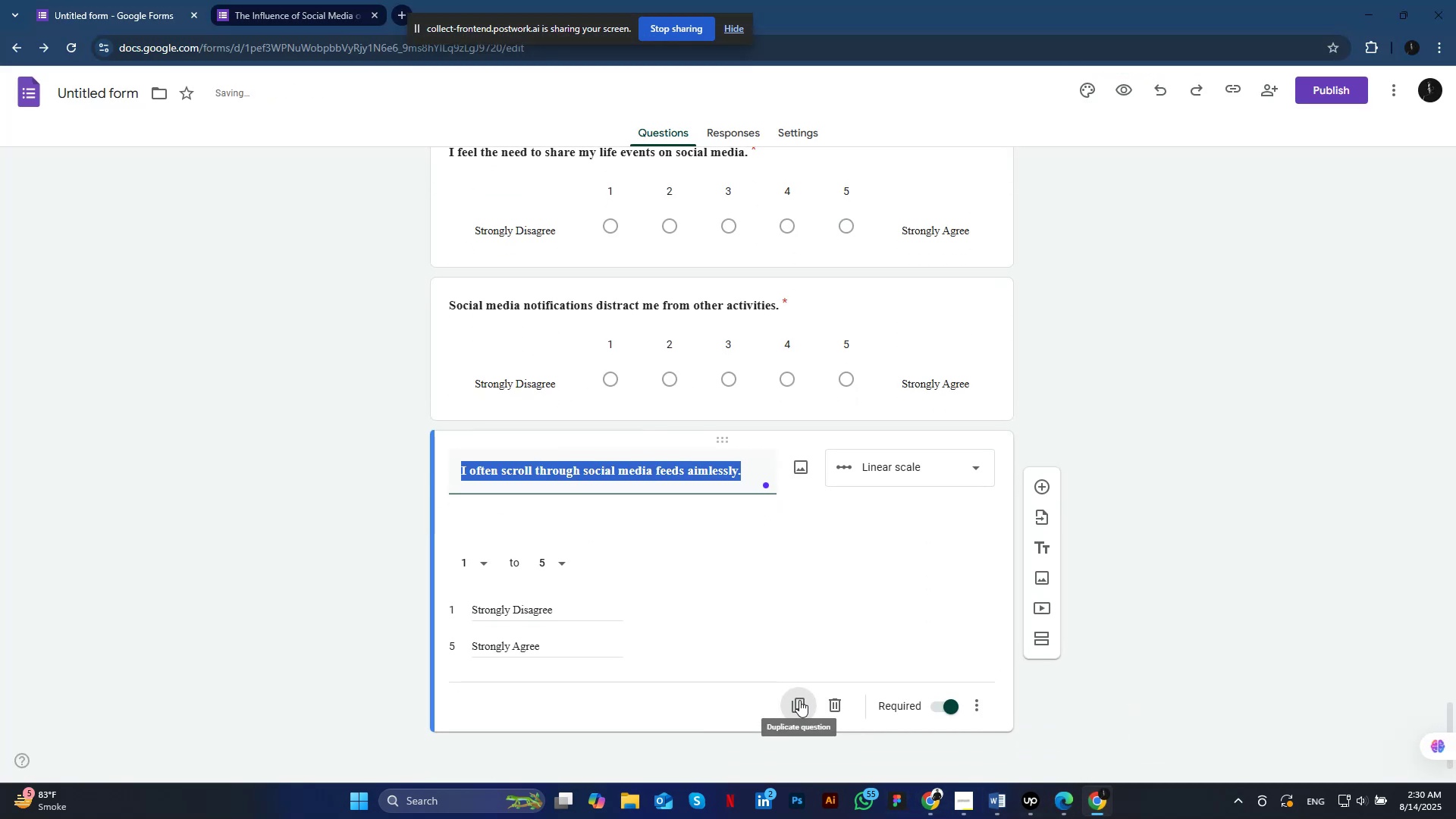 
left_click([799, 700])
 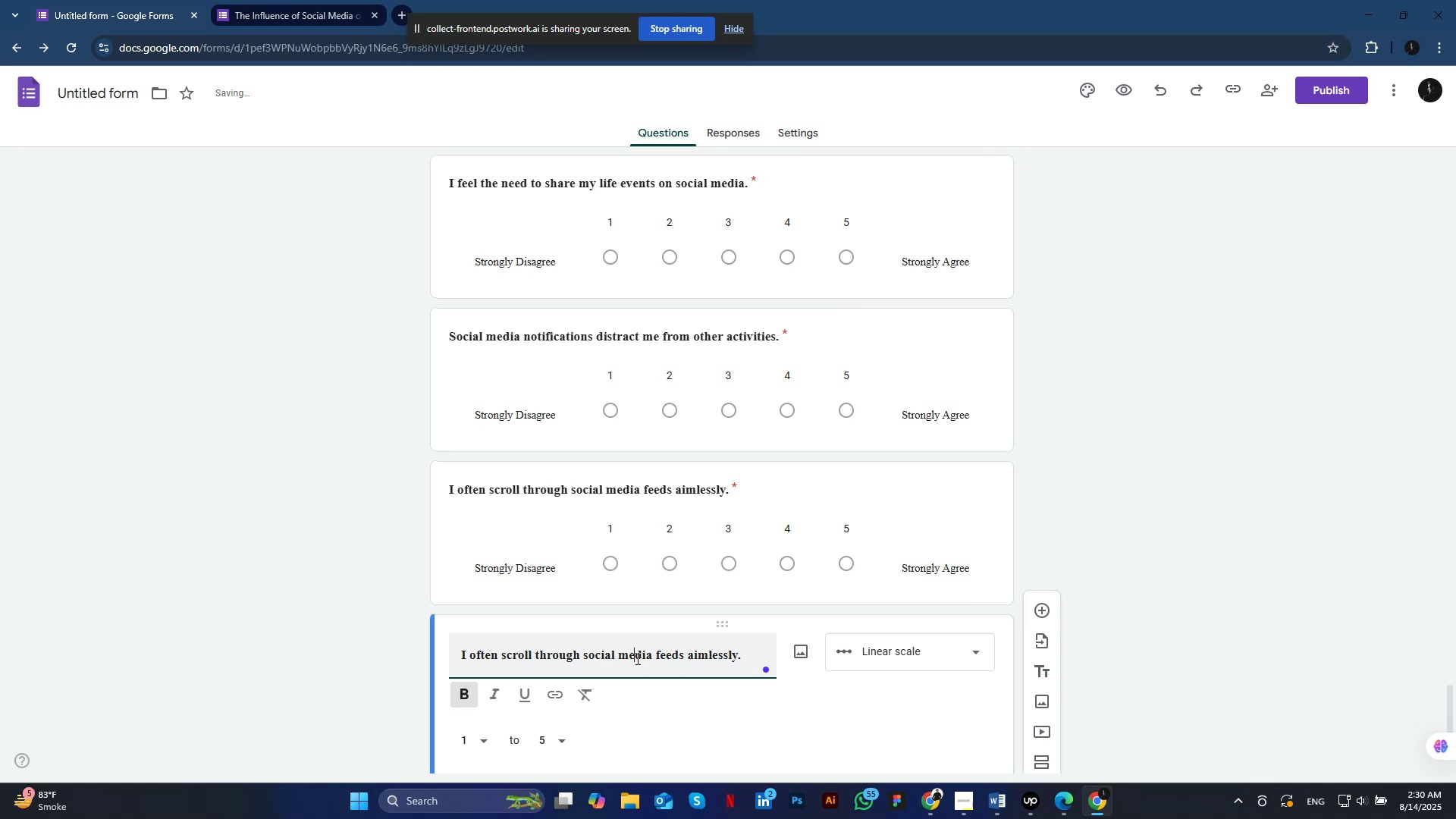 
left_click([636, 658])
 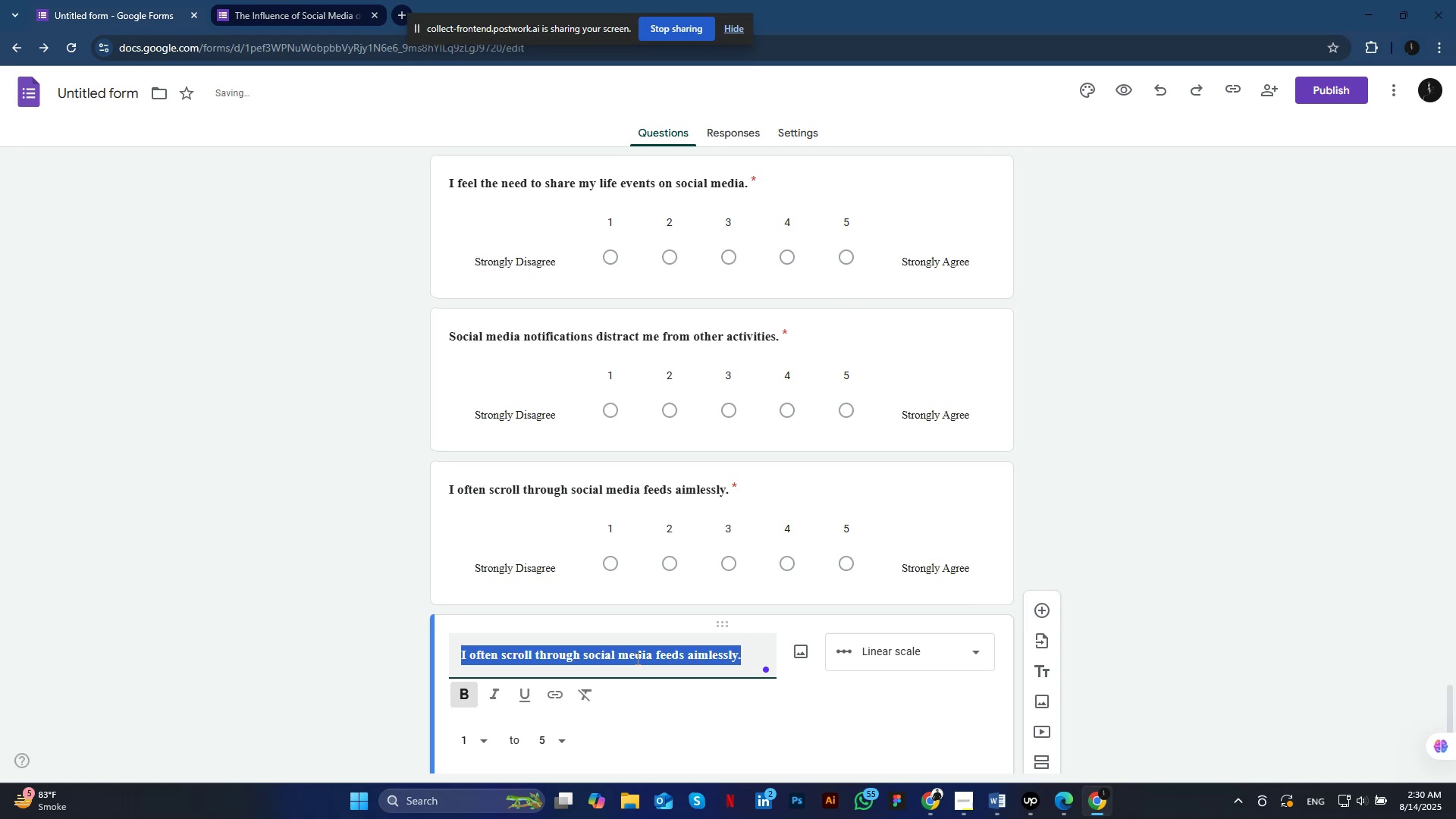 
key(Control+A)
 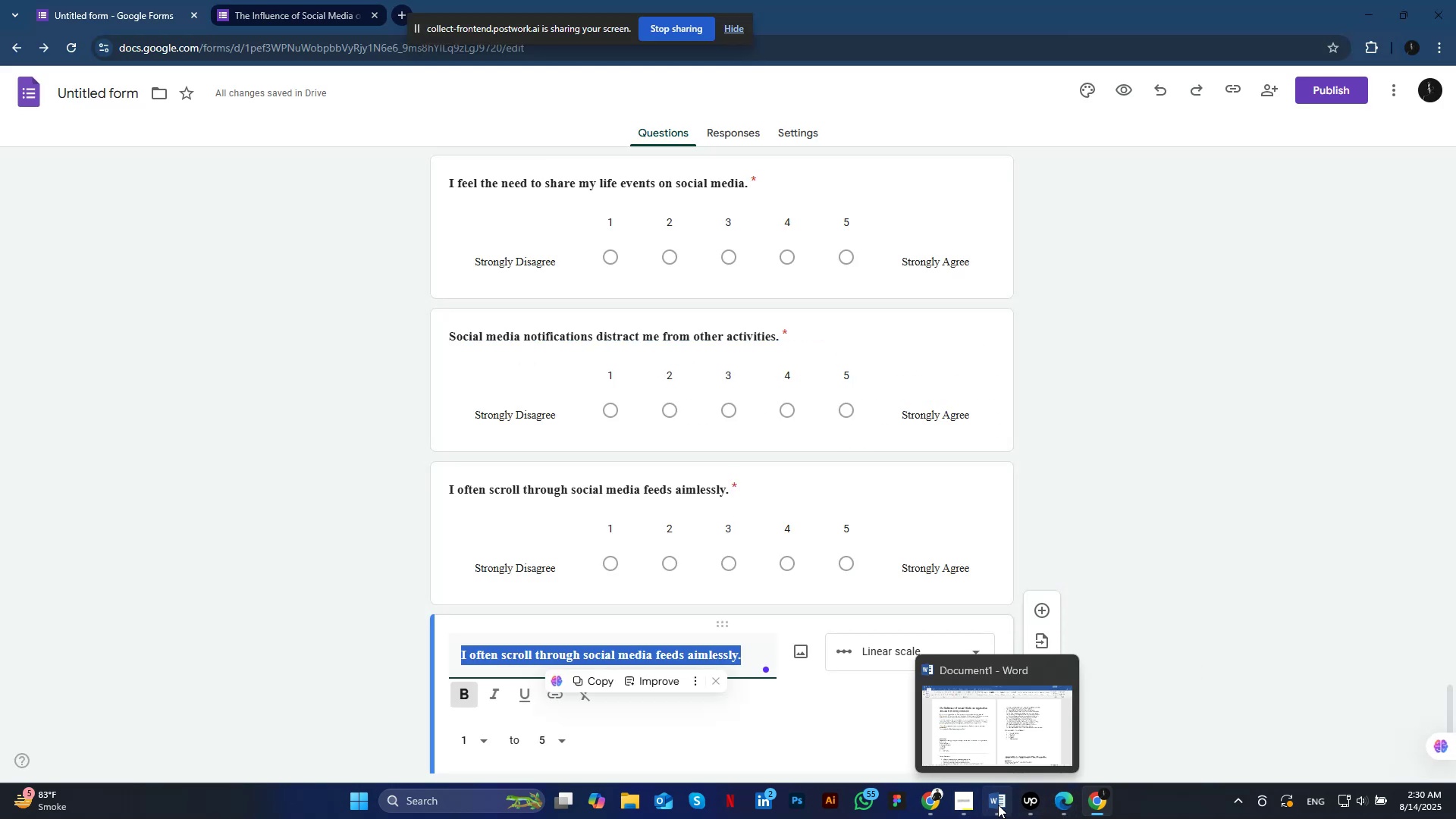 
left_click([975, 717])
 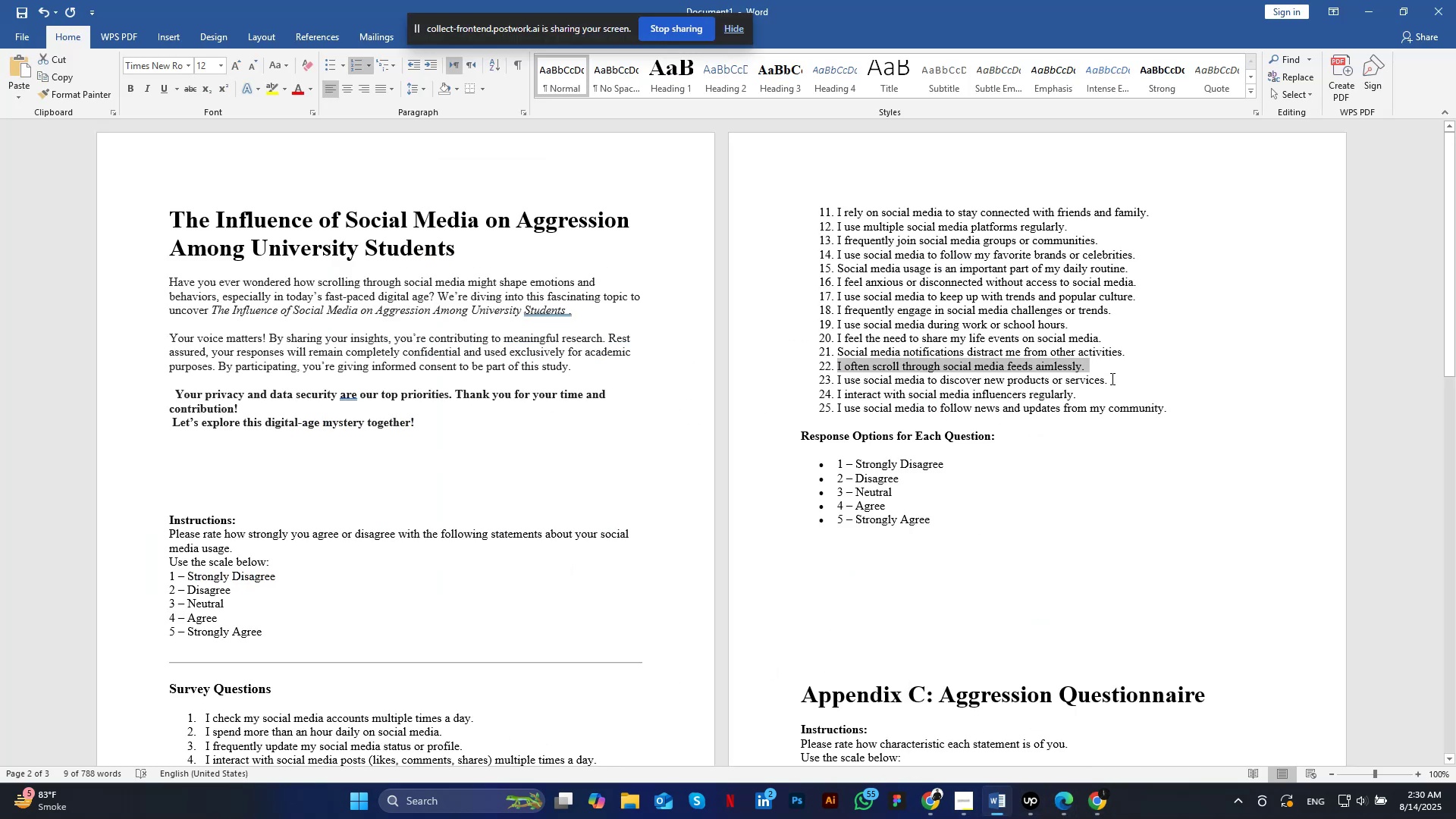 
left_click_drag(start_coordinate=[1111, 378], to_coordinate=[838, 381])
 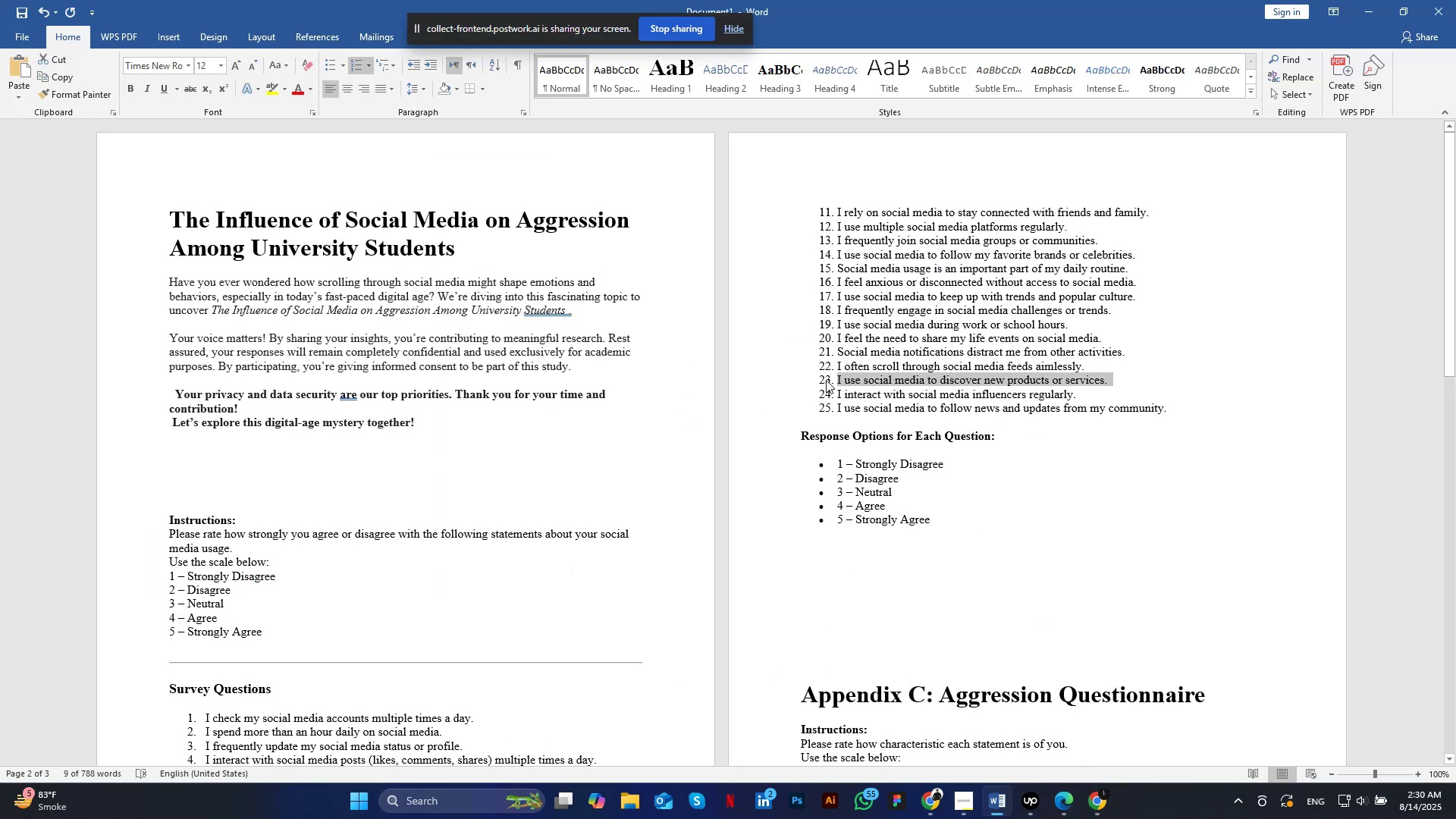 
key(Control+C)
 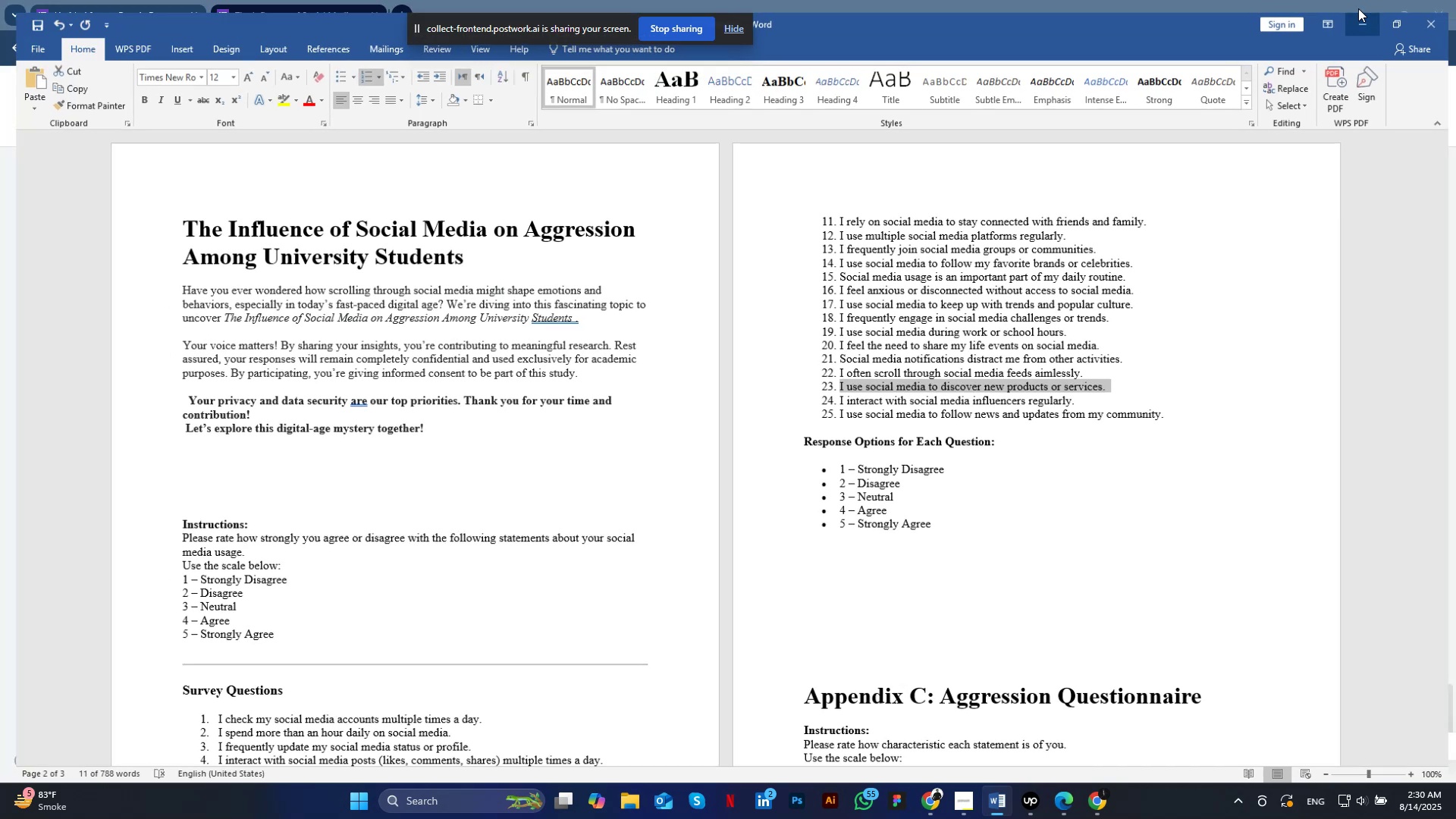 
left_click([1360, 7])
 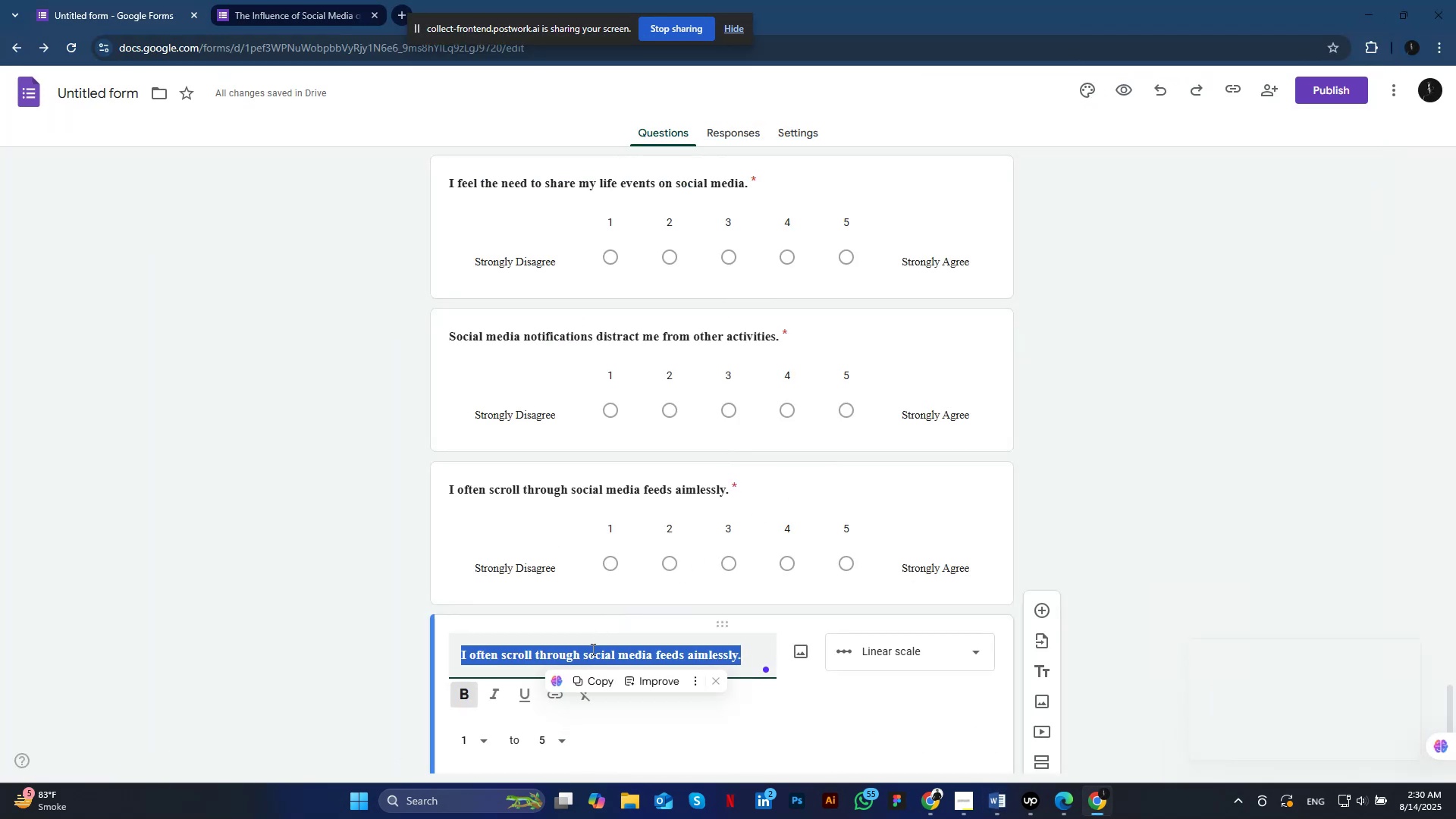 
key(Control+V)
 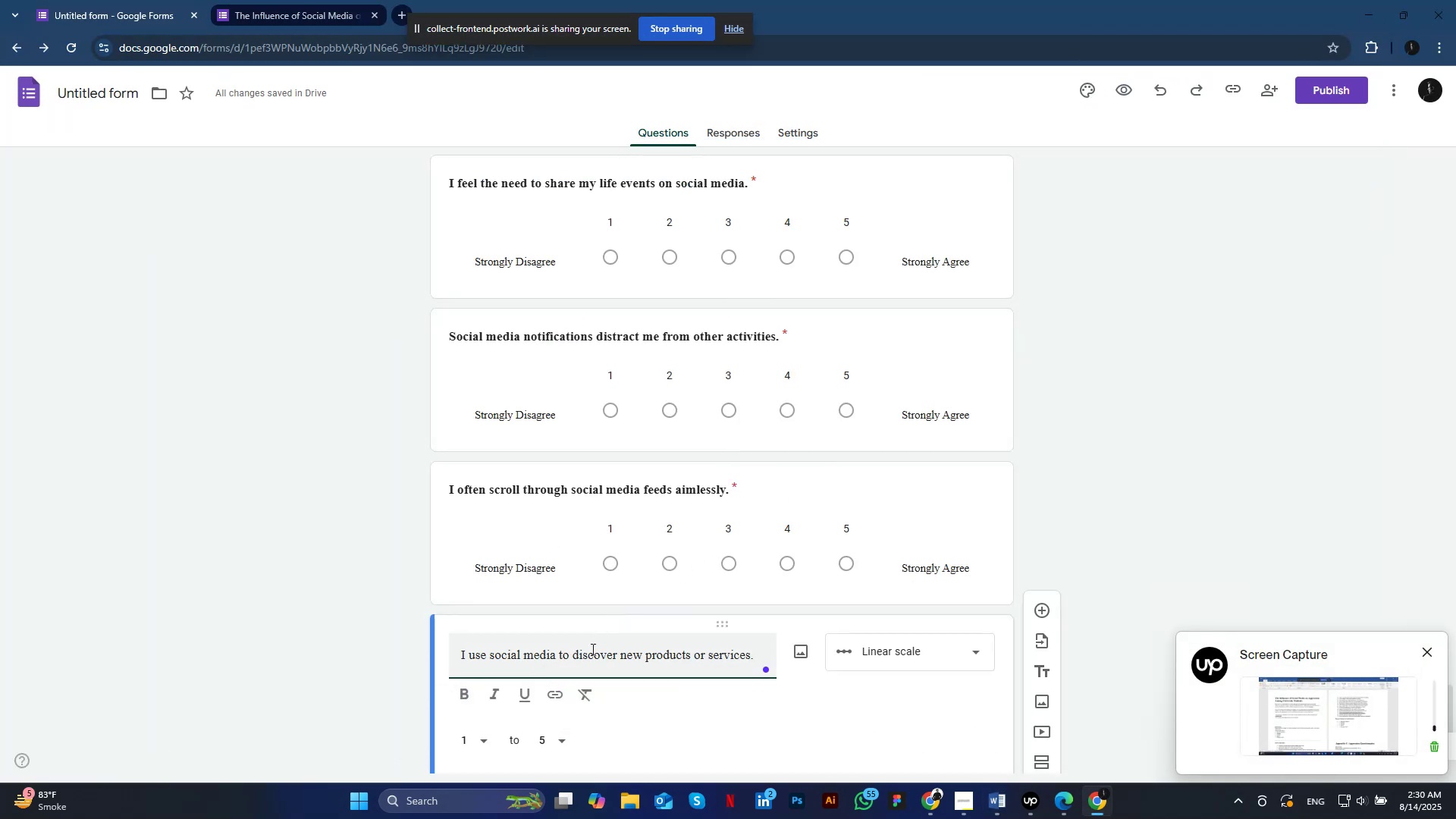 
key(Control+A)
 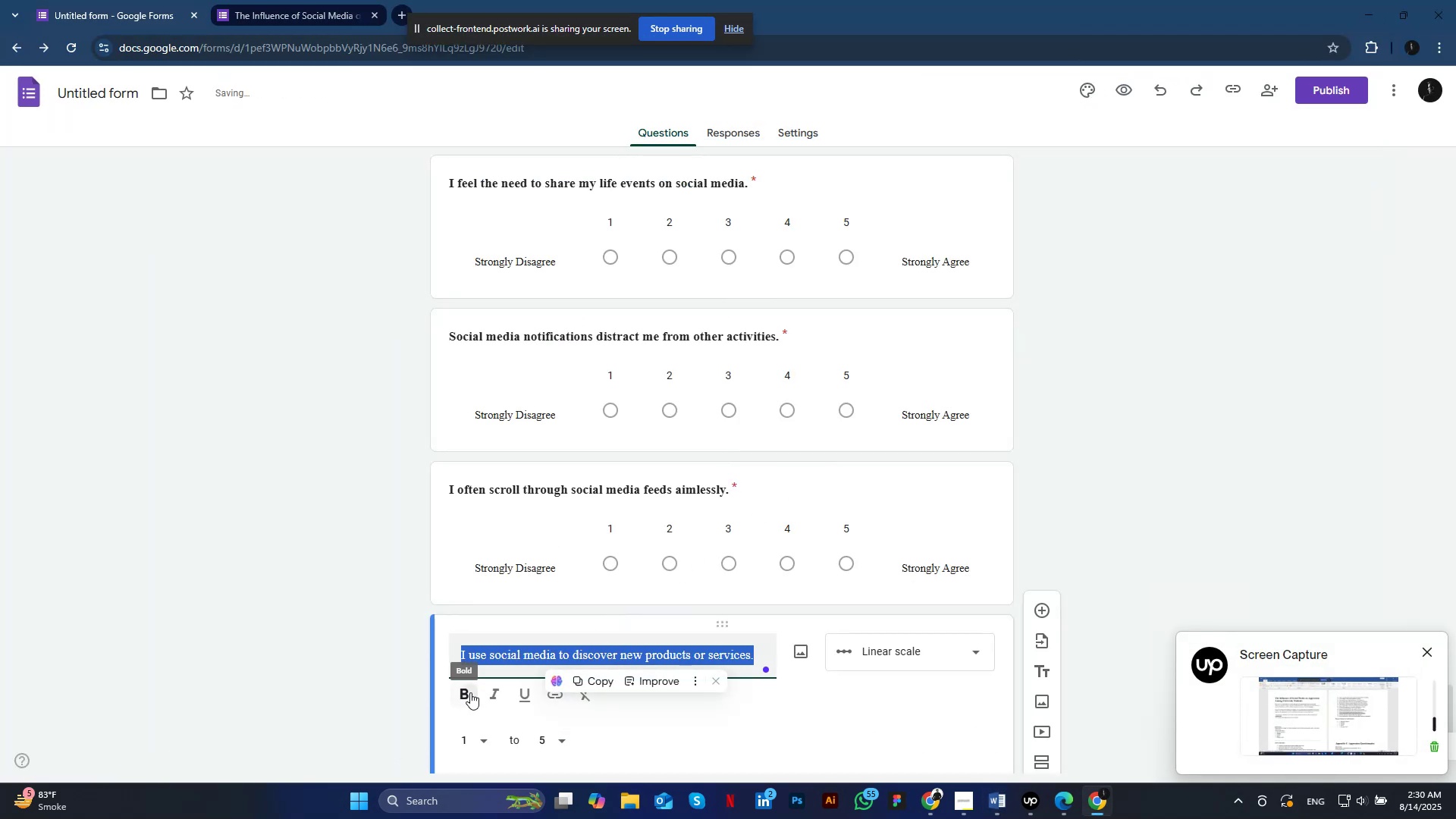 
left_click([470, 692])
 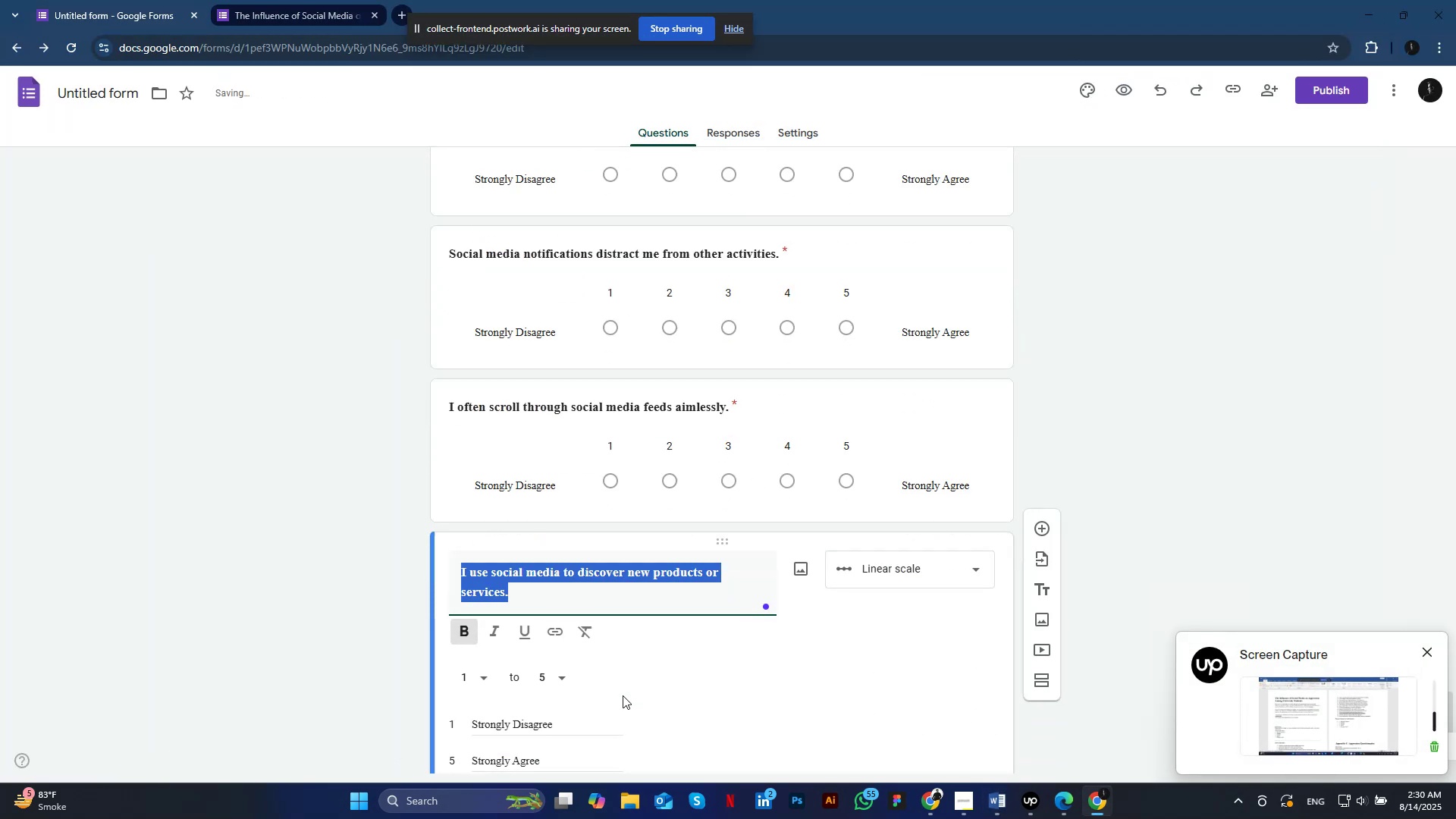 
scroll: coordinate [823, 615], scroll_direction: down, amount: 7.0
 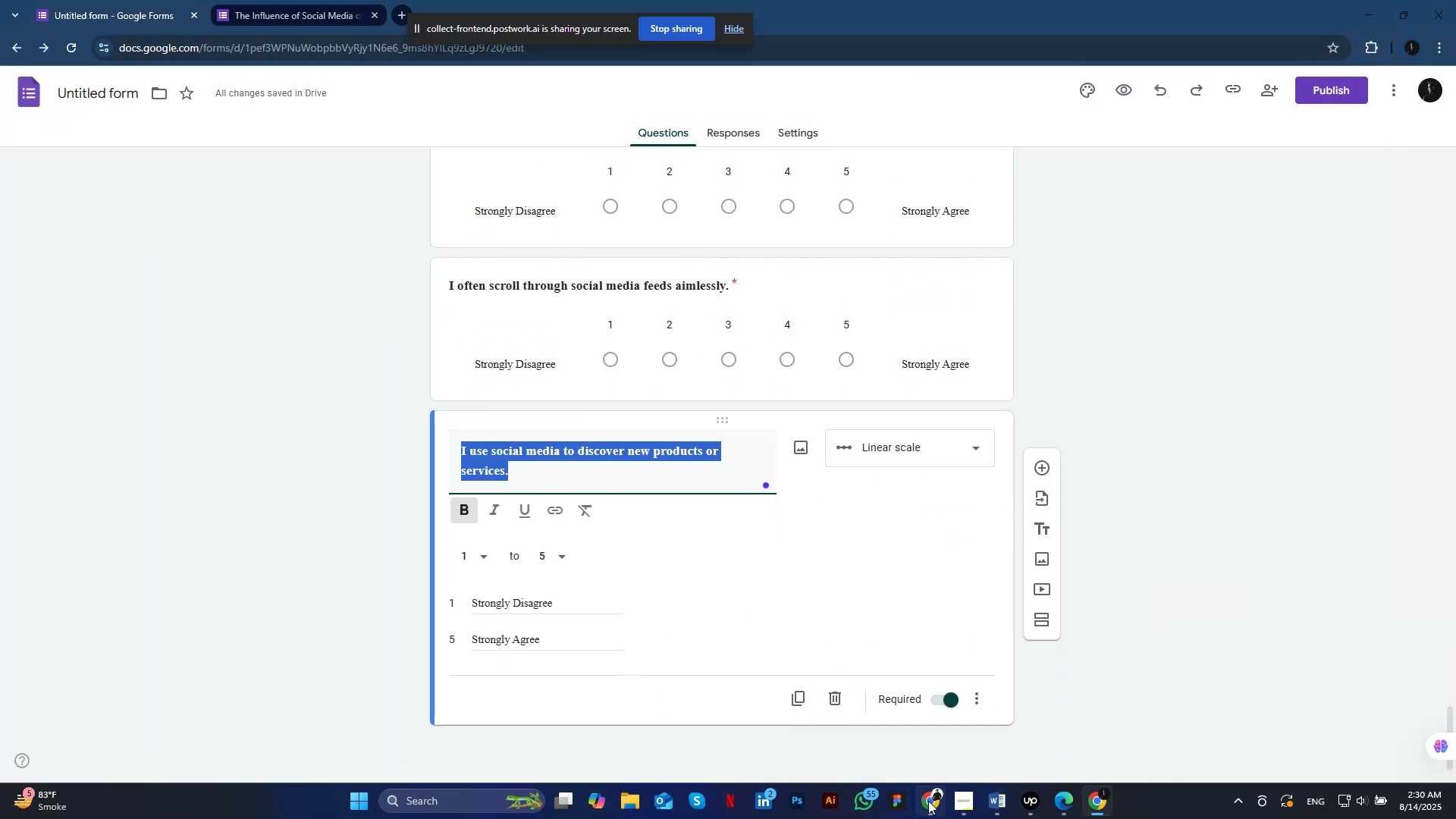 
mouse_move([940, 801])
 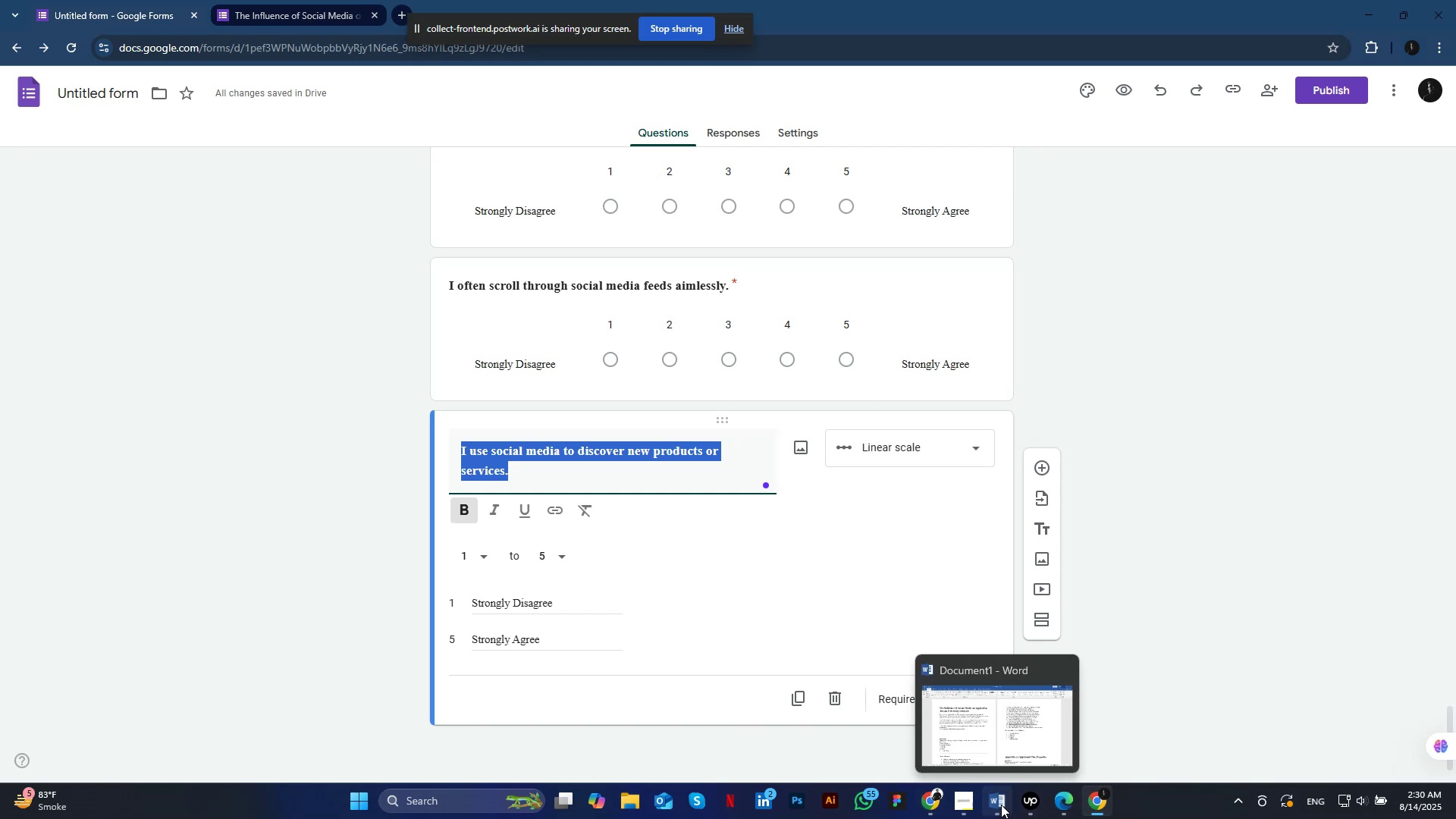 
left_click([1001, 805])
 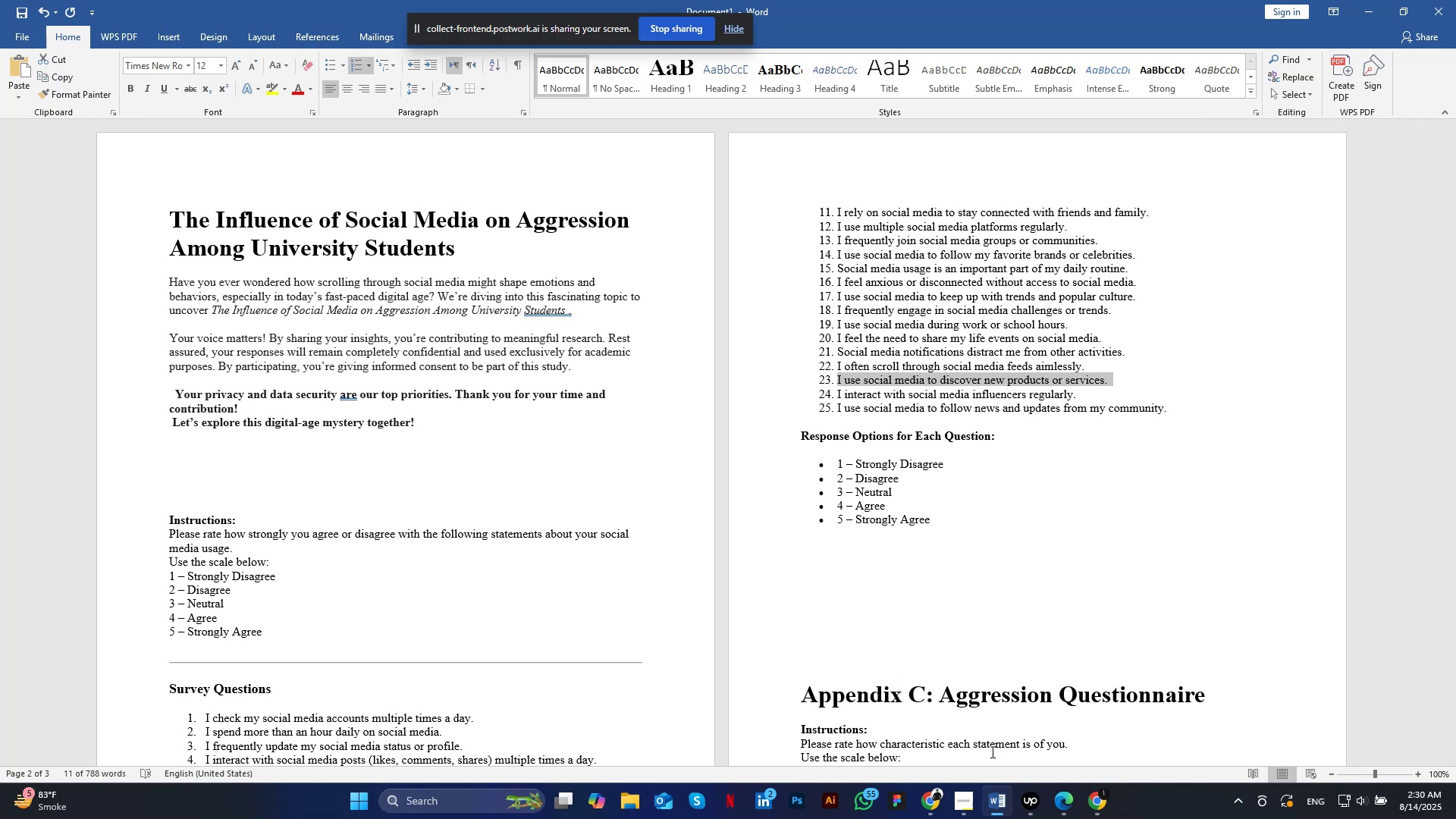 
wait(12.13)
 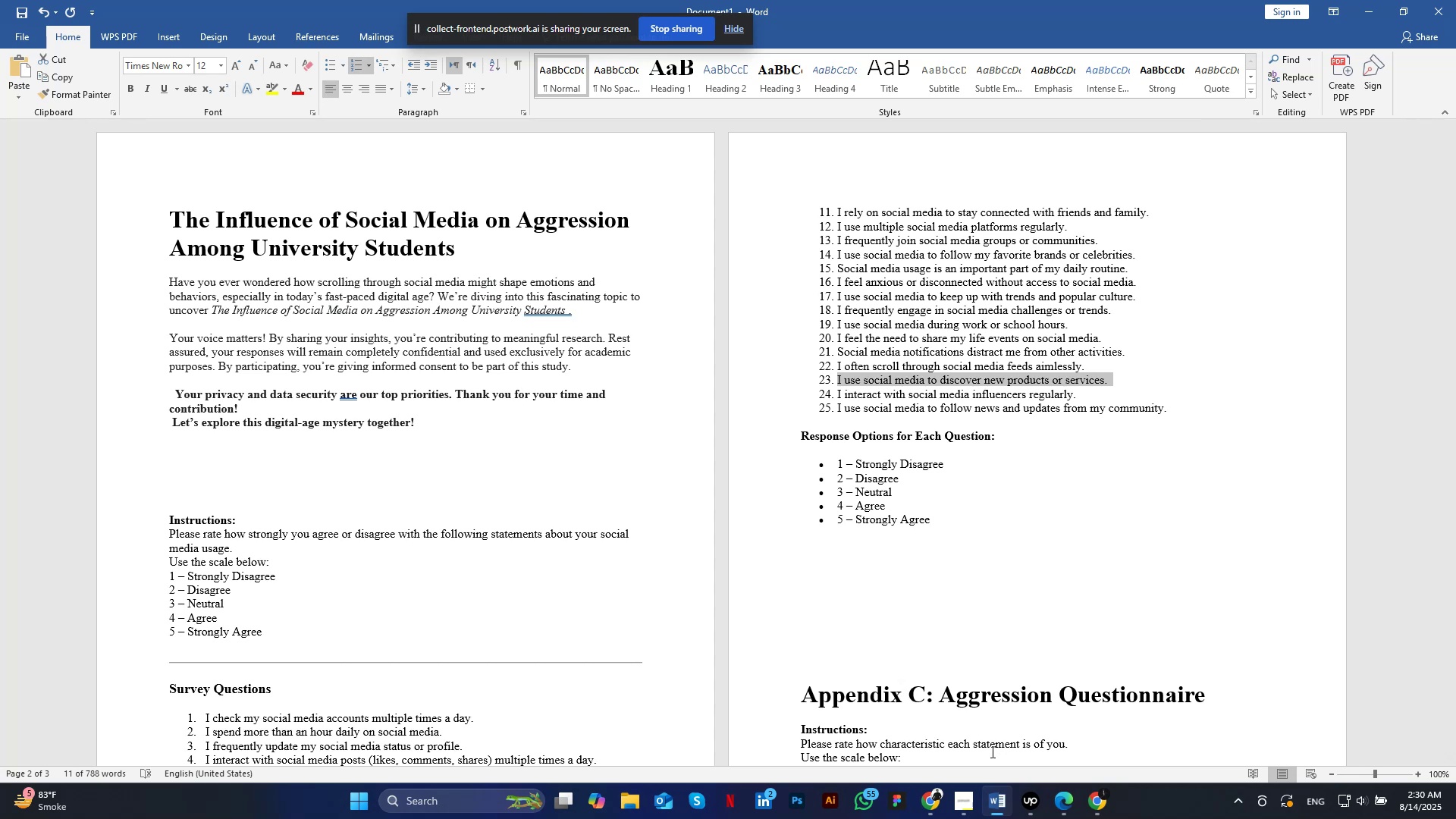 
left_click_drag(start_coordinate=[1078, 394], to_coordinate=[836, 397])
 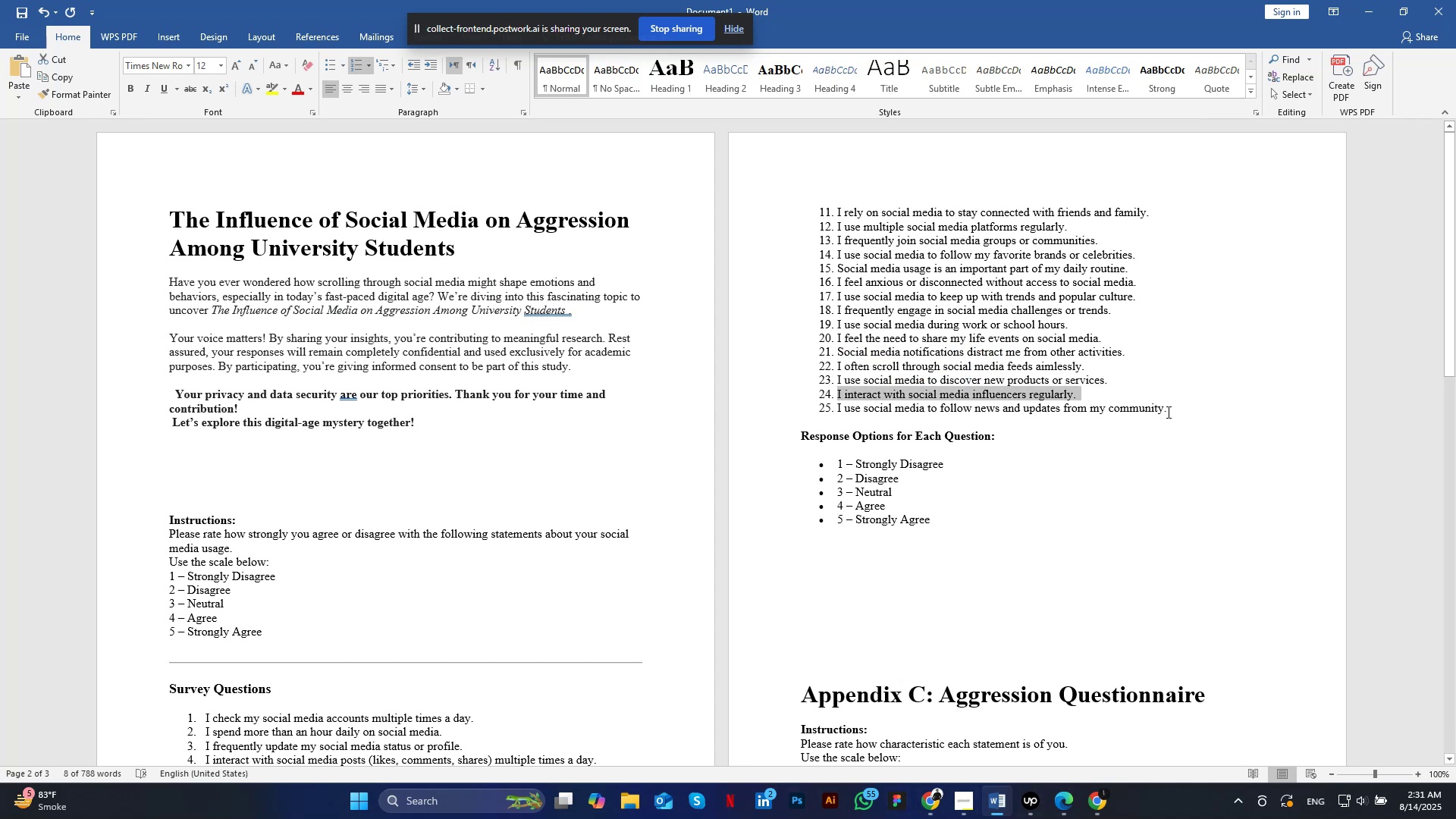 
left_click_drag(start_coordinate=[1172, 413], to_coordinate=[838, 407])
 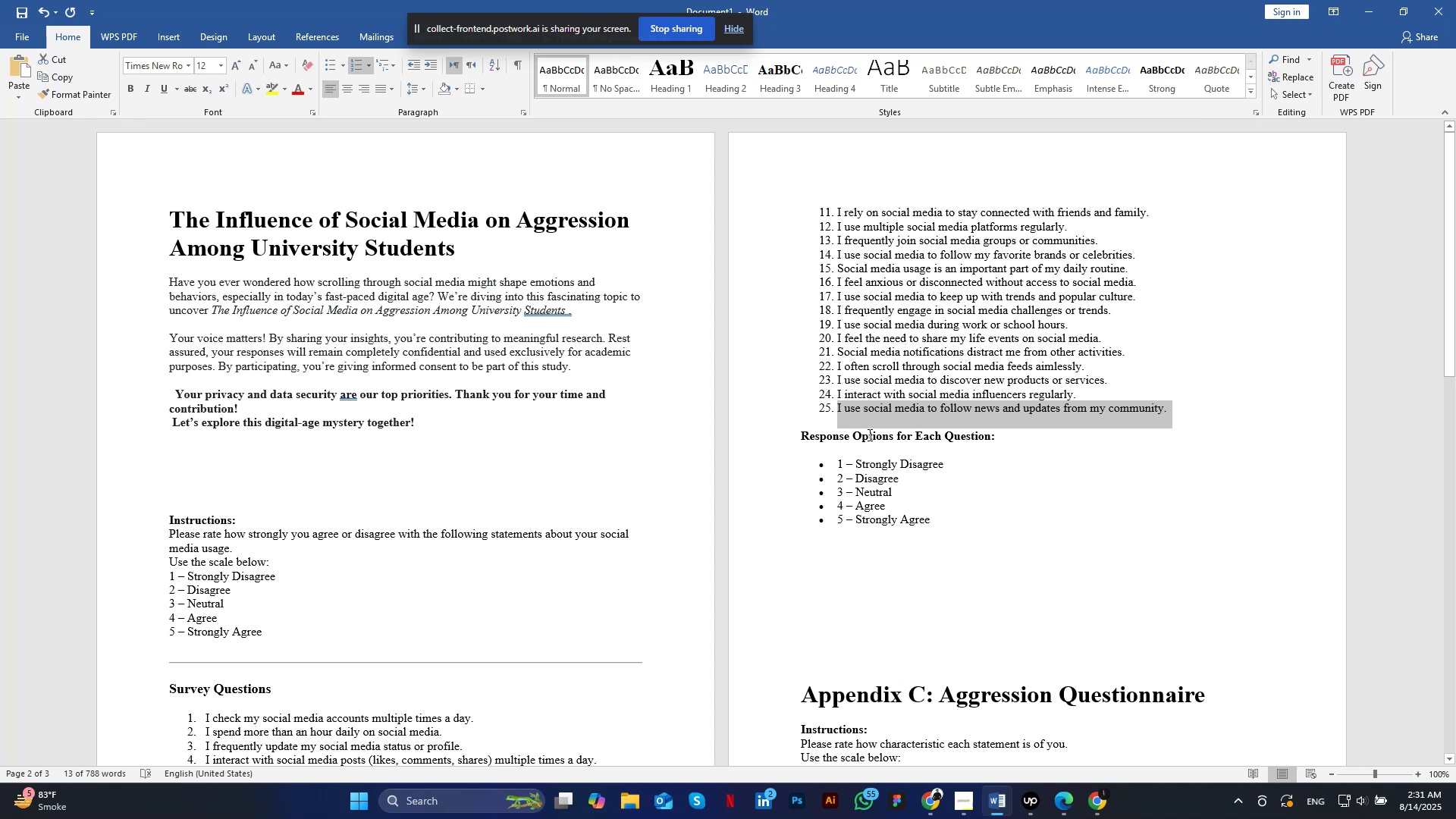 
key(Control+C)
 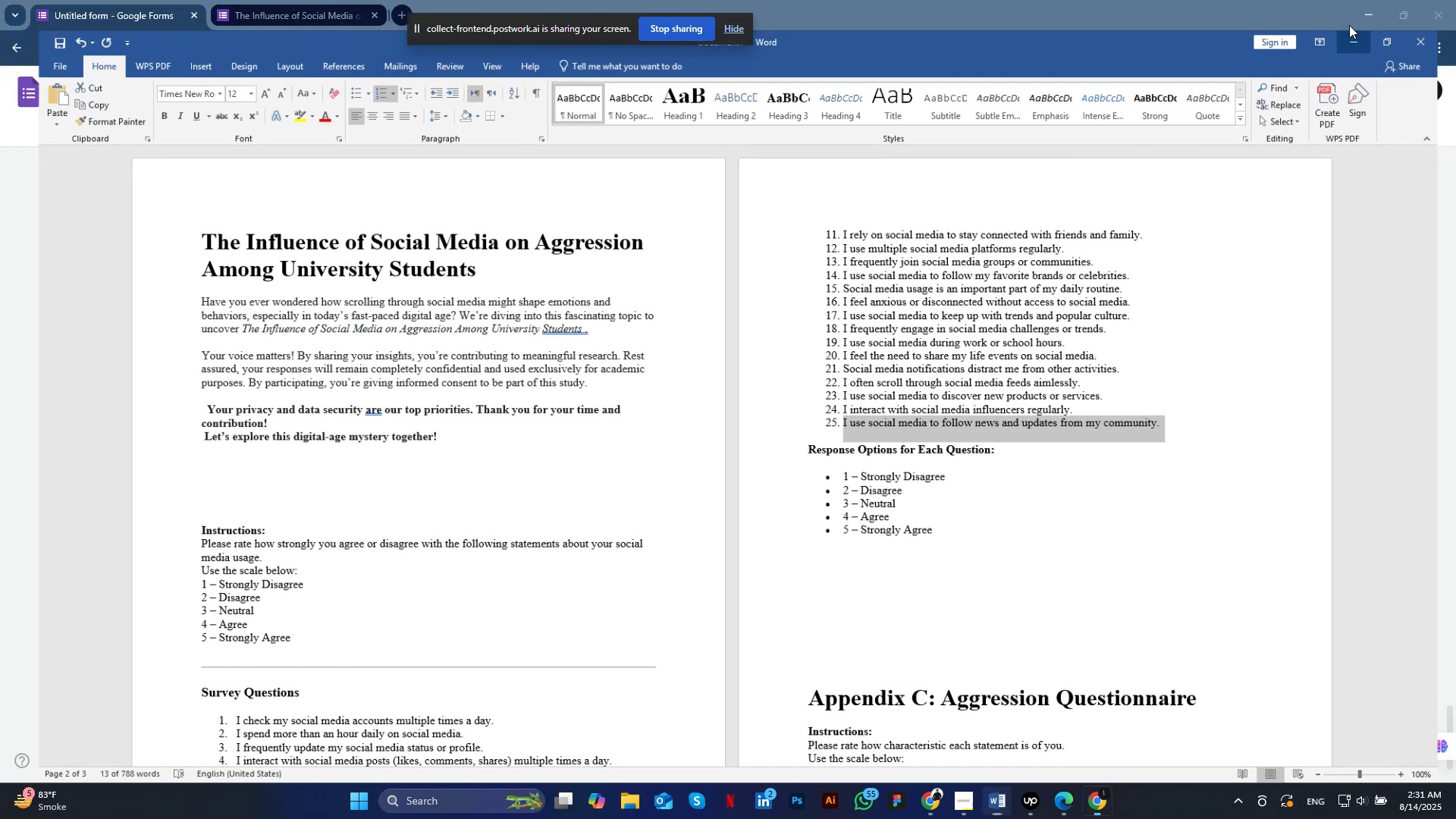 
left_click([1373, 8])
 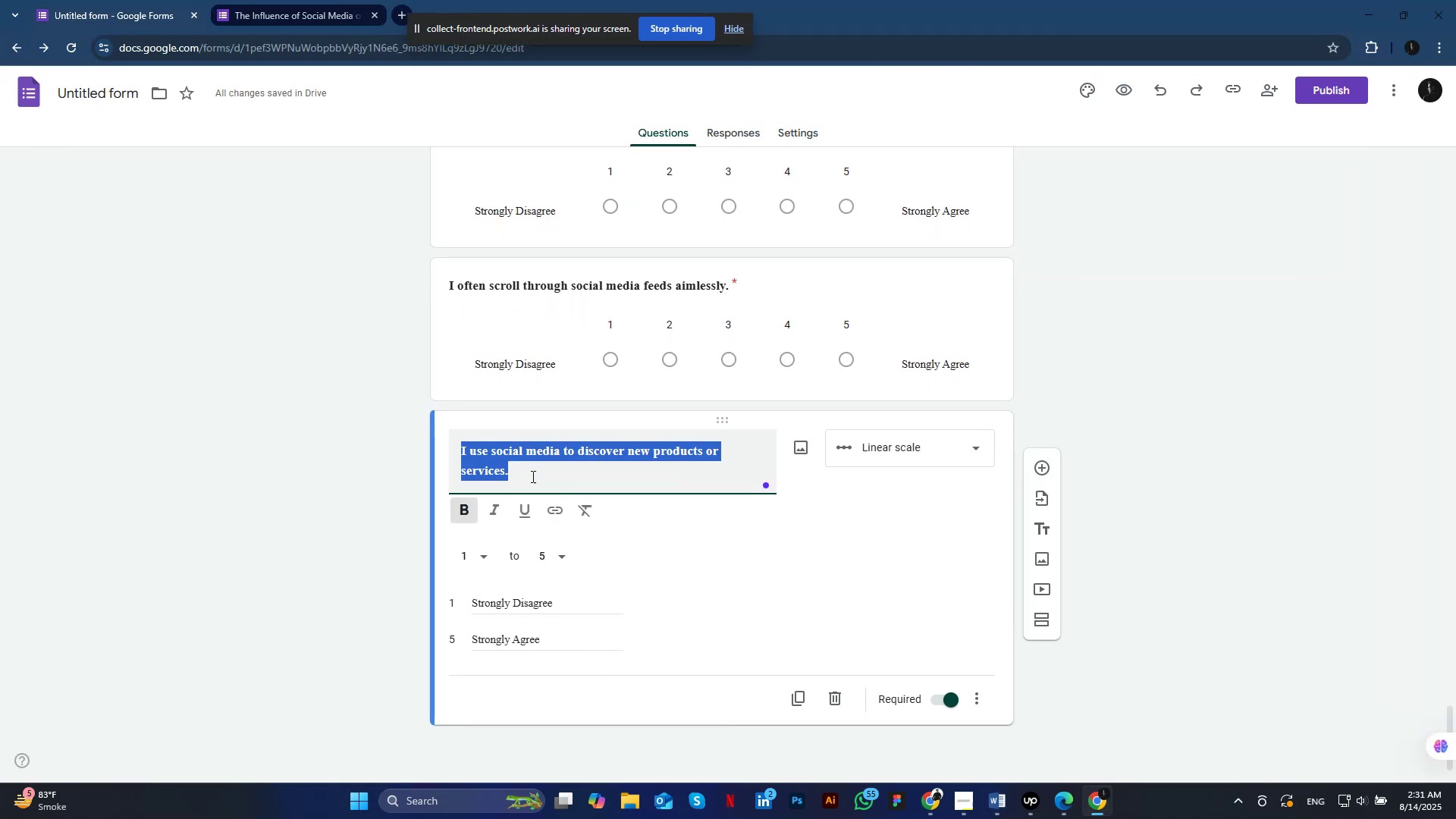 
key(Control+V)
 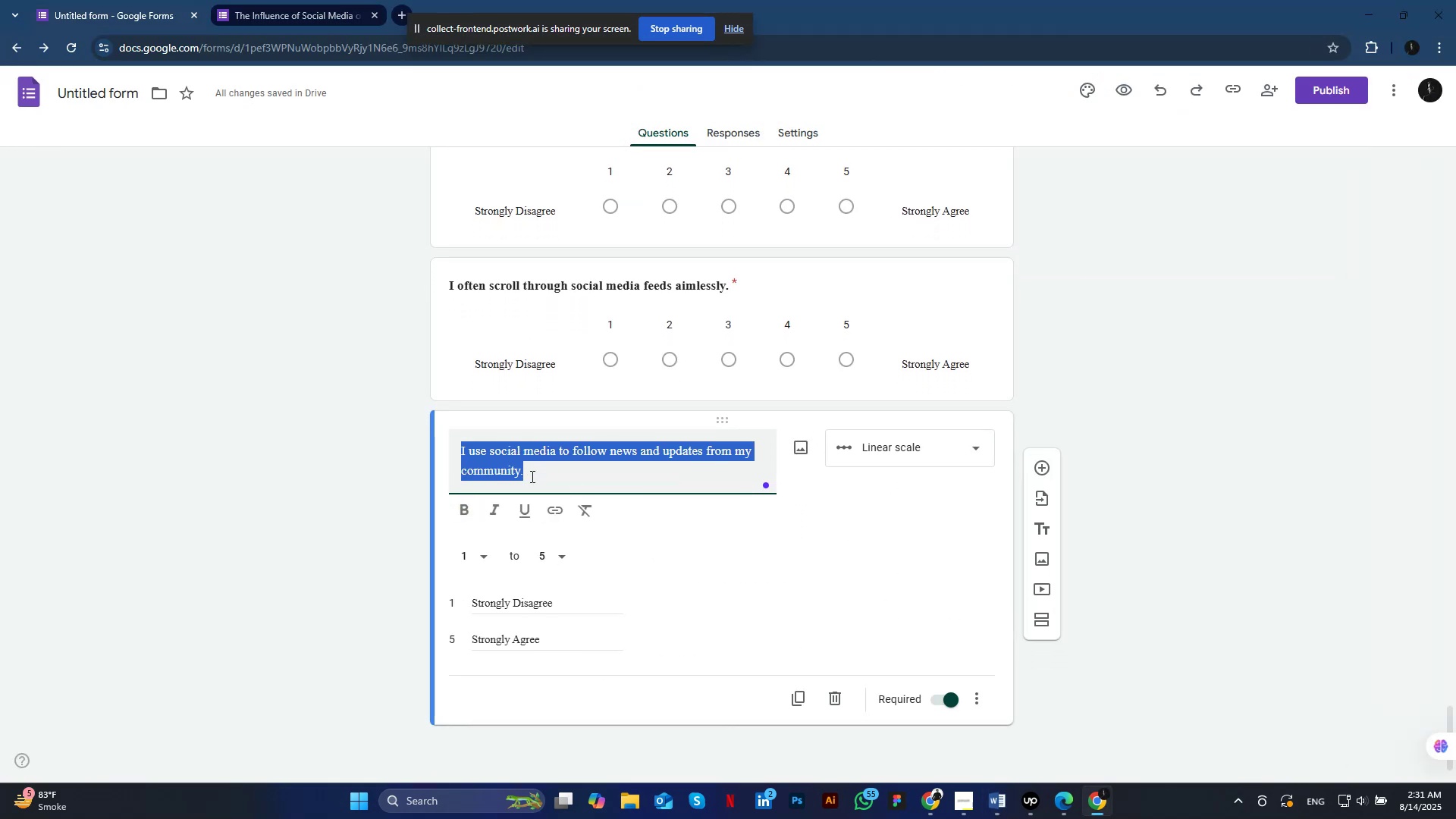 
key(Control+A)
 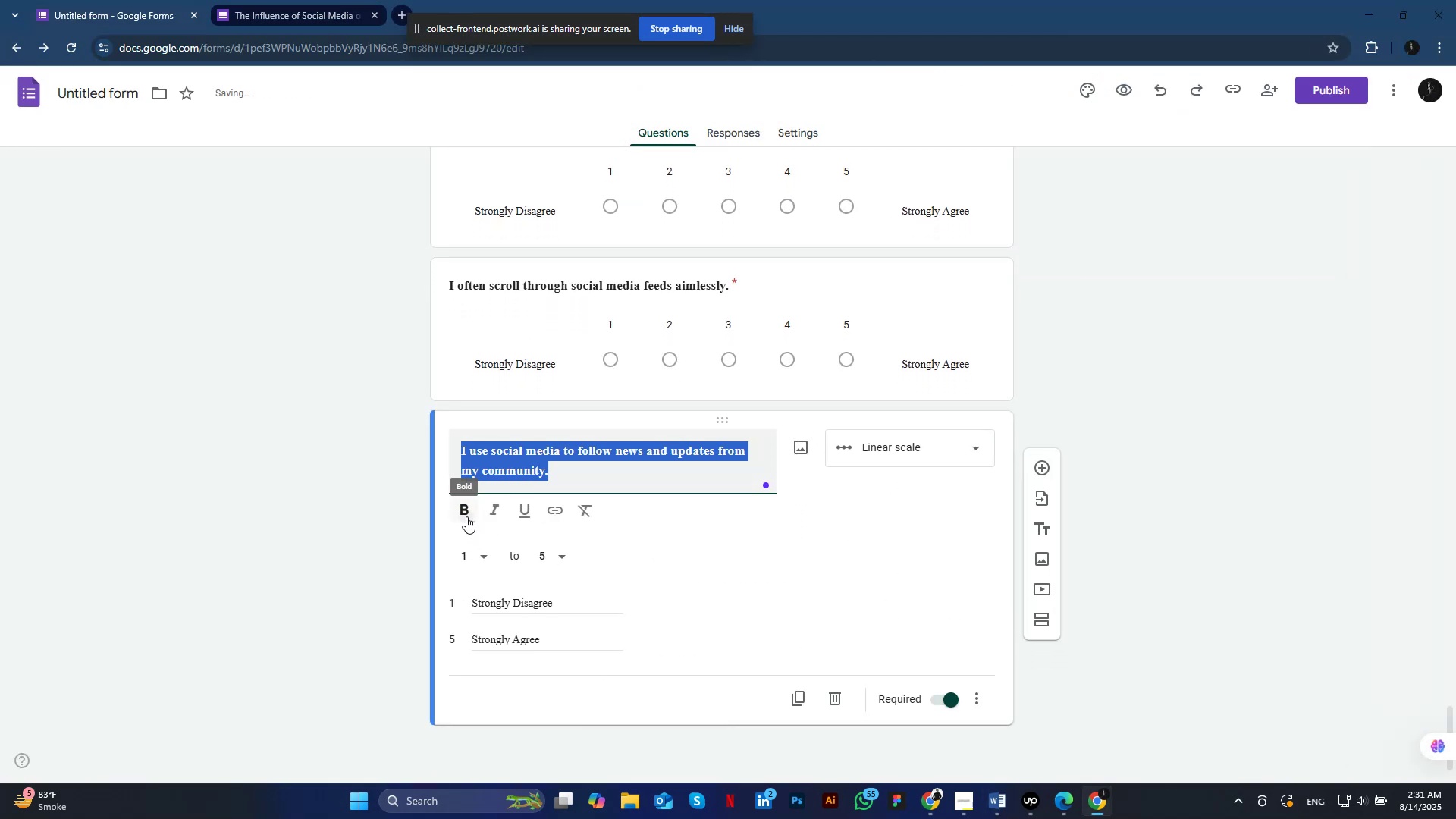 
left_click([466, 516])
 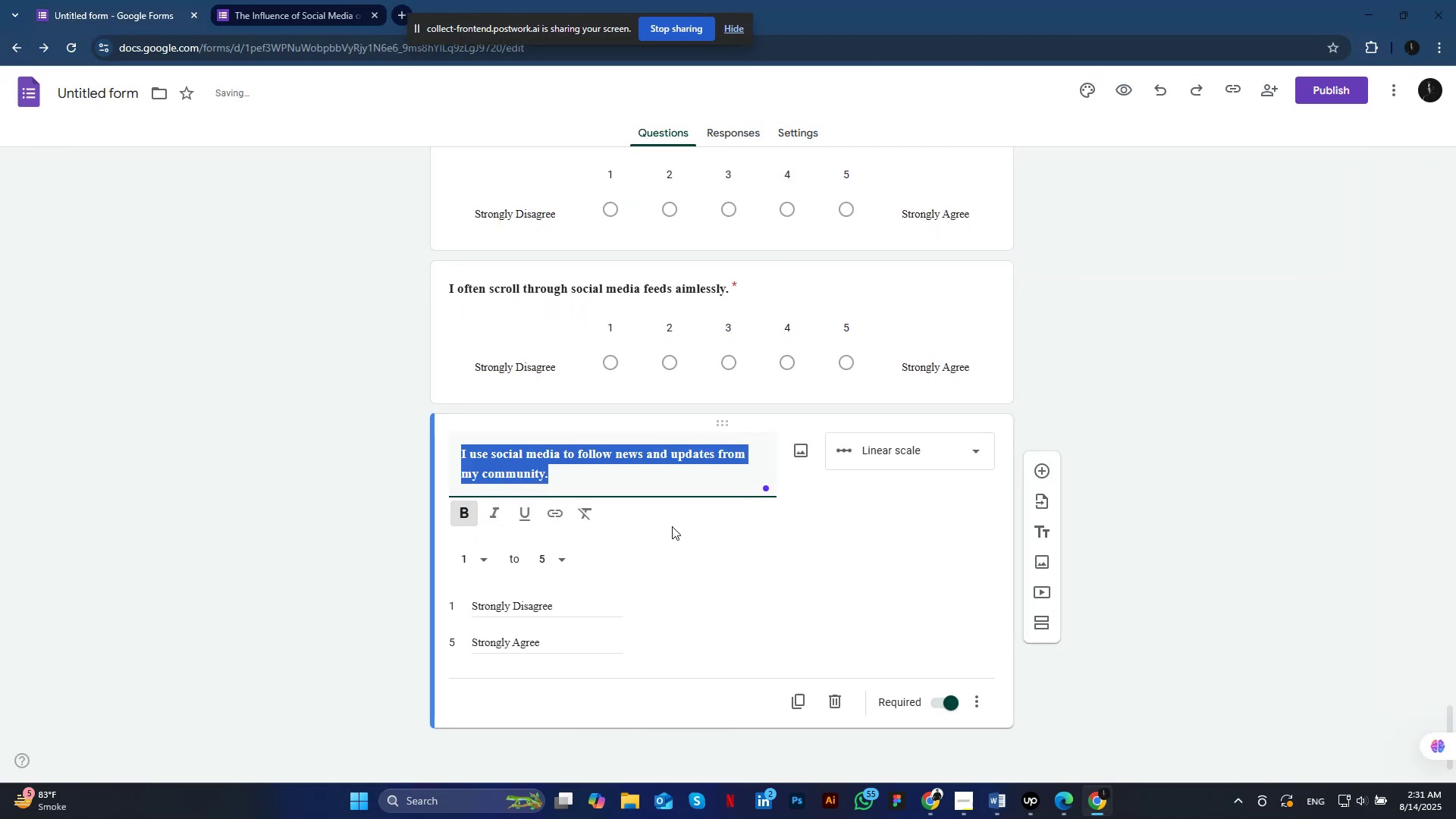 
scroll: coordinate [629, 502], scroll_direction: up, amount: 19.0
 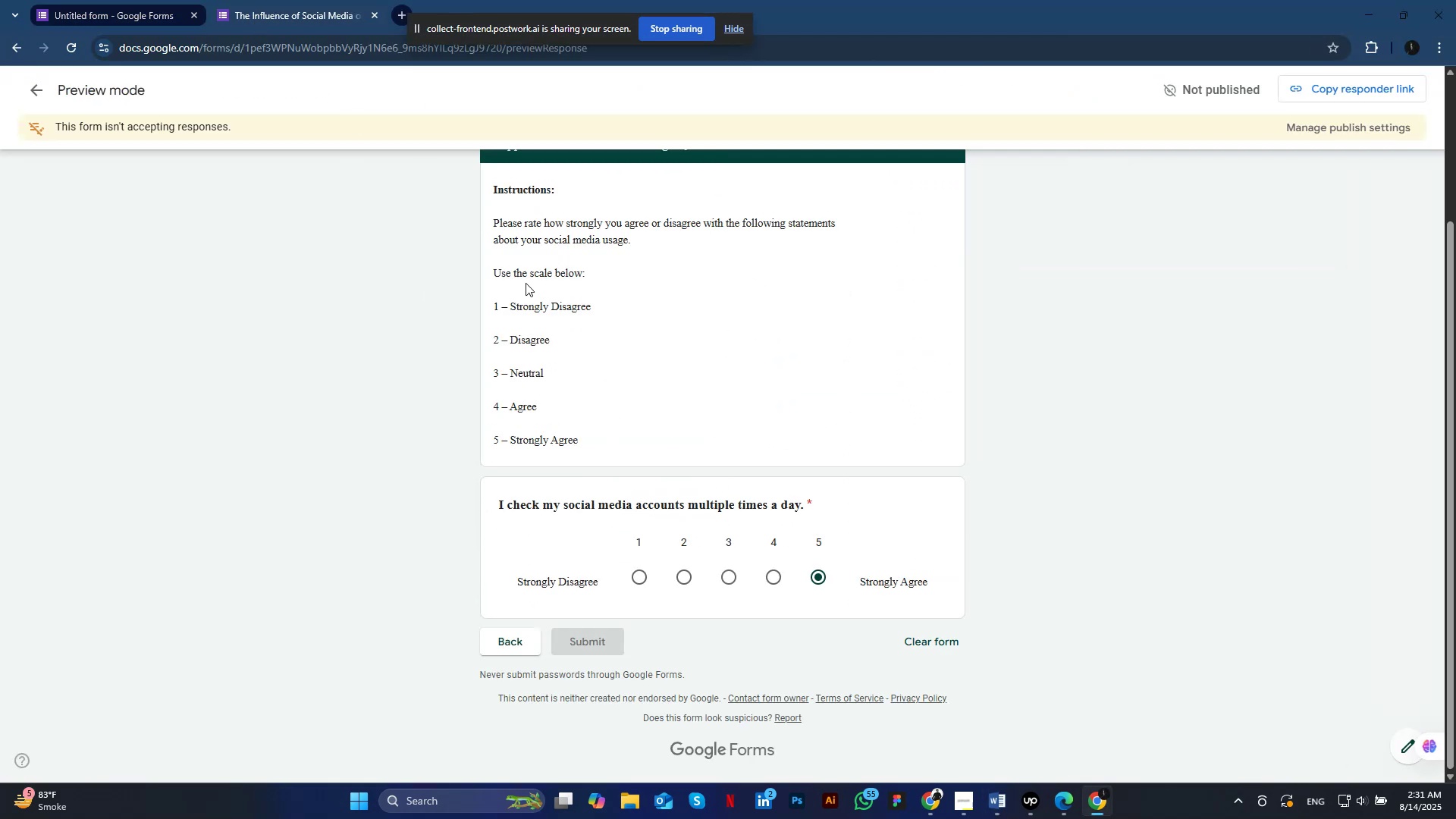 
scroll: coordinate [566, 372], scroll_direction: down, amount: 4.0
 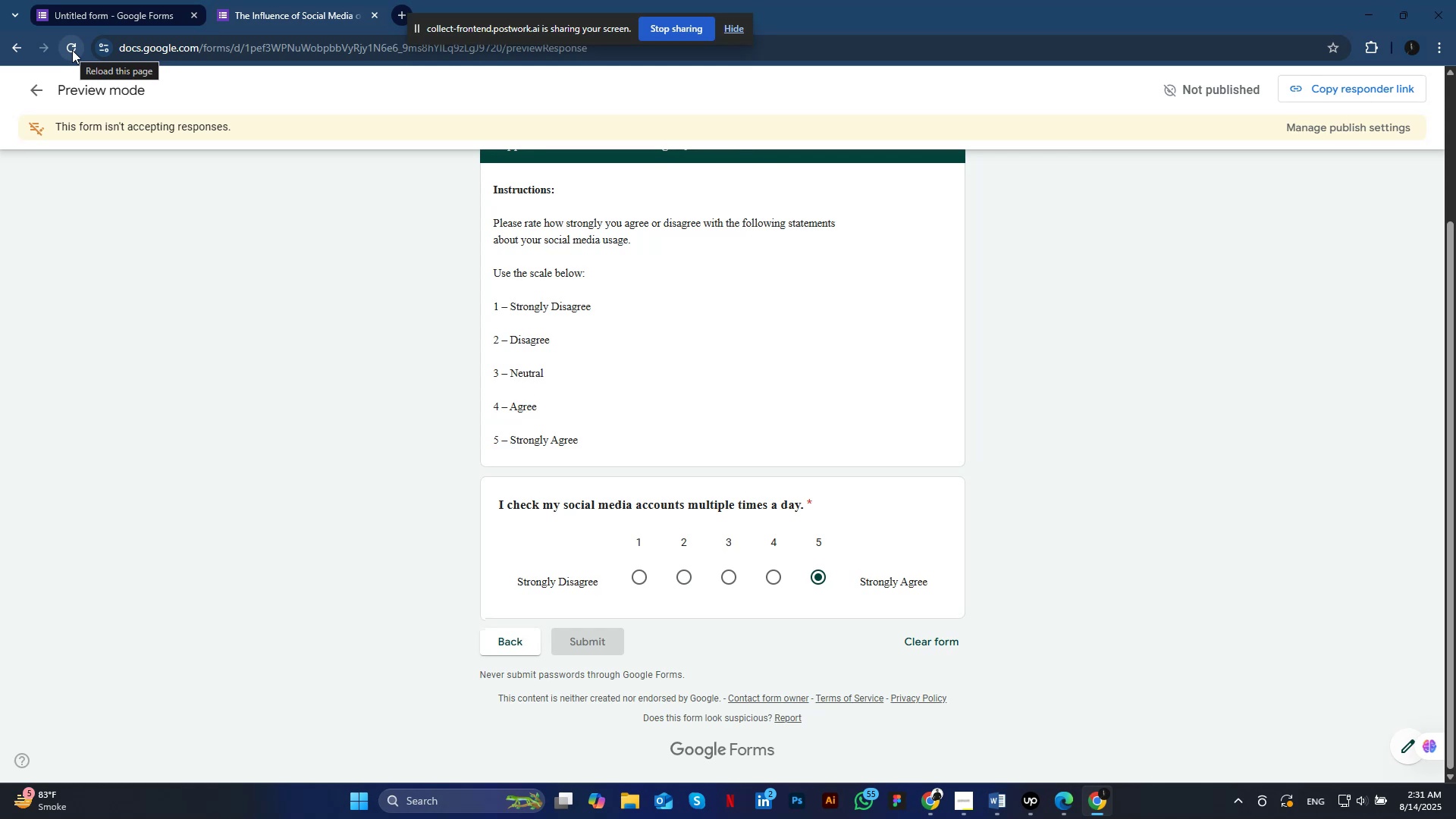 
left_click([72, 50])
 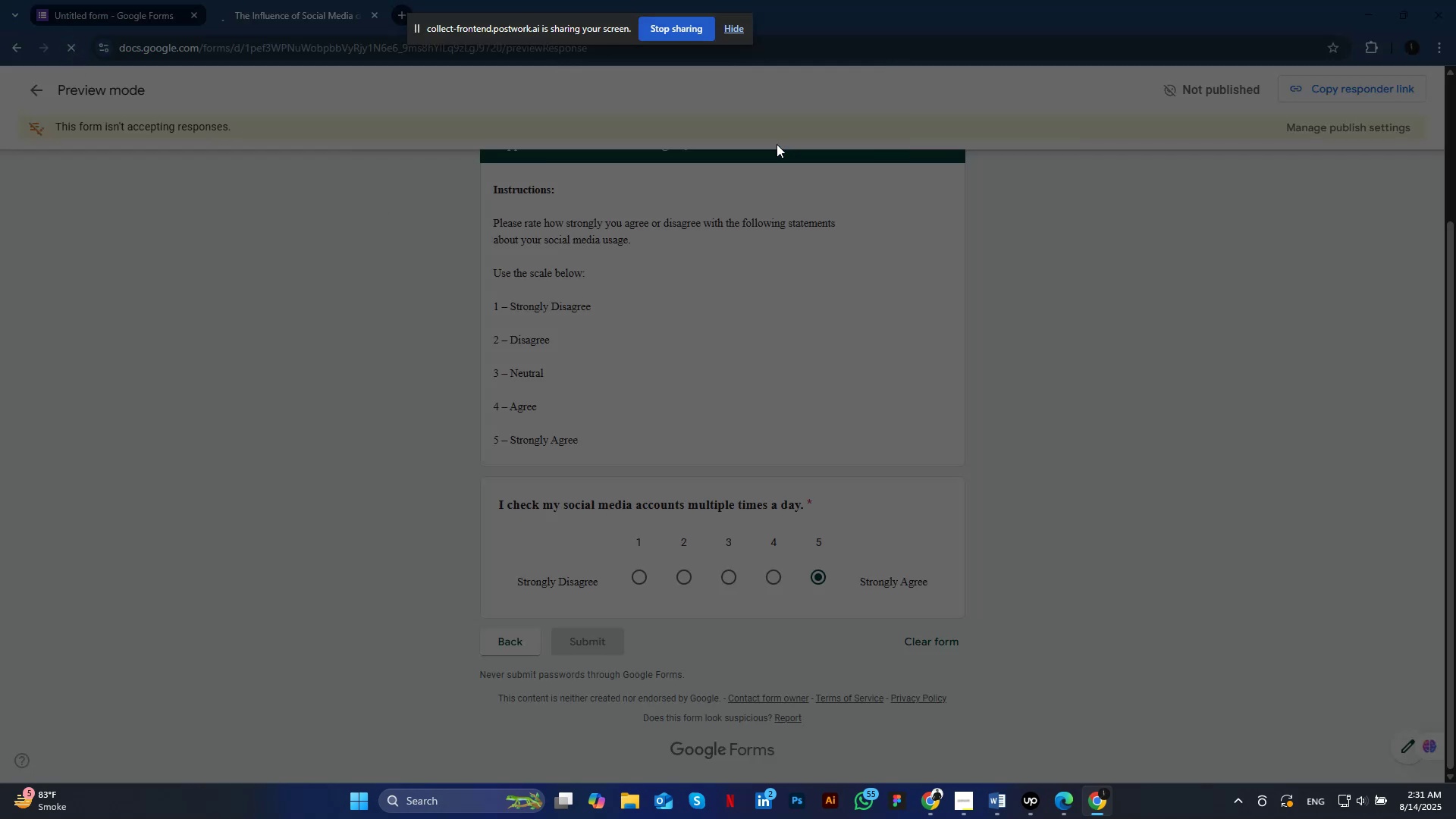 
left_click([777, 144])
 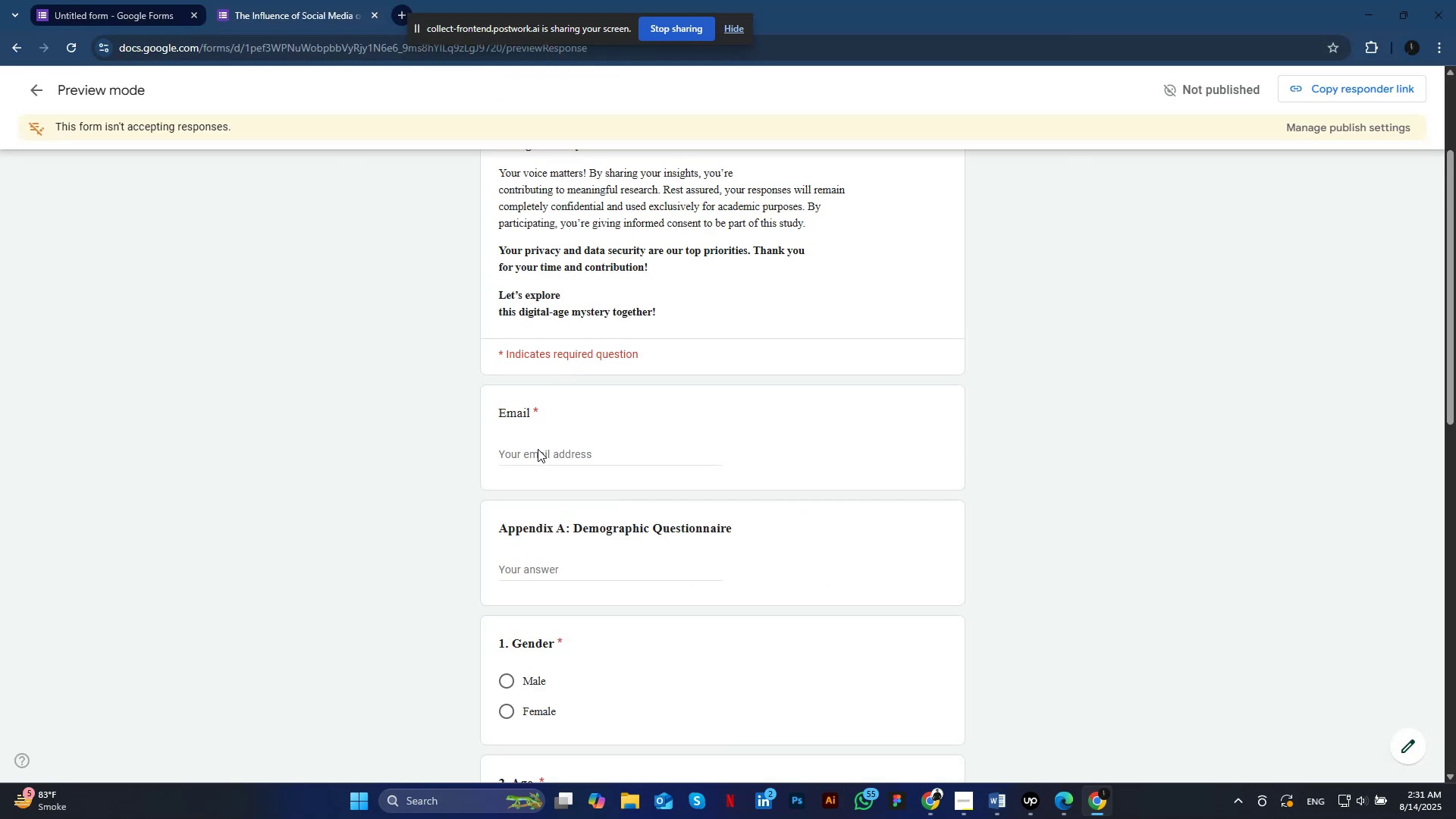 
left_click([538, 450])
 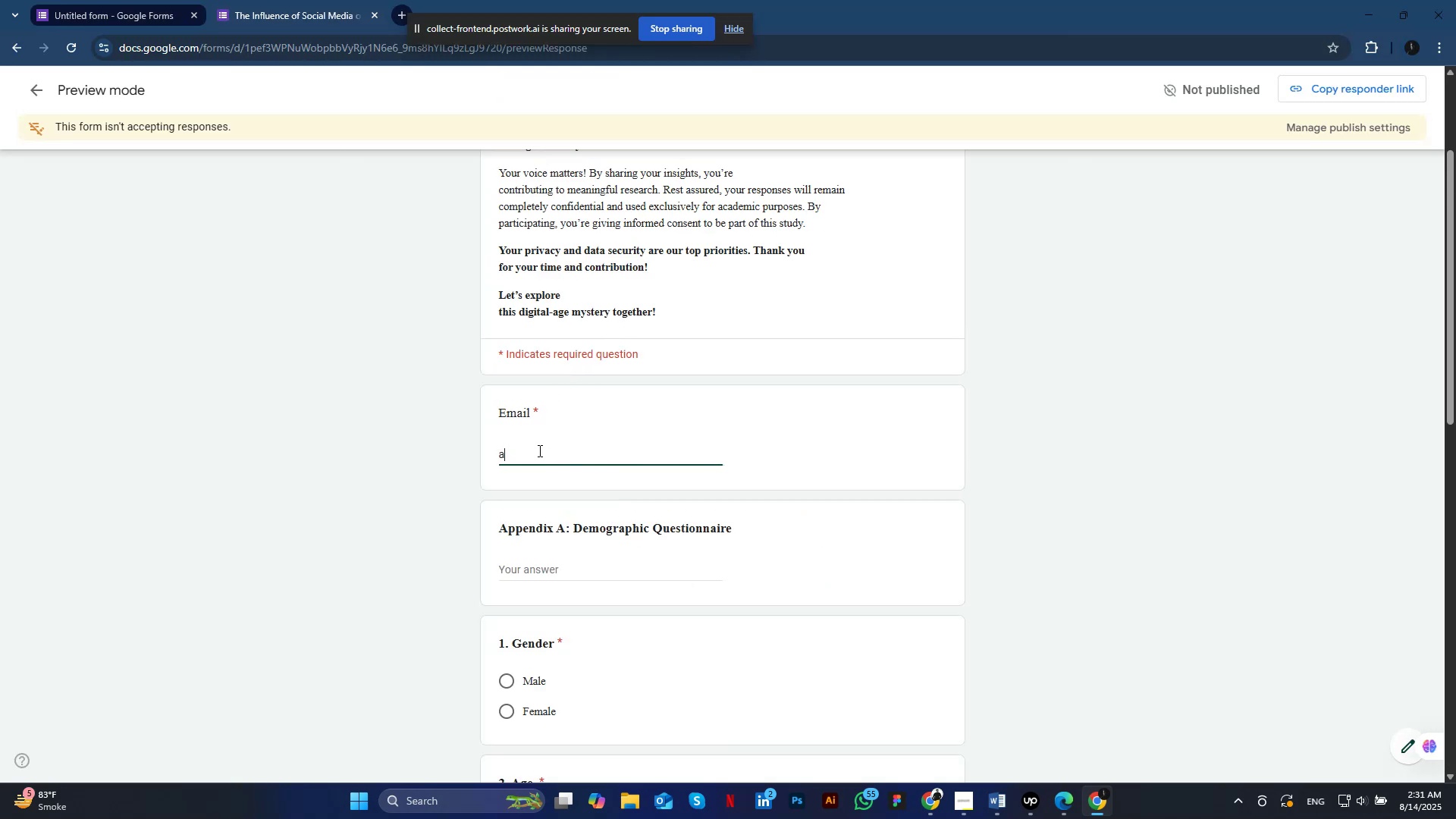 
type(aa@gmail.com)
 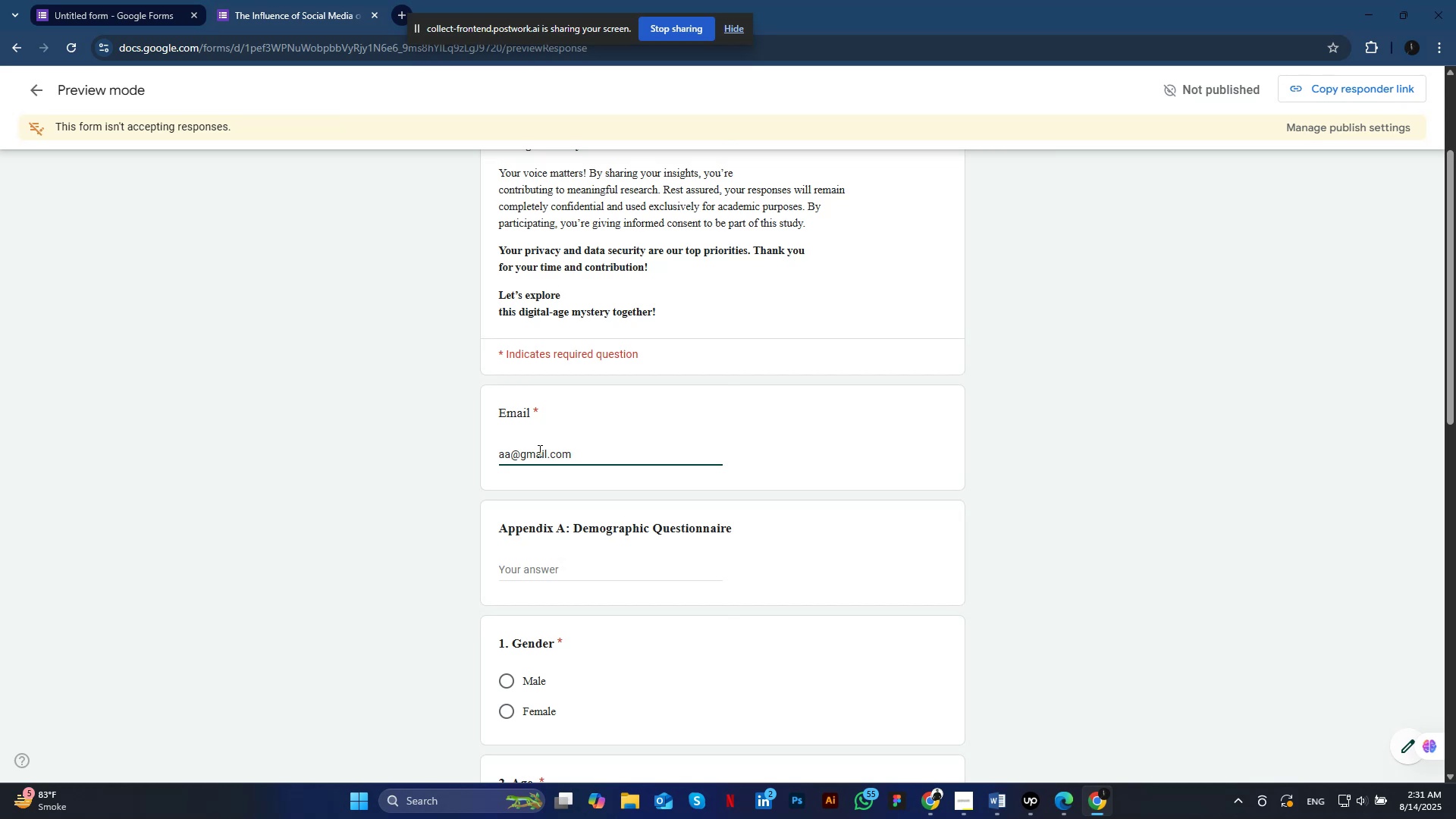 
scroll: coordinate [576, 563], scroll_direction: down, amount: 2.0
 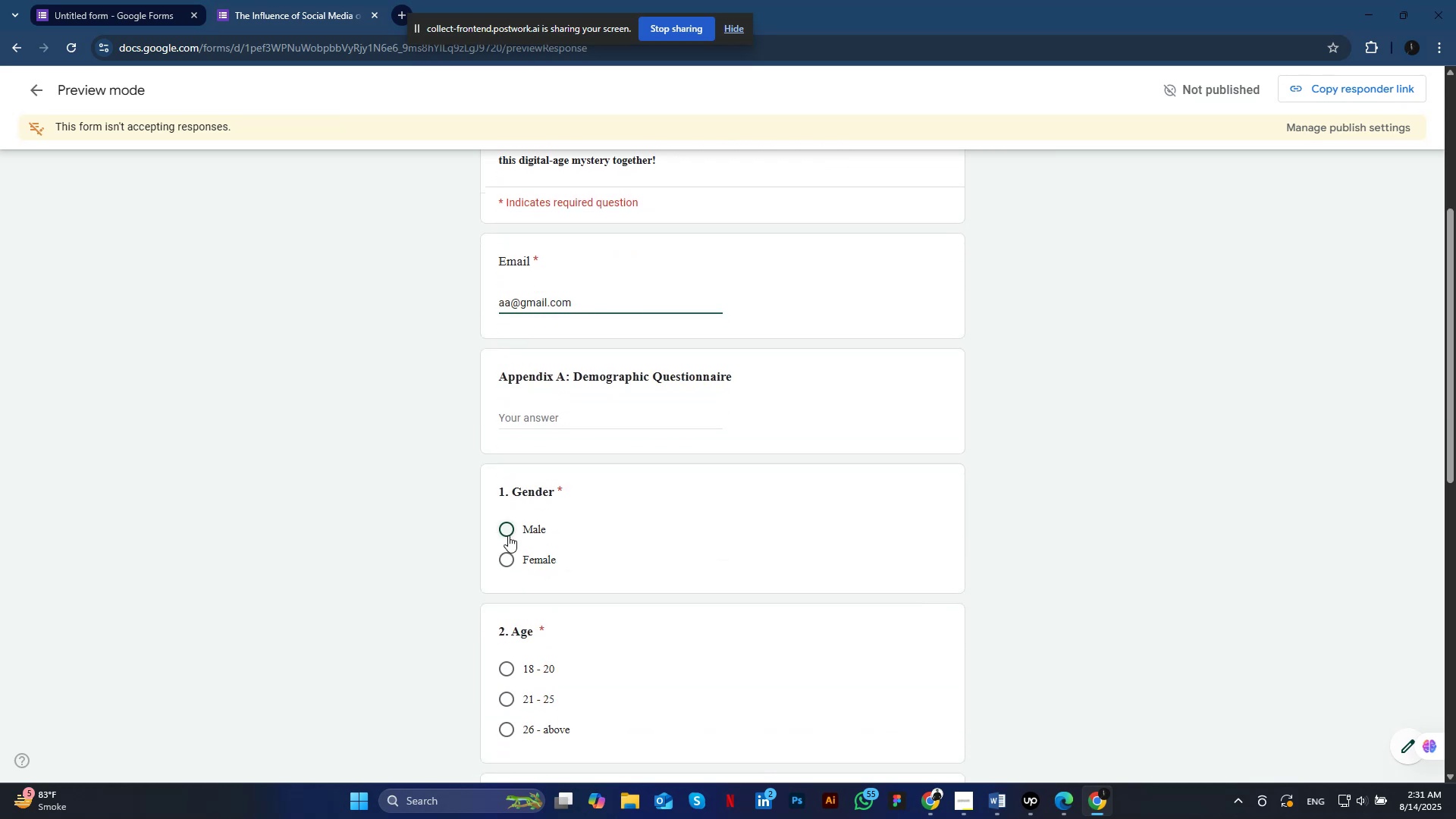 
left_click([508, 535])
 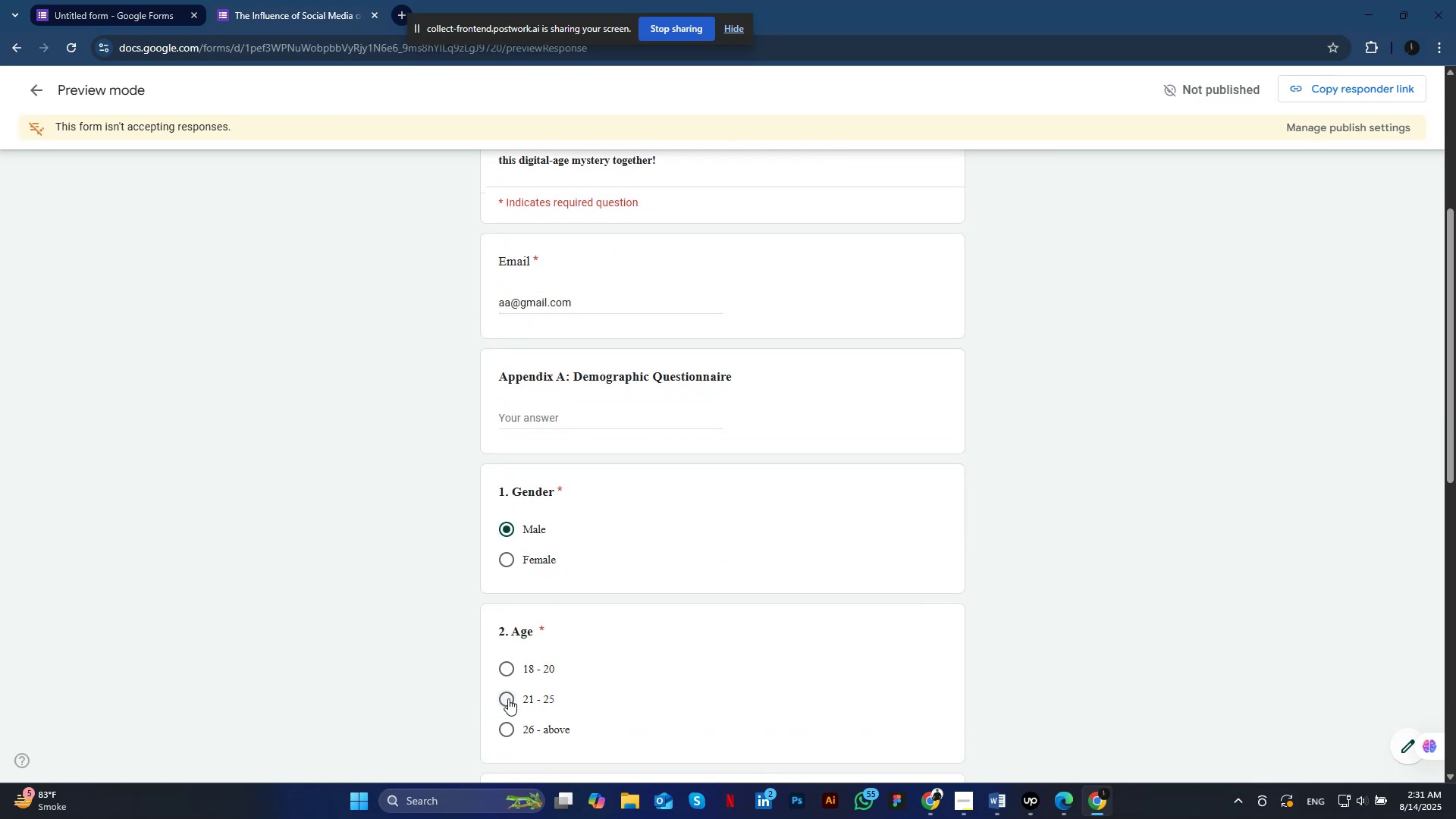 
left_click([508, 698])
 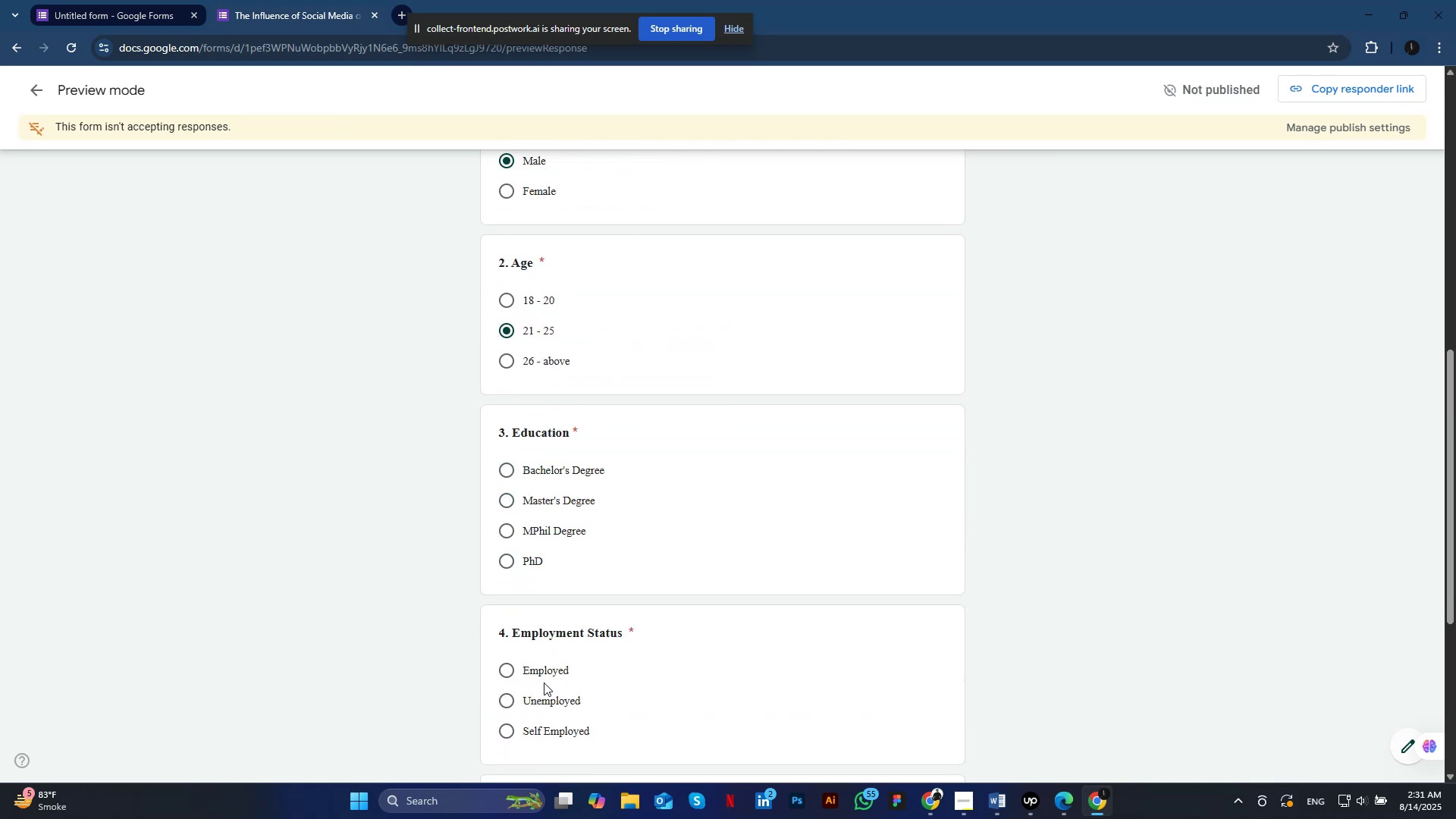 
scroll: coordinate [543, 691], scroll_direction: down, amount: 5.0
 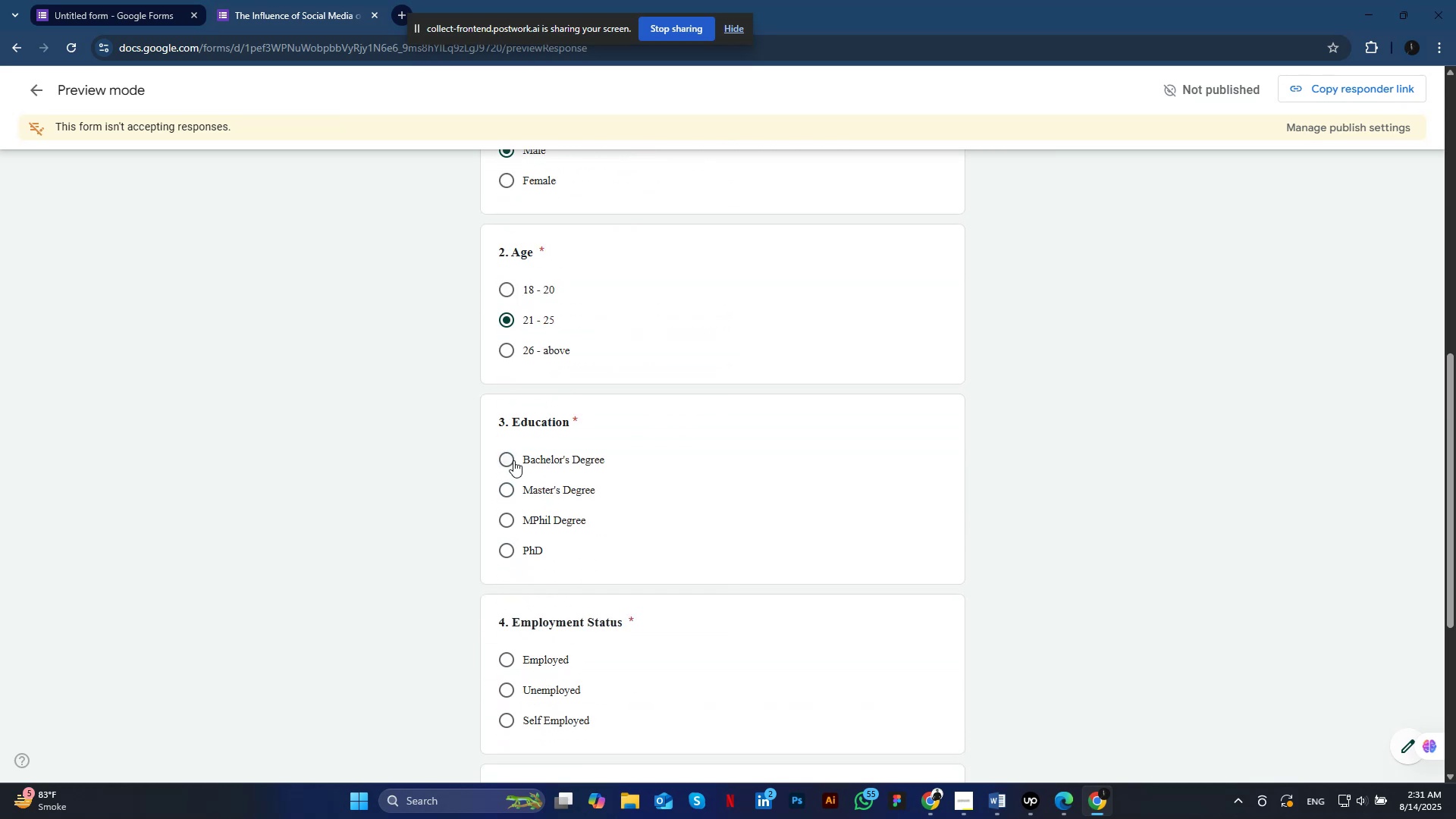 
left_click([513, 460])
 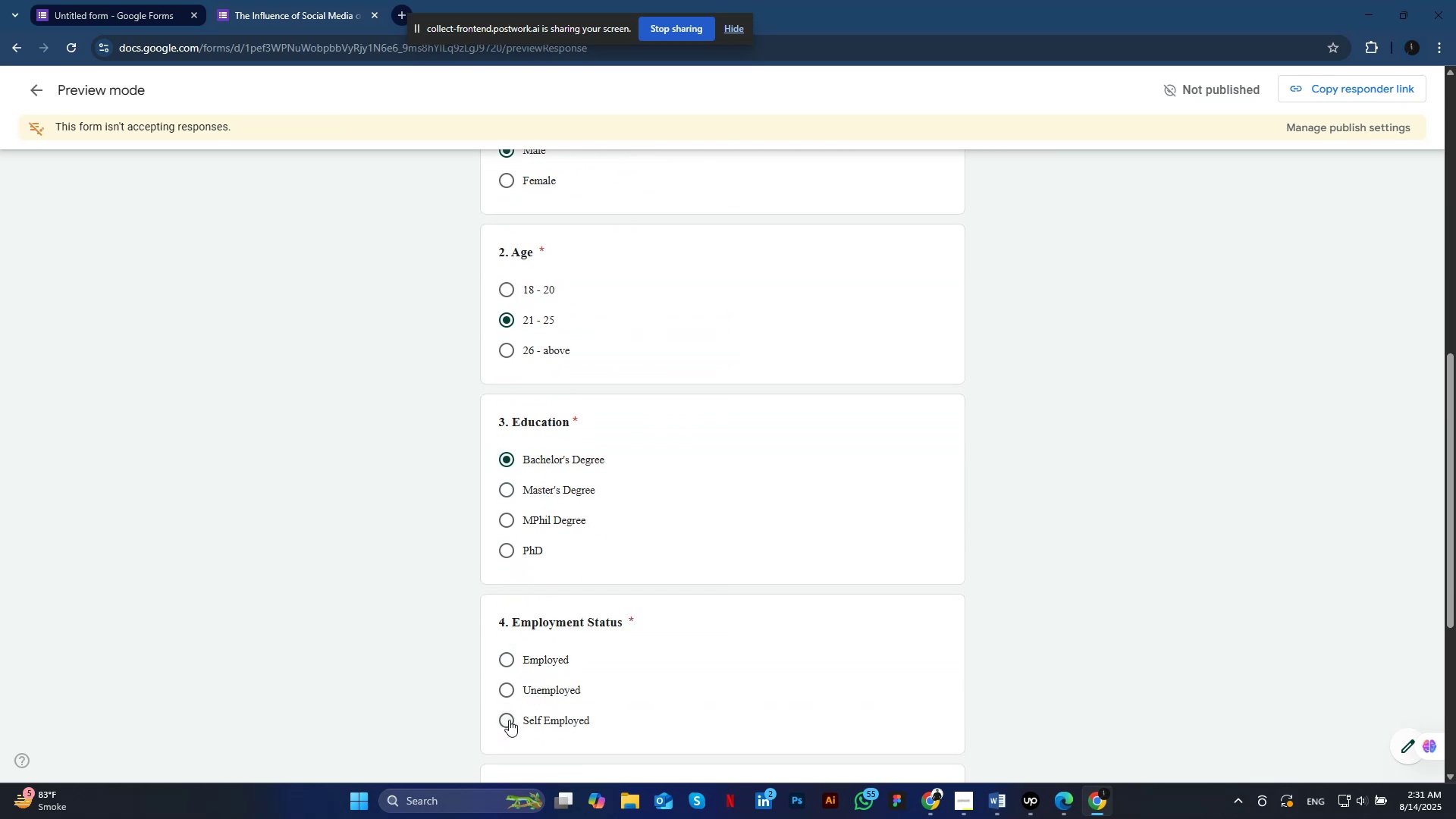 
left_click([509, 720])
 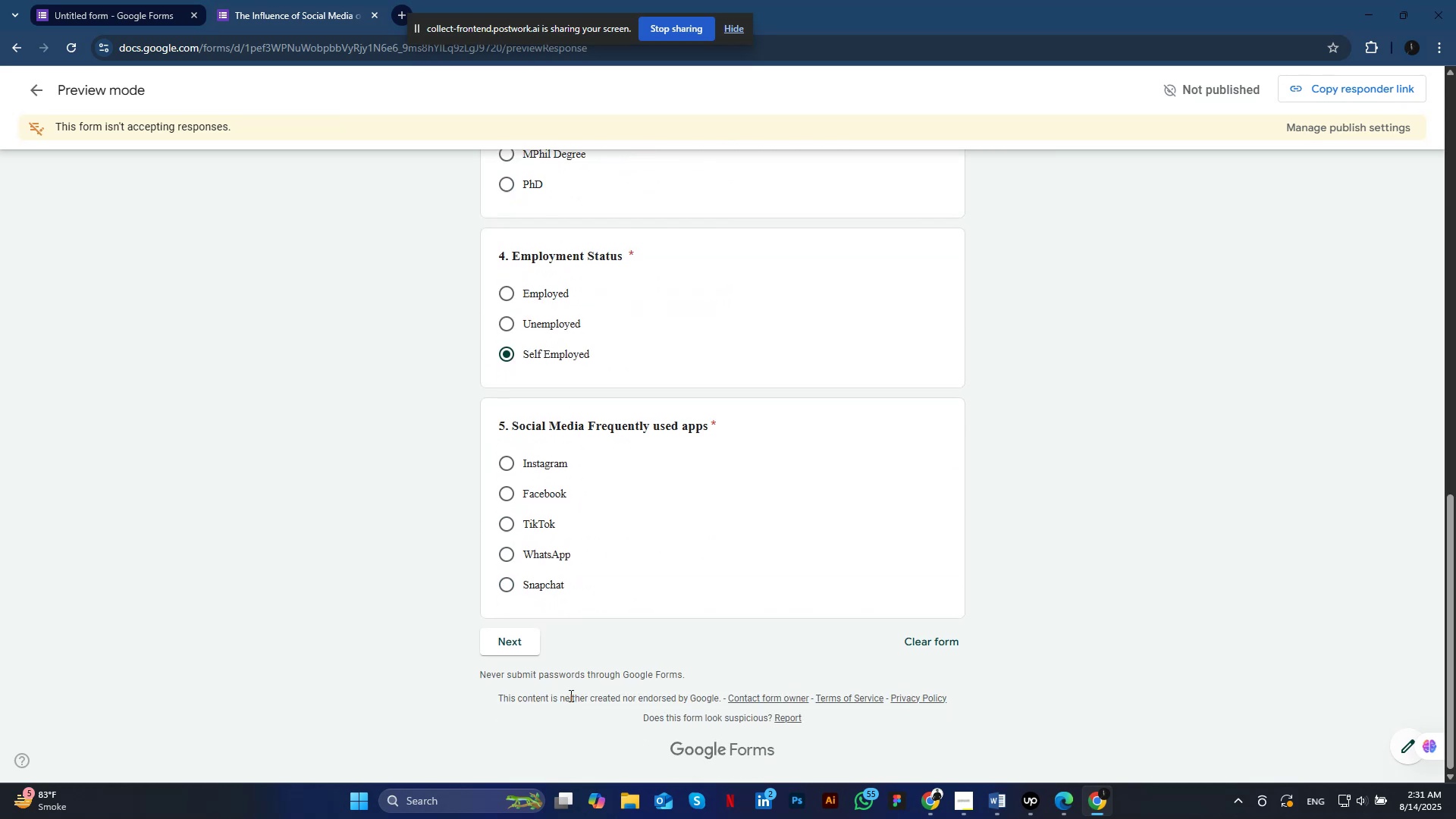 
scroll: coordinate [571, 701], scroll_direction: down, amount: 5.0
 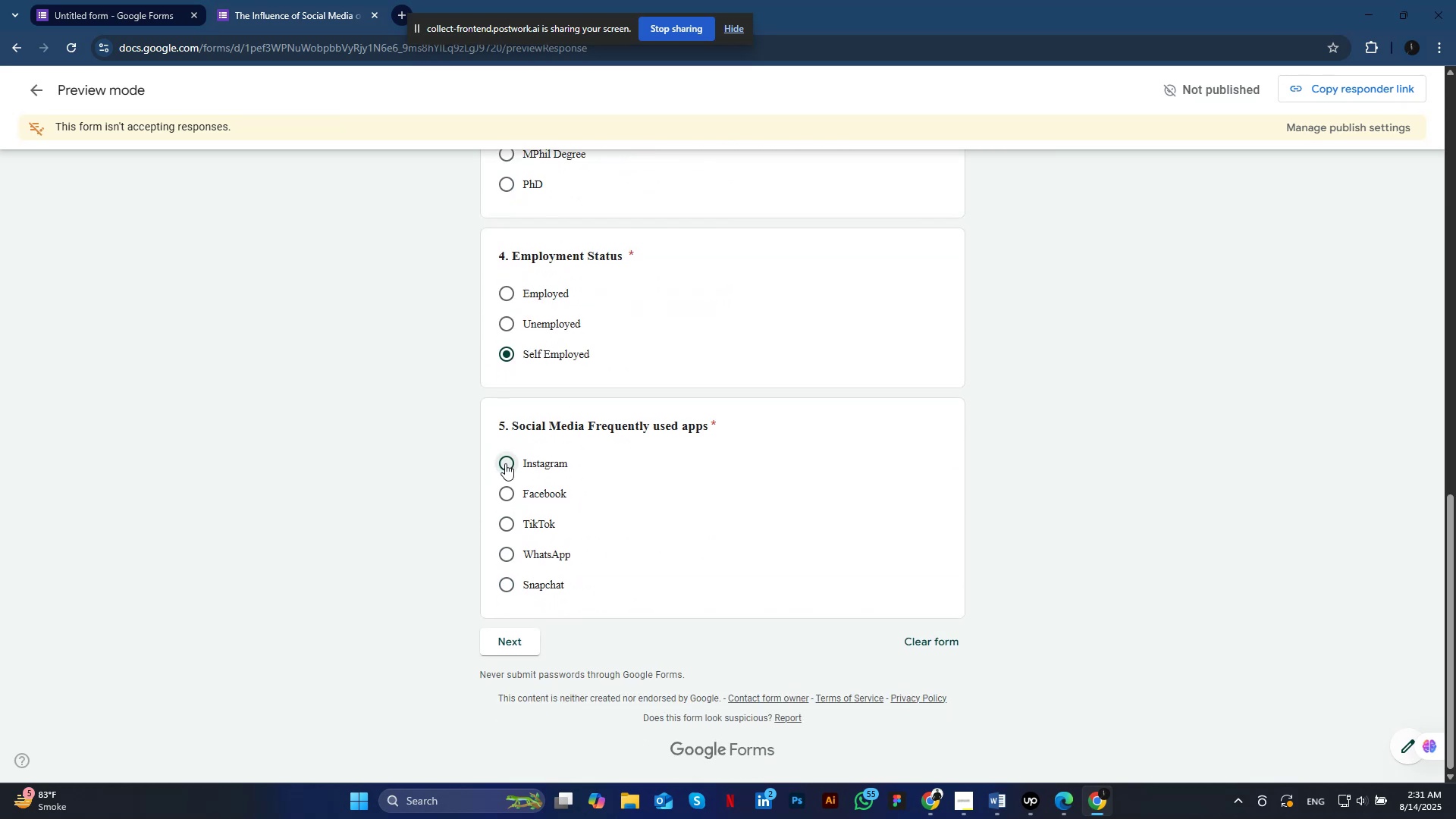 
left_click([505, 463])
 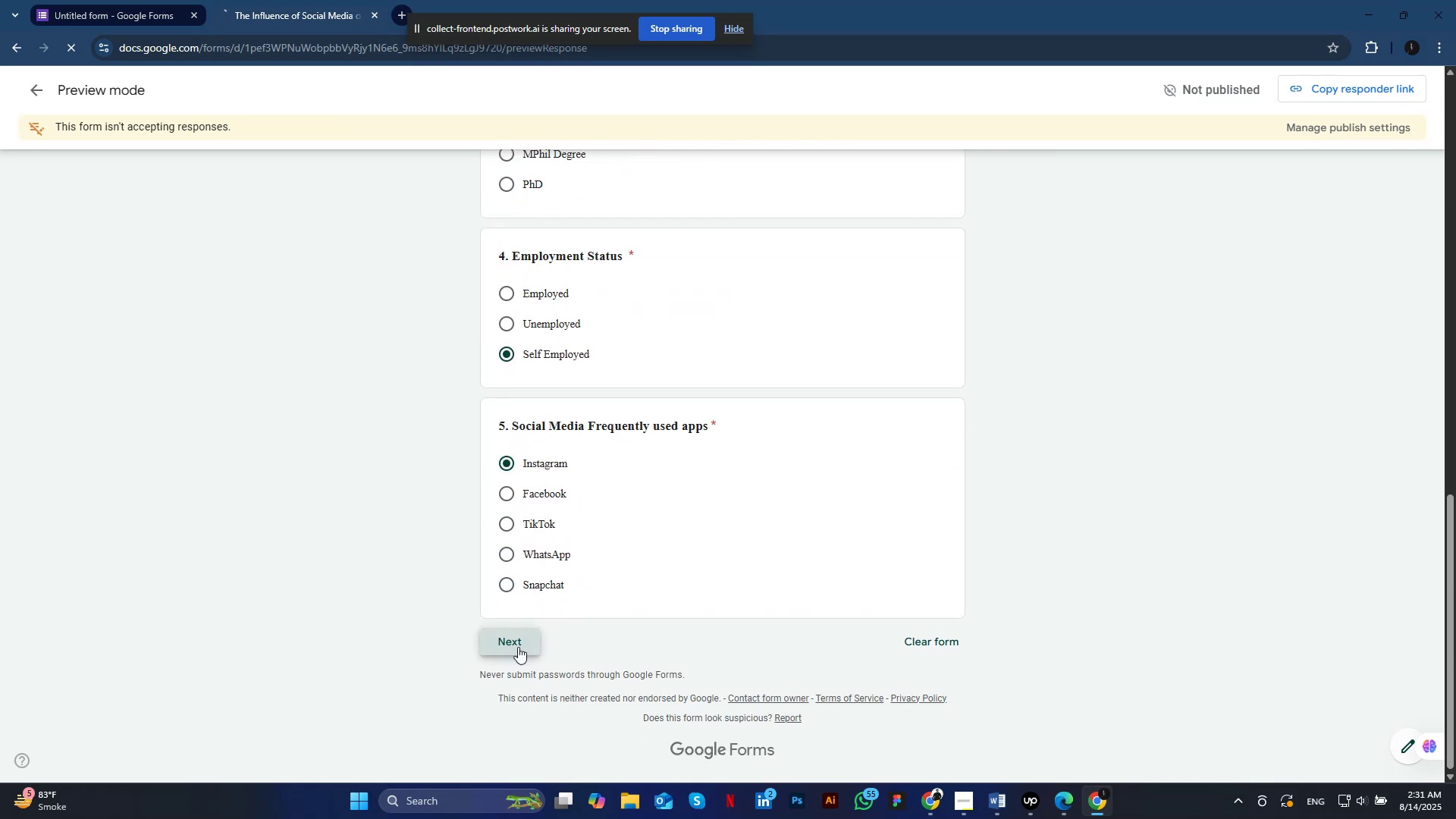 
left_click([504, 645])
 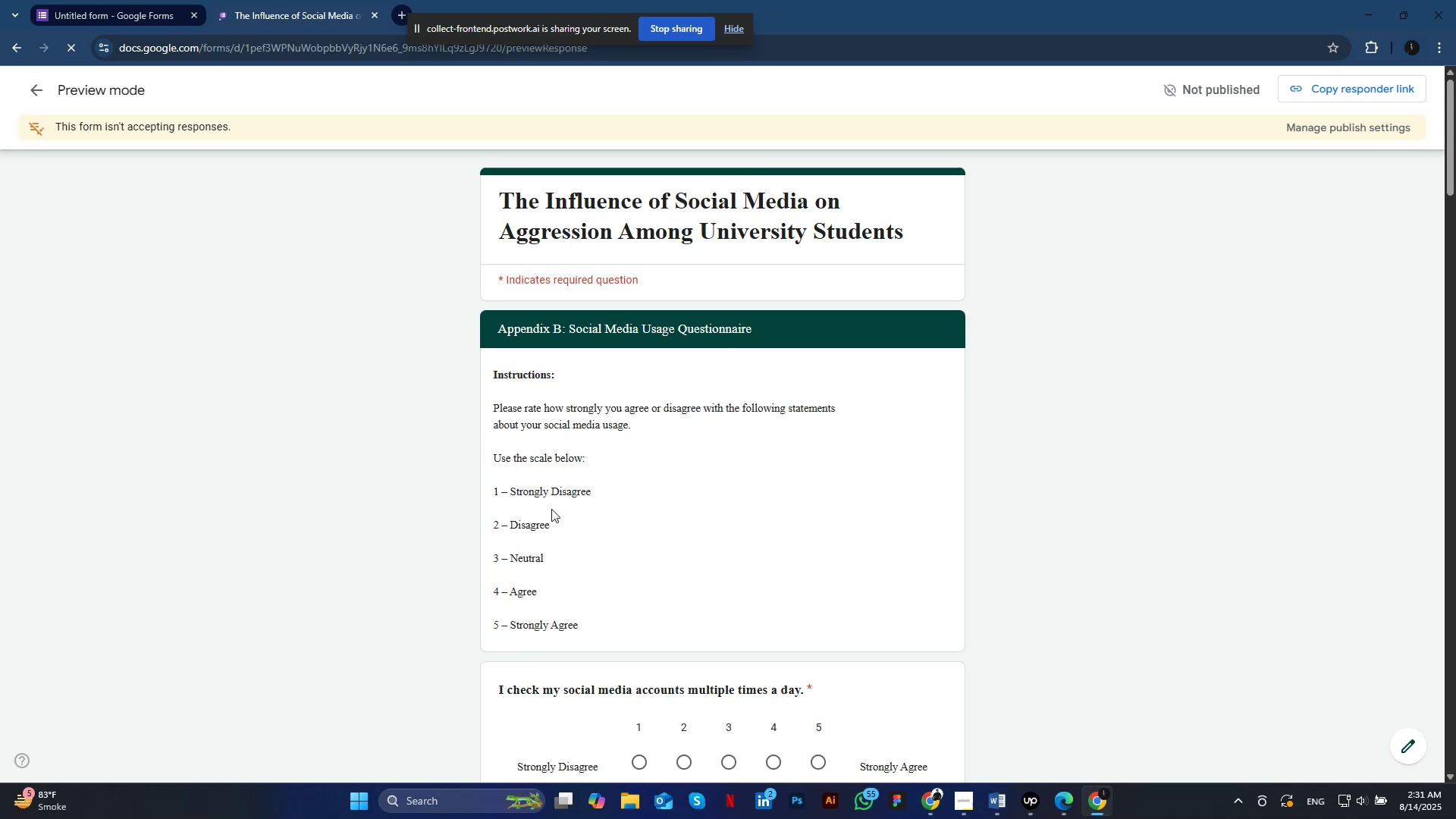 
scroll: coordinate [550, 518], scroll_direction: down, amount: 10.0
 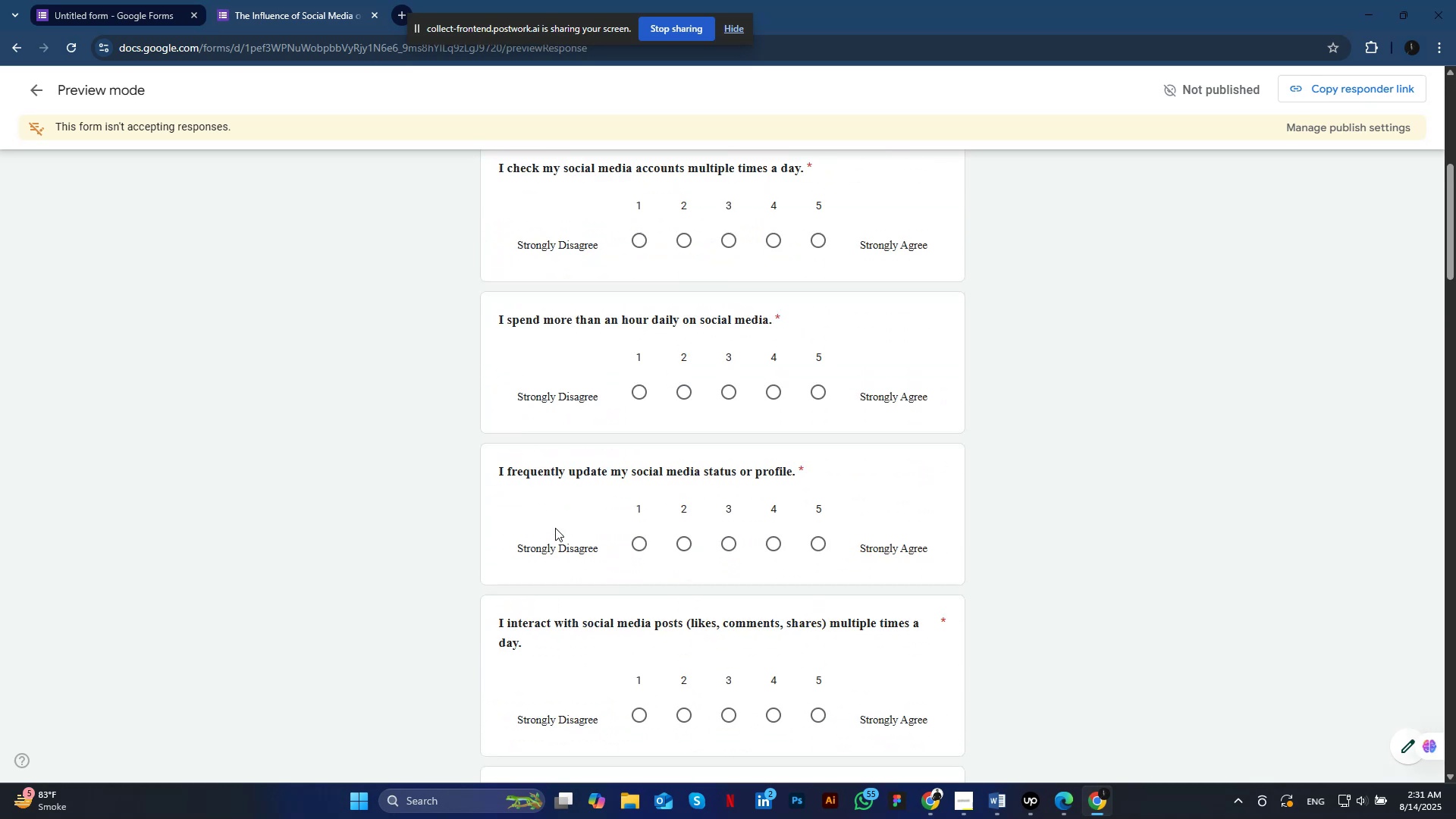 
scroll: coordinate [553, 517], scroll_direction: up, amount: 10.0
 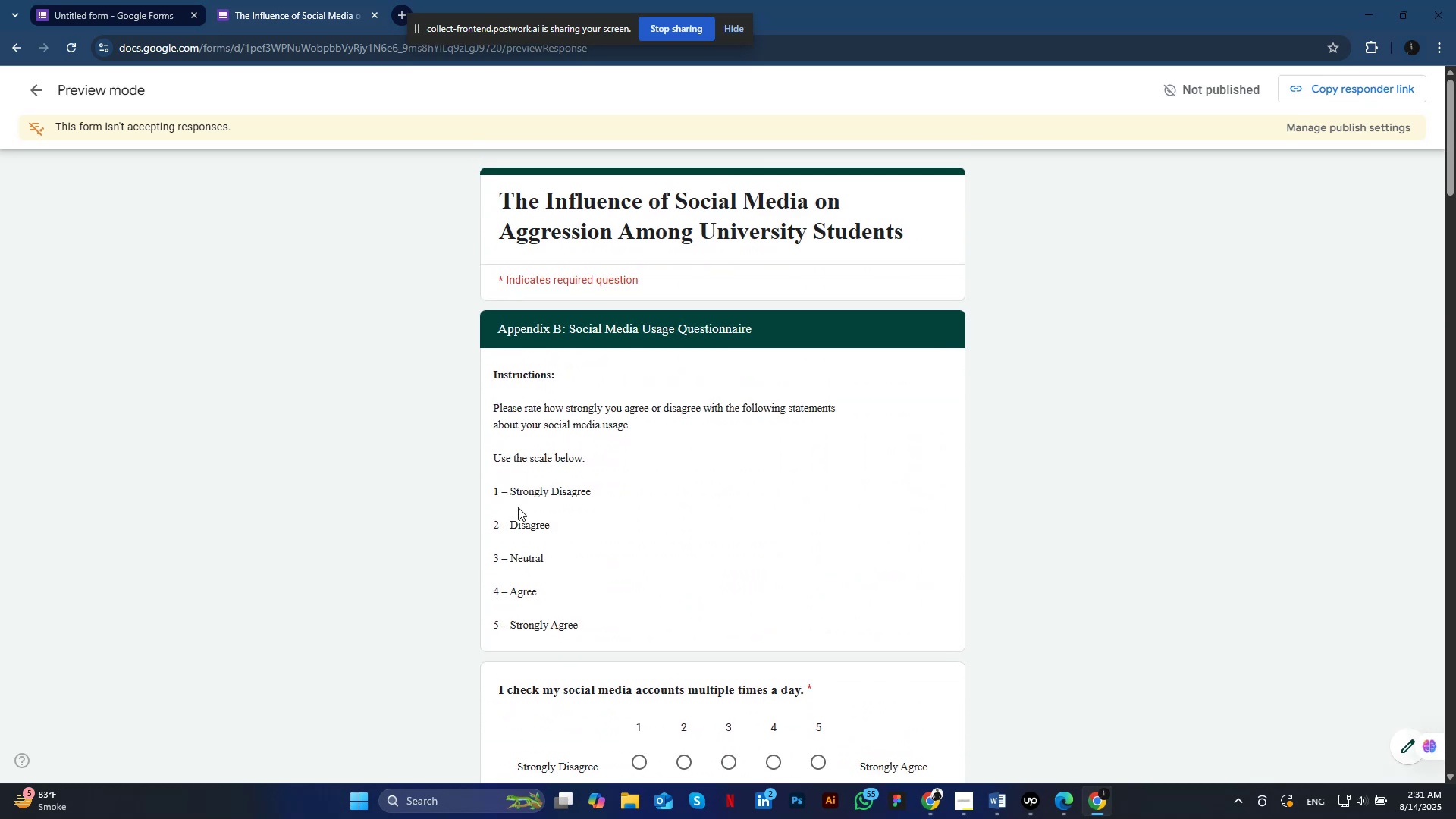 
scroll: coordinate [518, 507], scroll_direction: none, amount: 0.0
 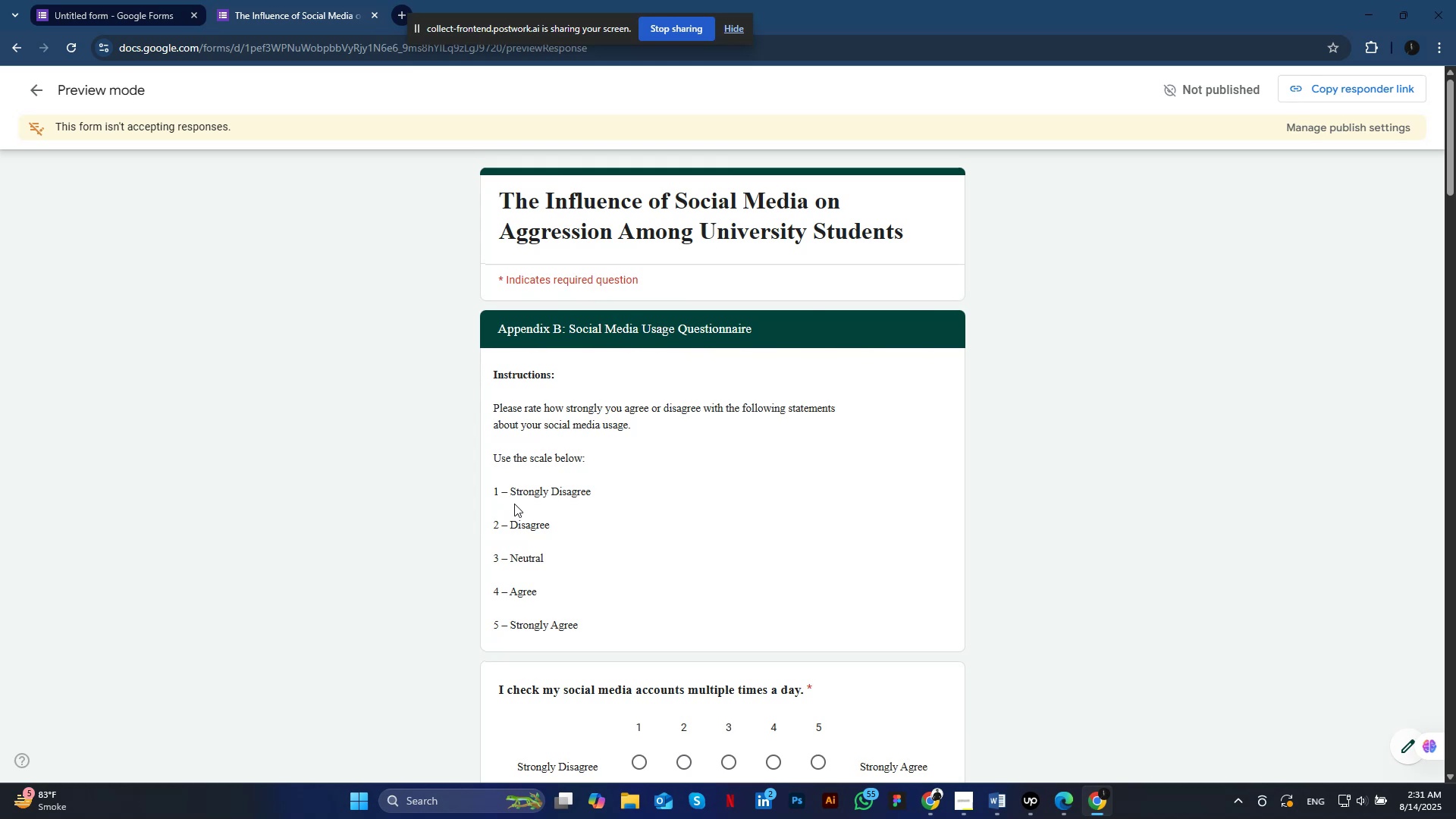 
scroll: coordinate [514, 504], scroll_direction: down, amount: 33.0
 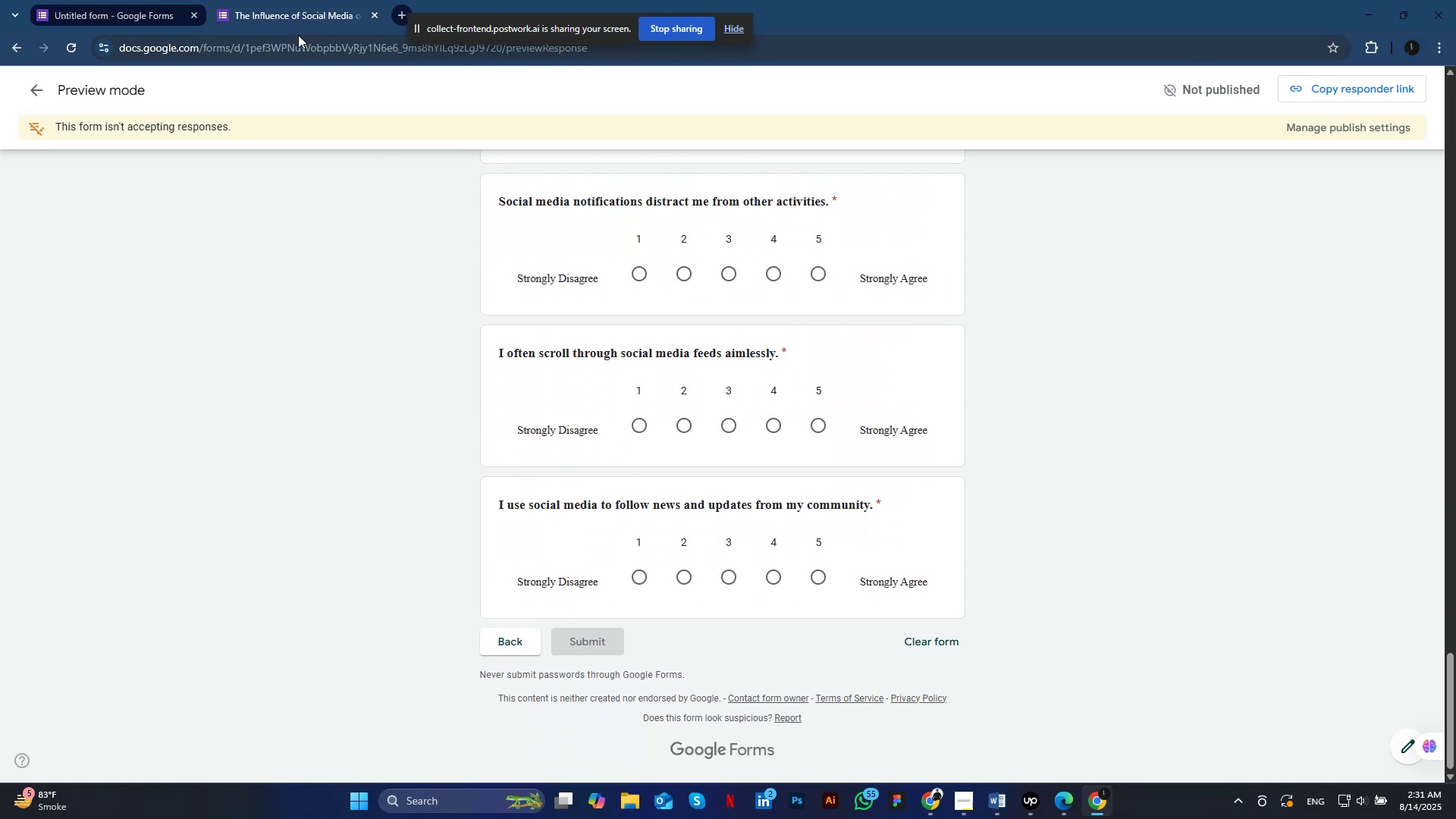 
mouse_move([210, 20])
 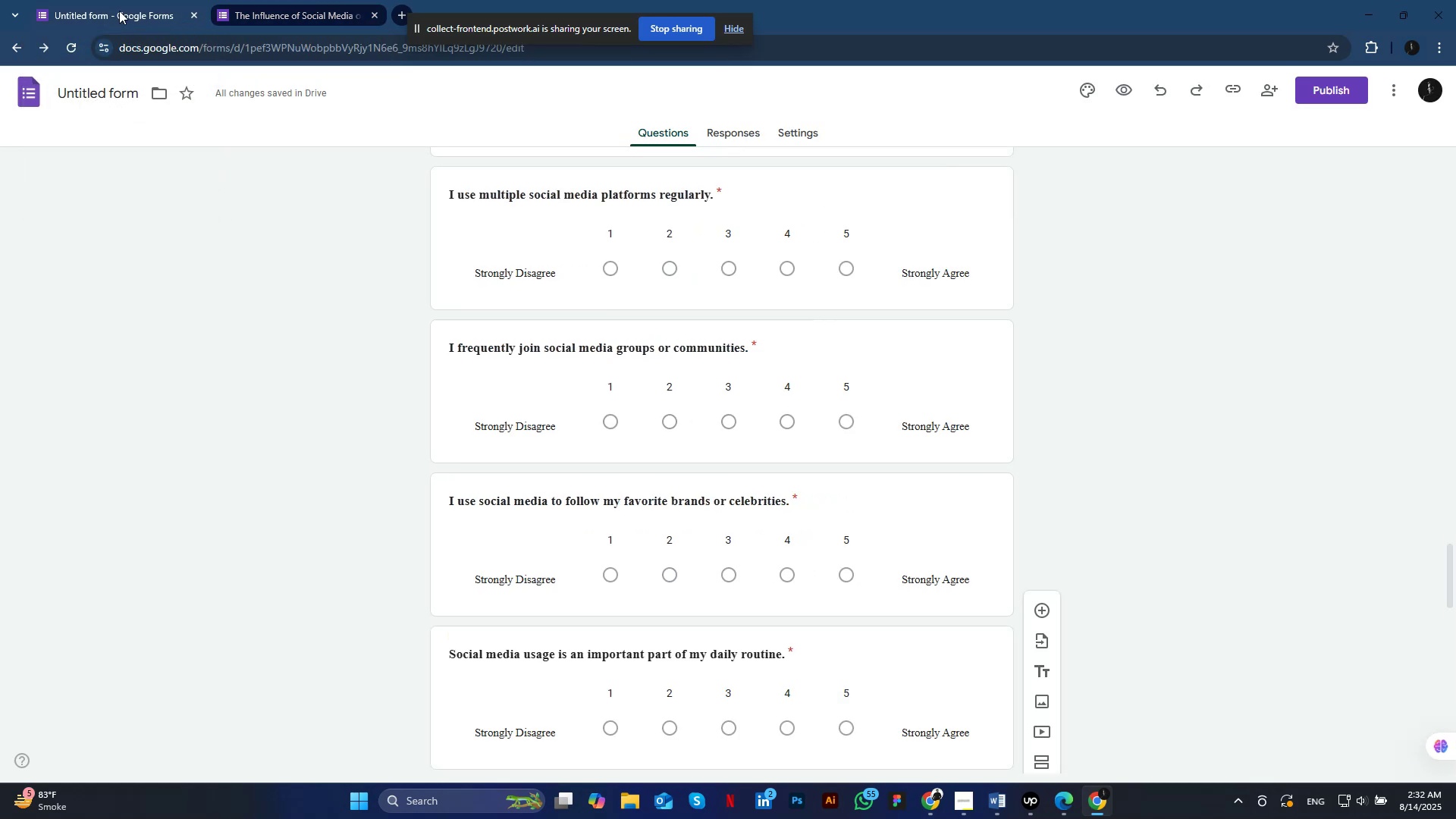 
left_click([119, 11])
 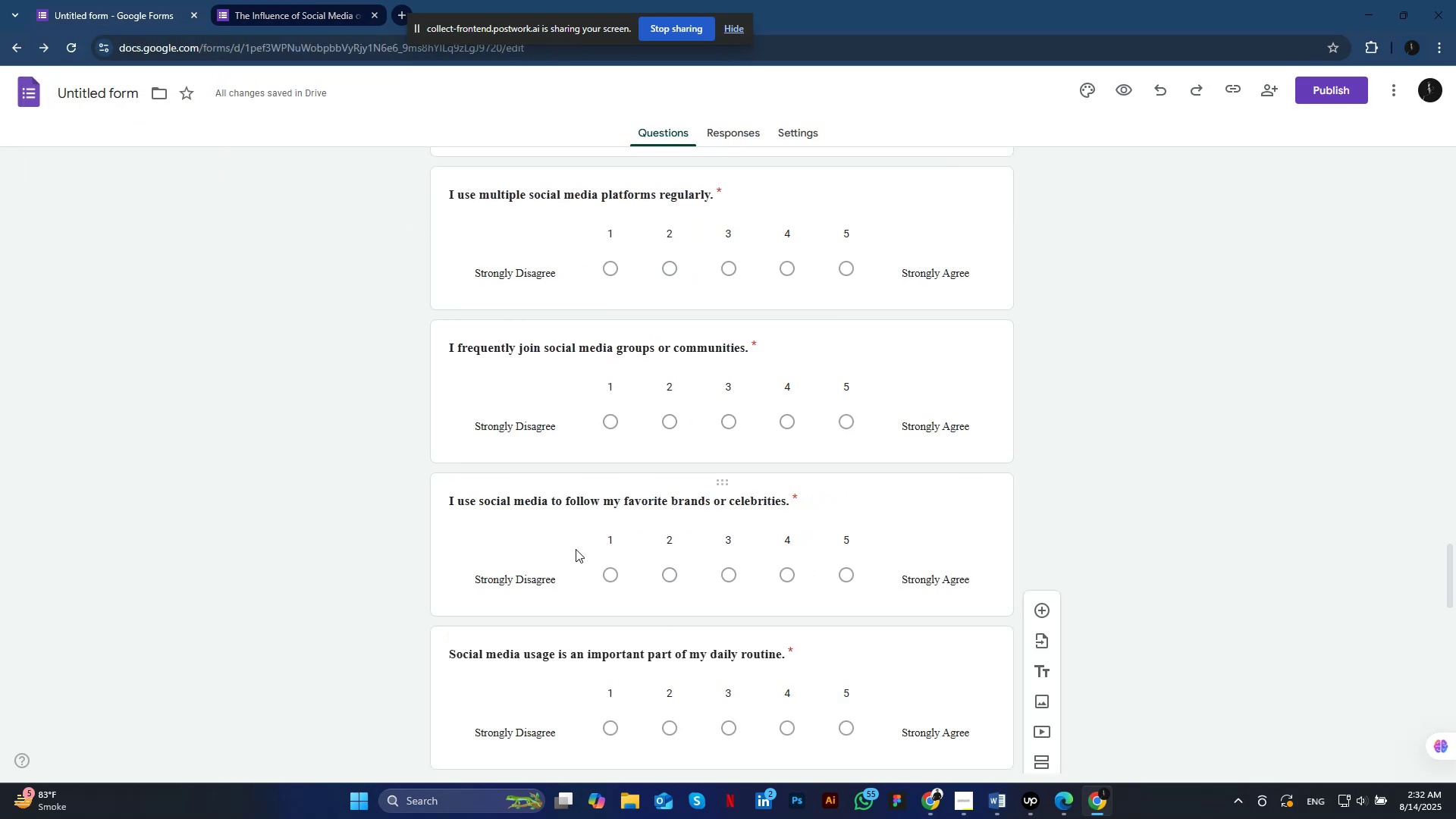 
scroll: coordinate [575, 548], scroll_direction: down, amount: 4.0
 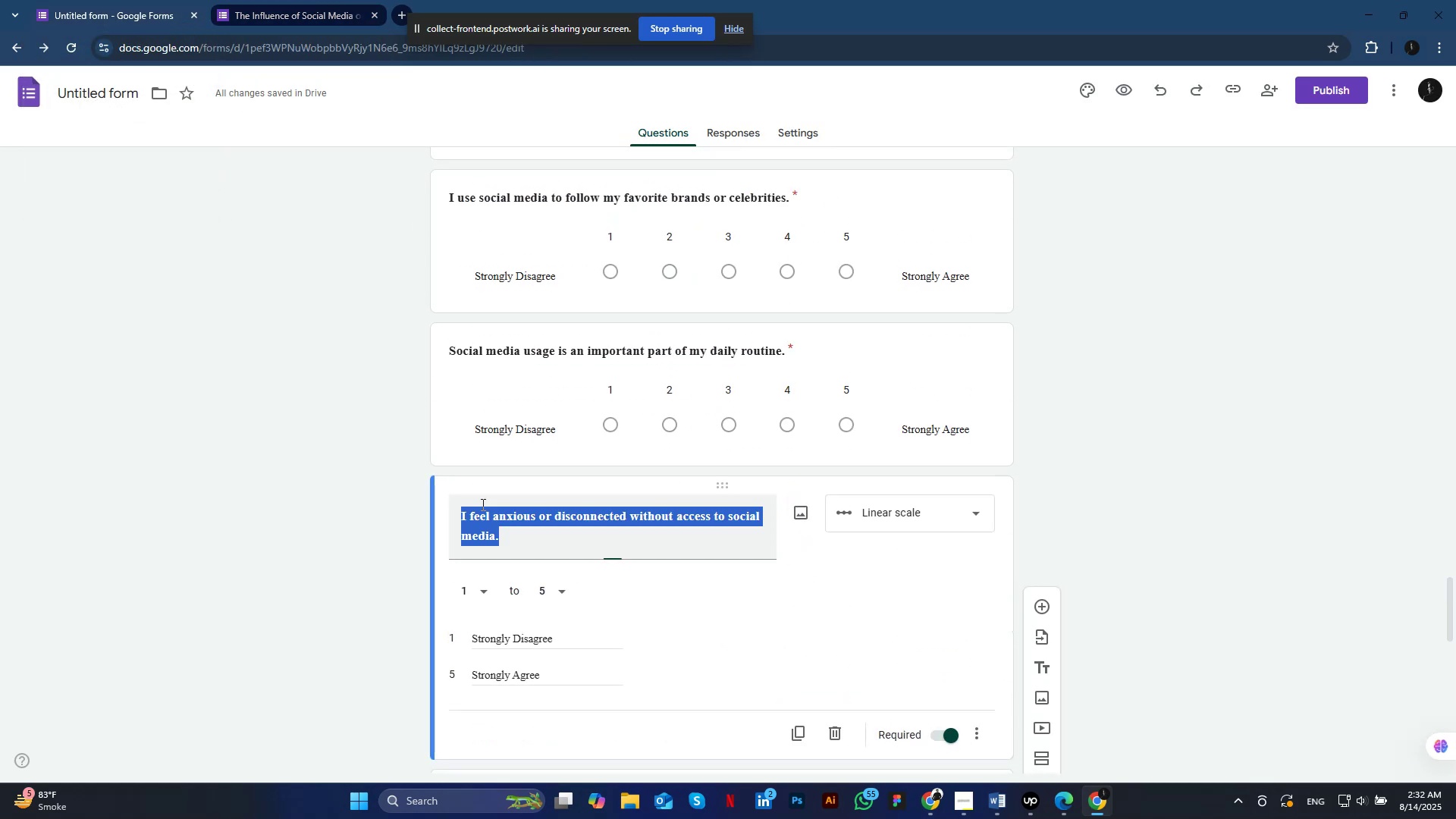 
left_click([482, 504])
 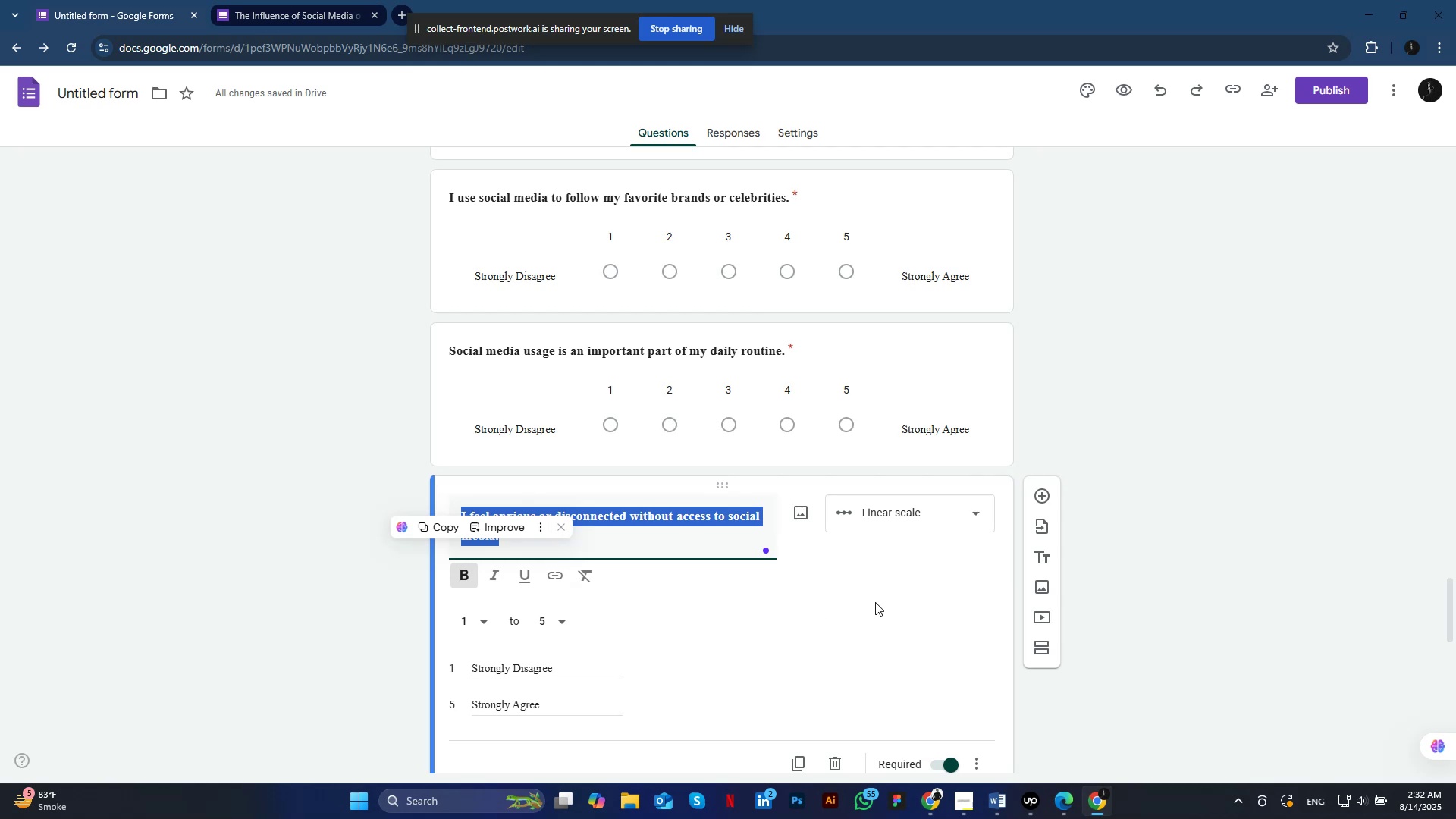 
left_click([875, 602])
 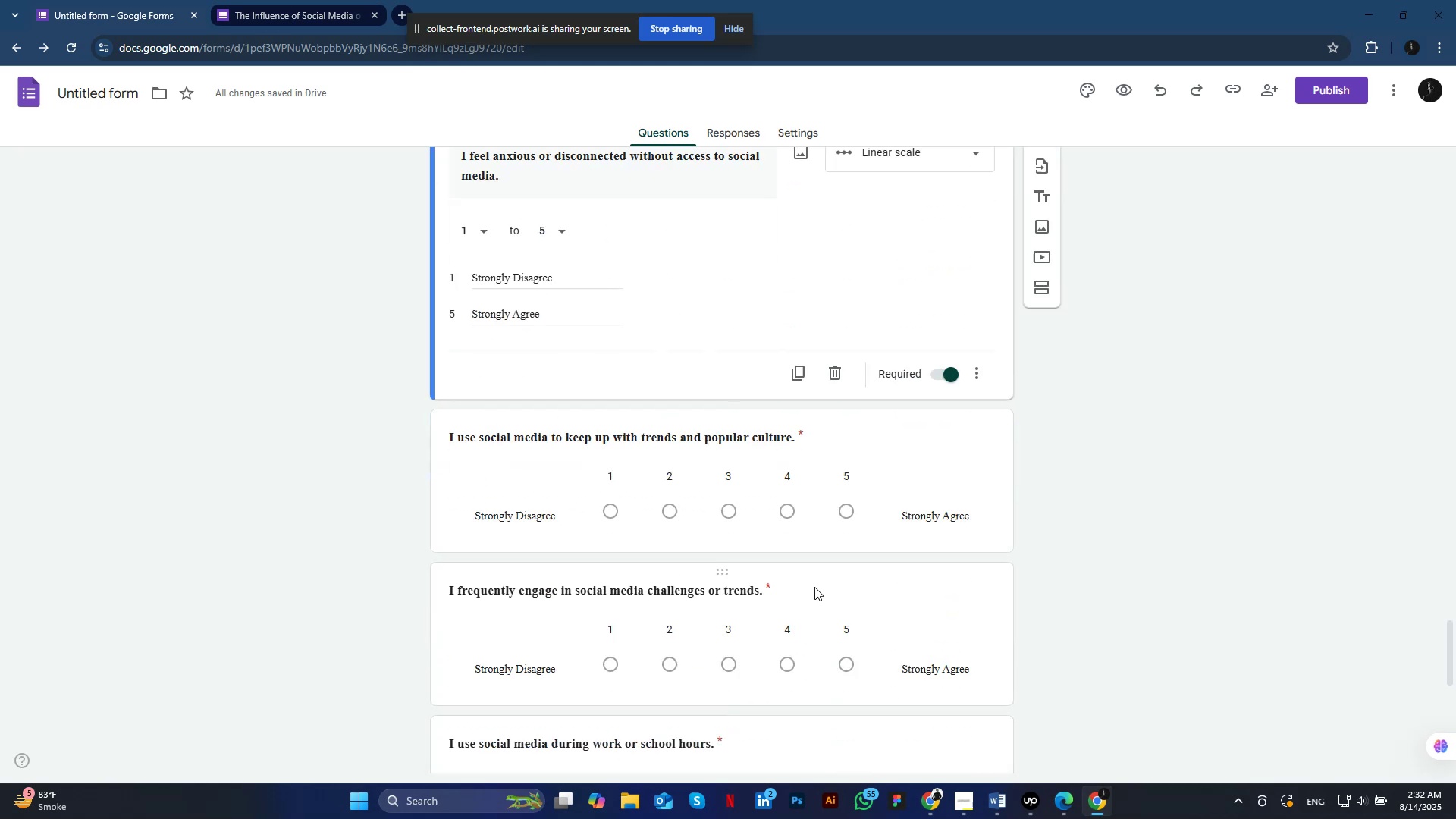 
scroll: coordinate [573, 430], scroll_direction: up, amount: 32.0
 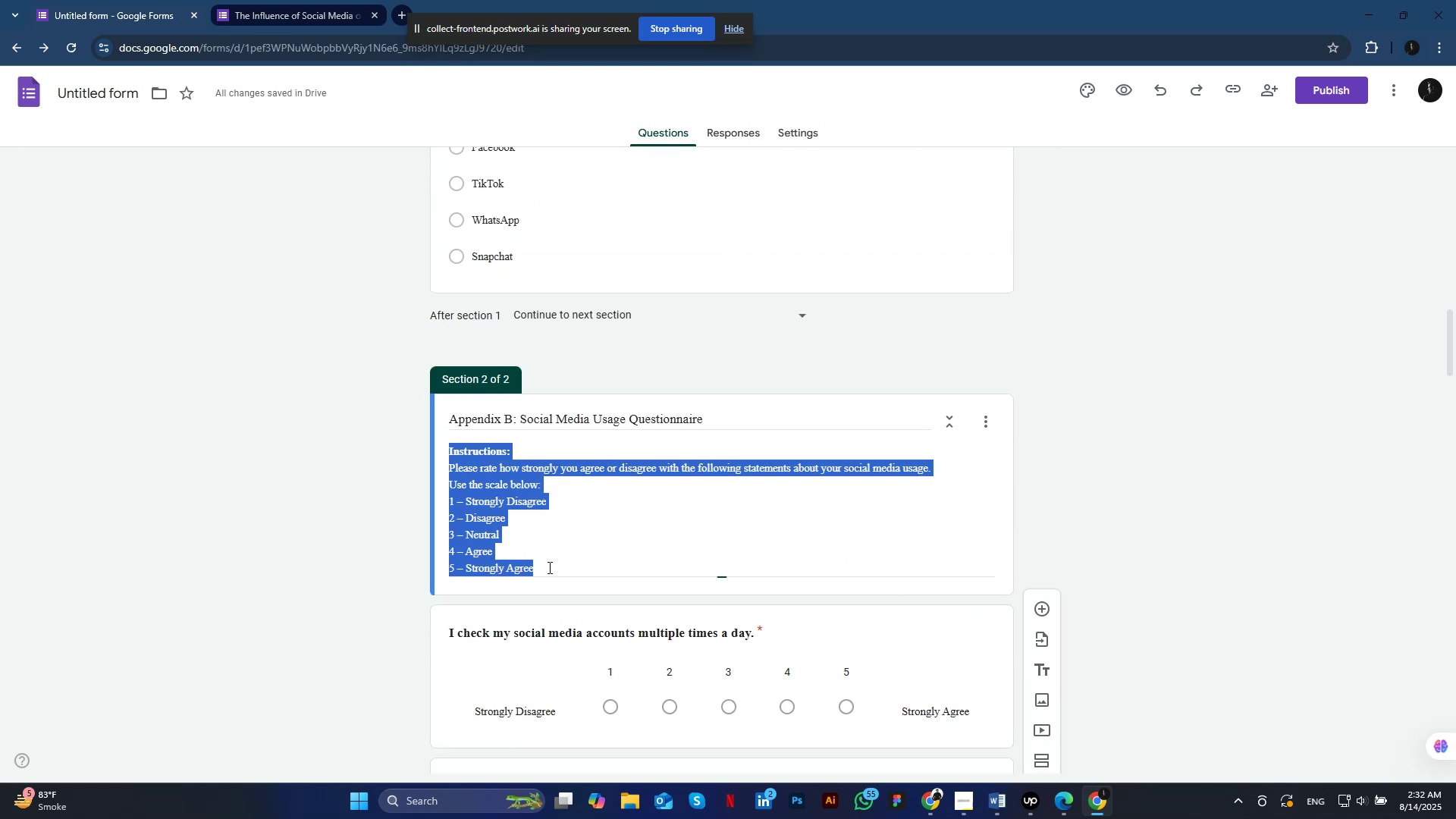 
left_click_drag(start_coordinate=[556, 569], to_coordinate=[455, 478])
 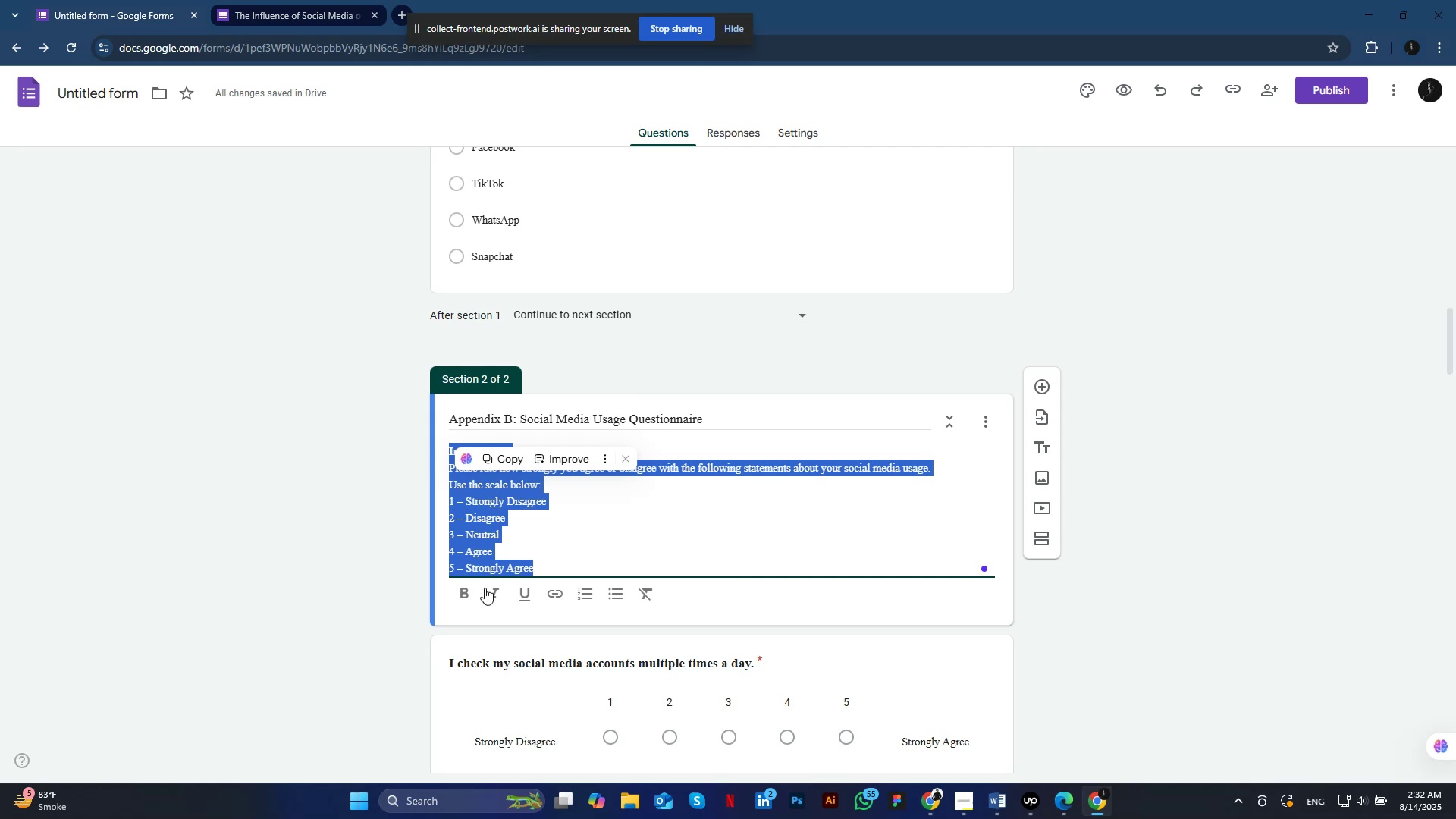 
left_click([568, 537])
 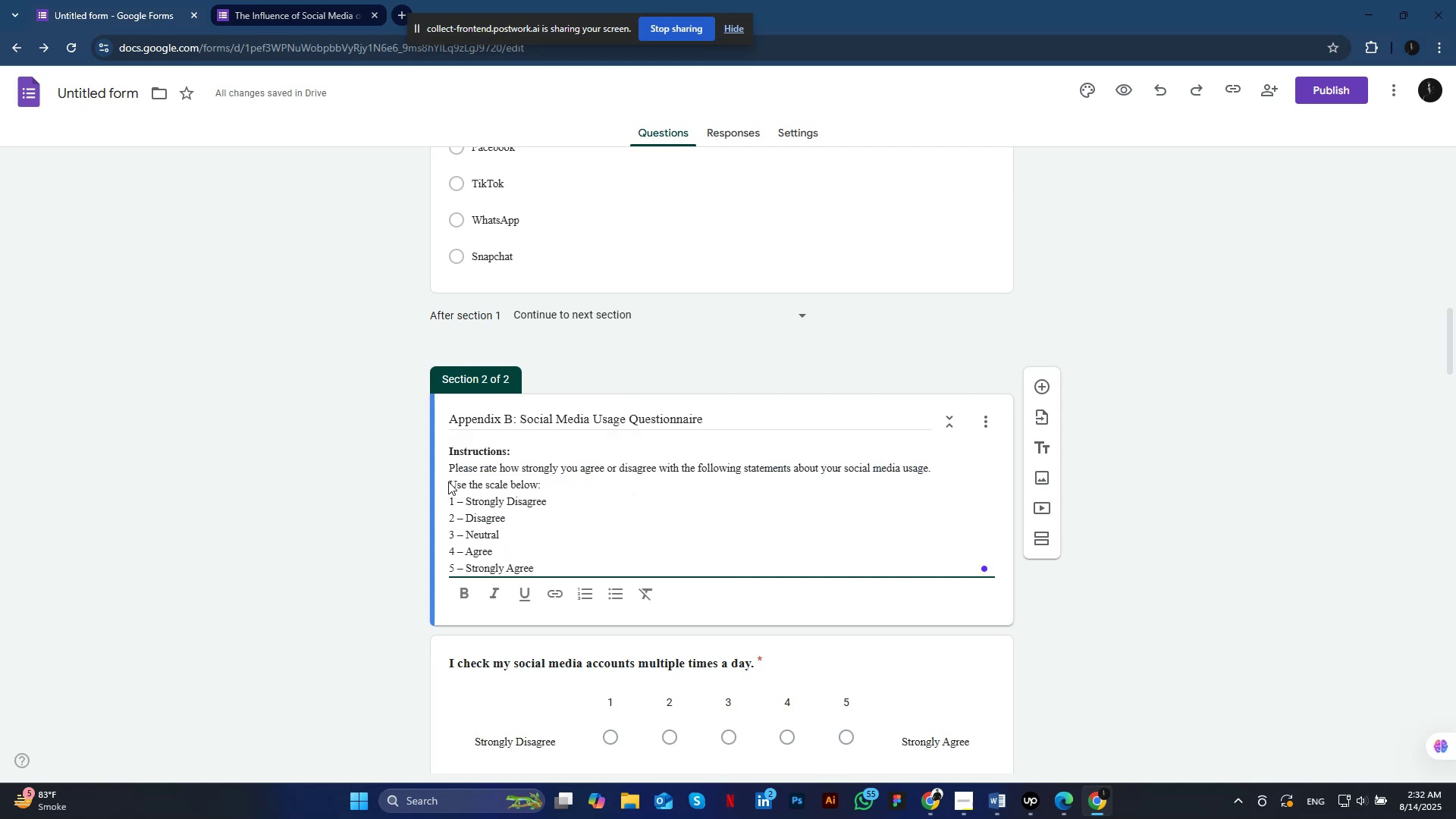 
left_click_drag(start_coordinate=[448, 482], to_coordinate=[504, 510])
 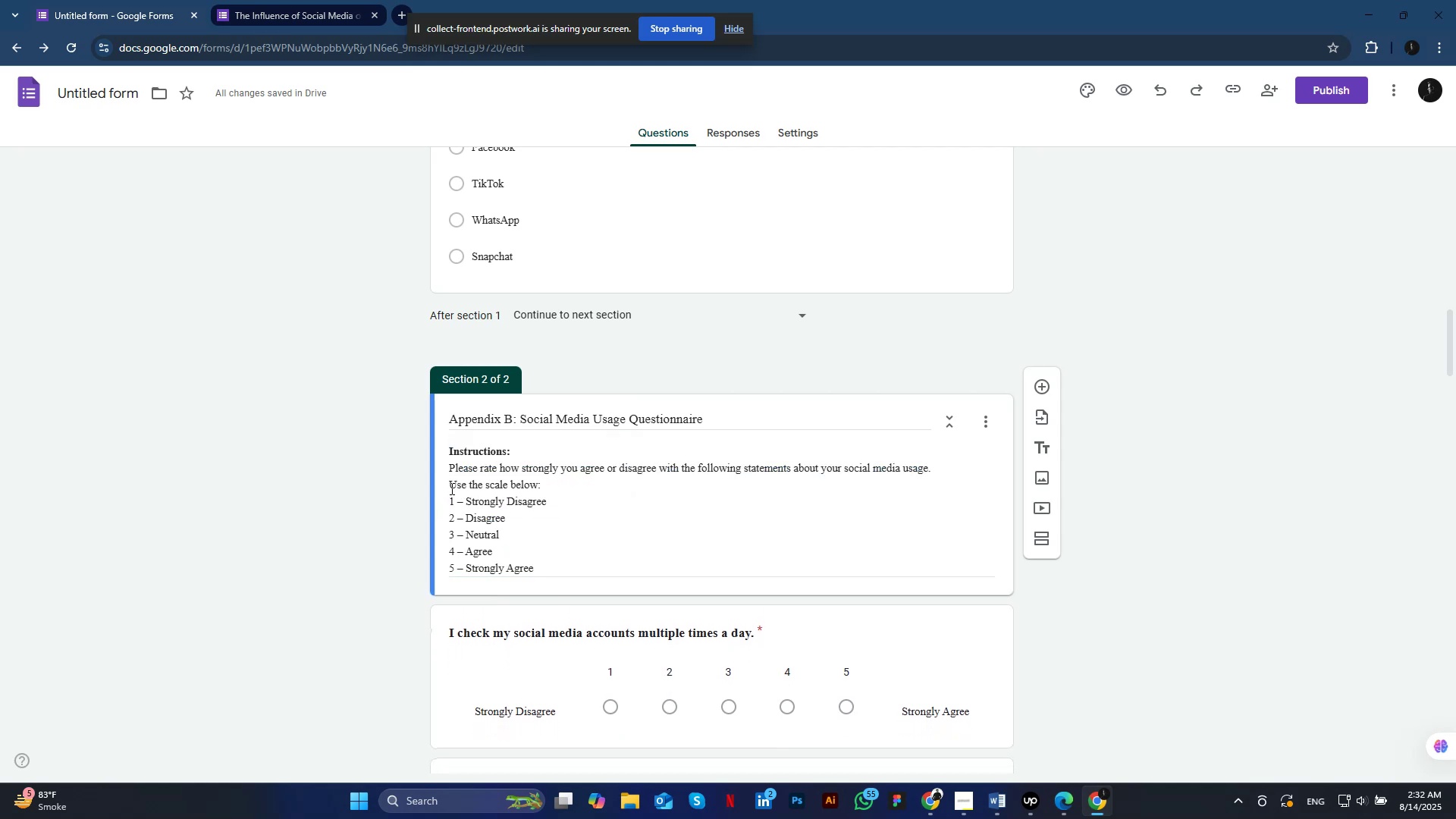 
left_click_drag(start_coordinate=[450, 488], to_coordinate=[497, 505])
 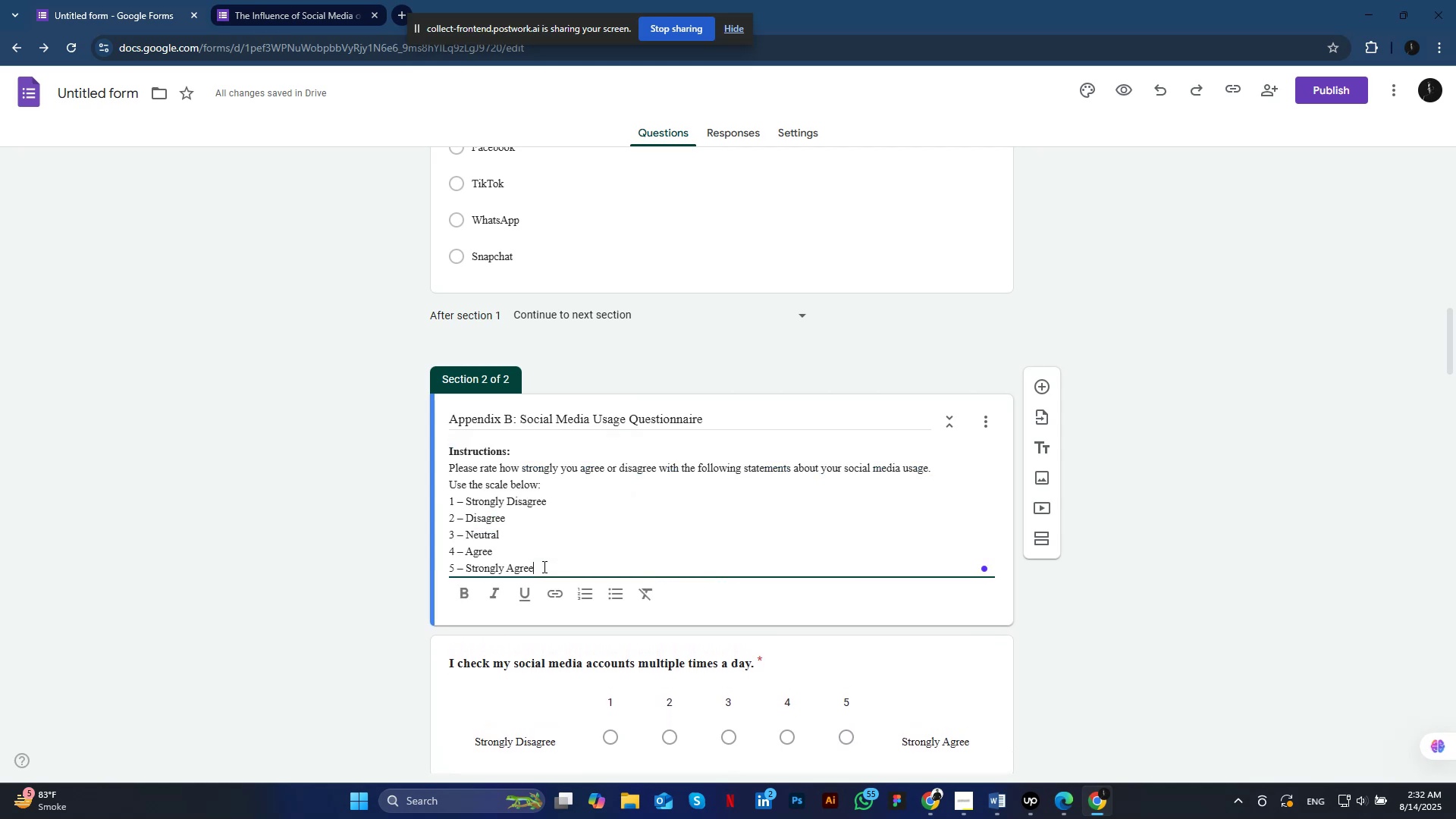 
left_click([543, 566])
 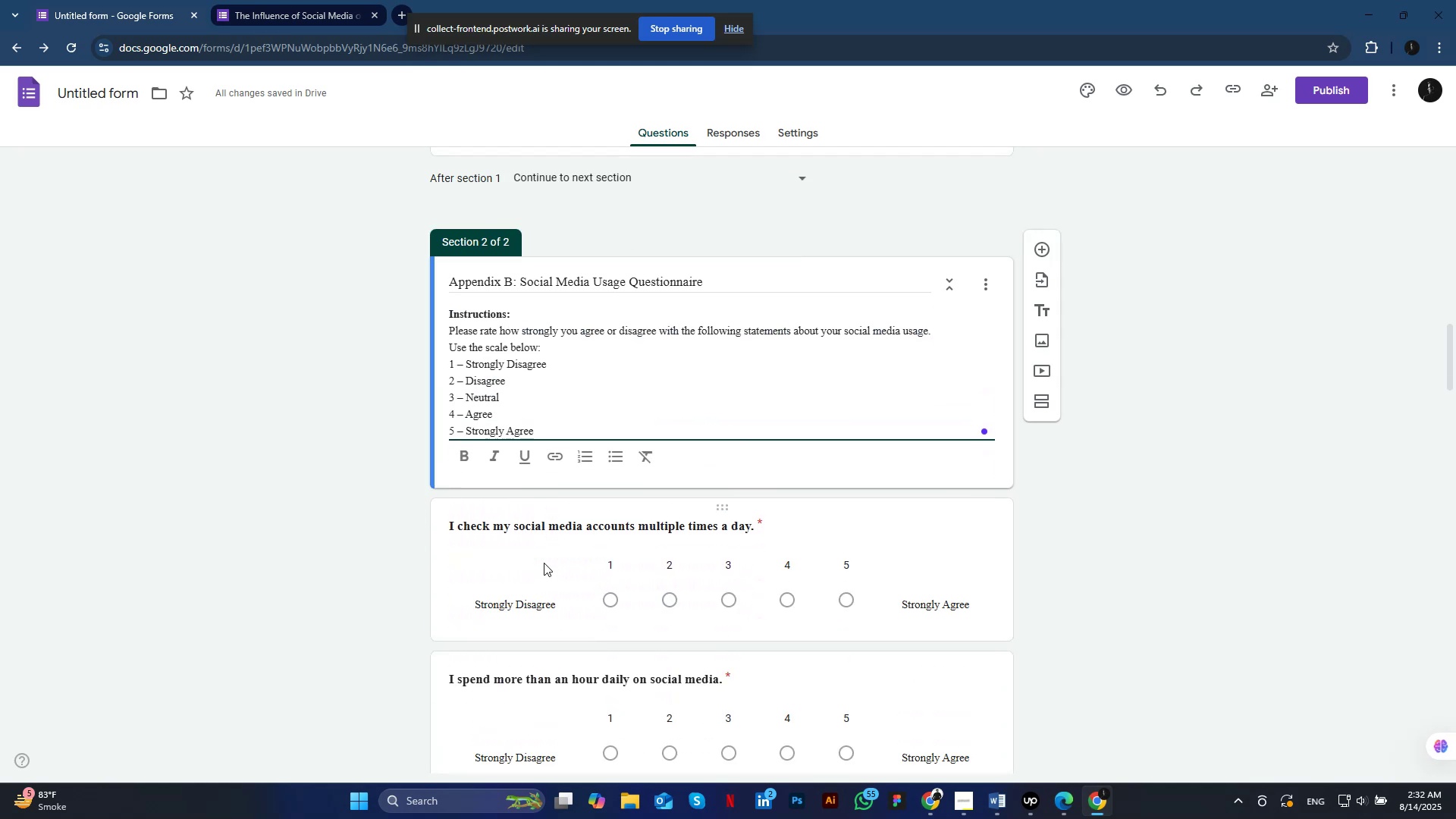 
scroll: coordinate [544, 564], scroll_direction: down, amount: 2.0
 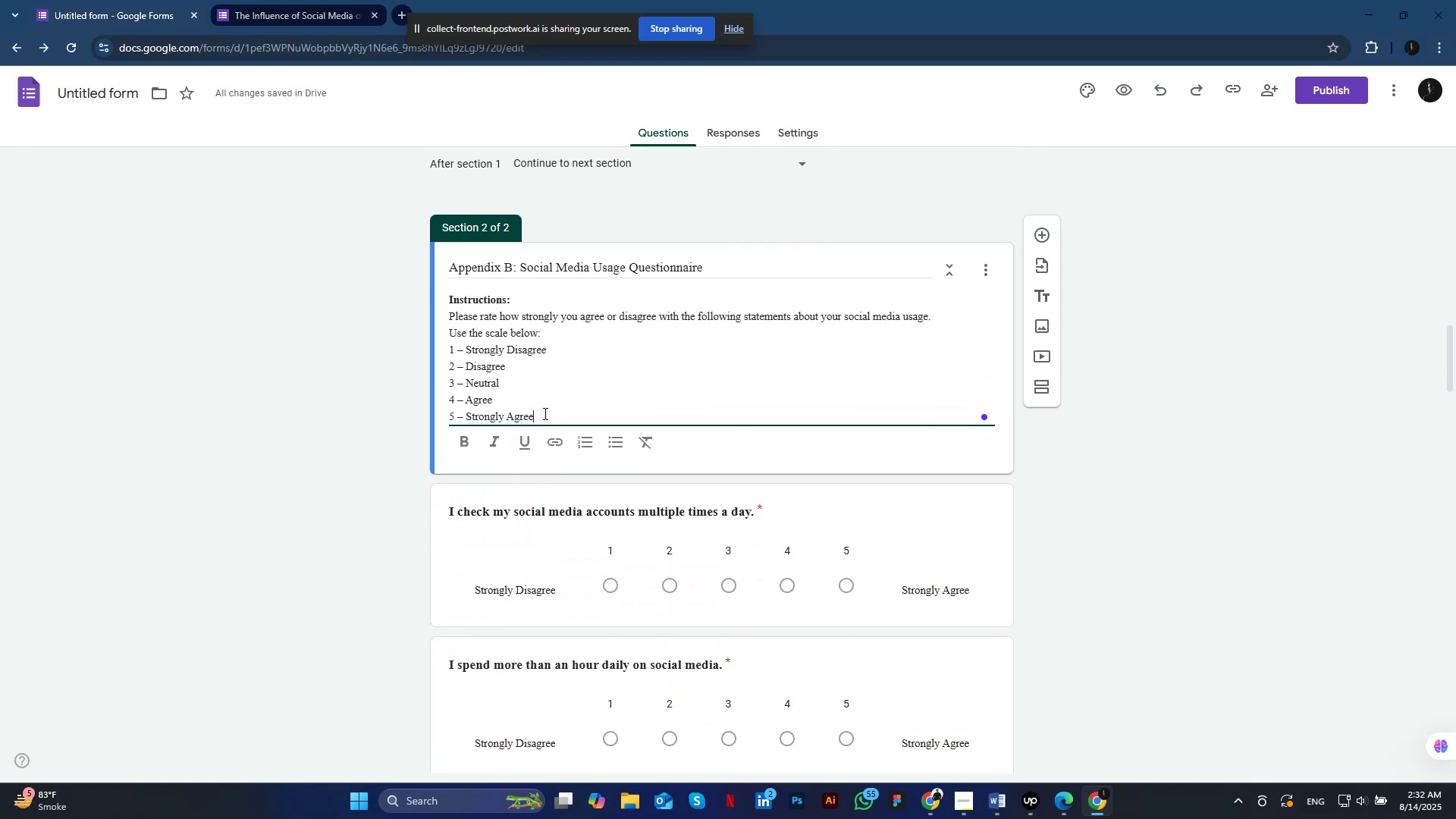 
left_click_drag(start_coordinate=[544, 413], to_coordinate=[450, 335])
 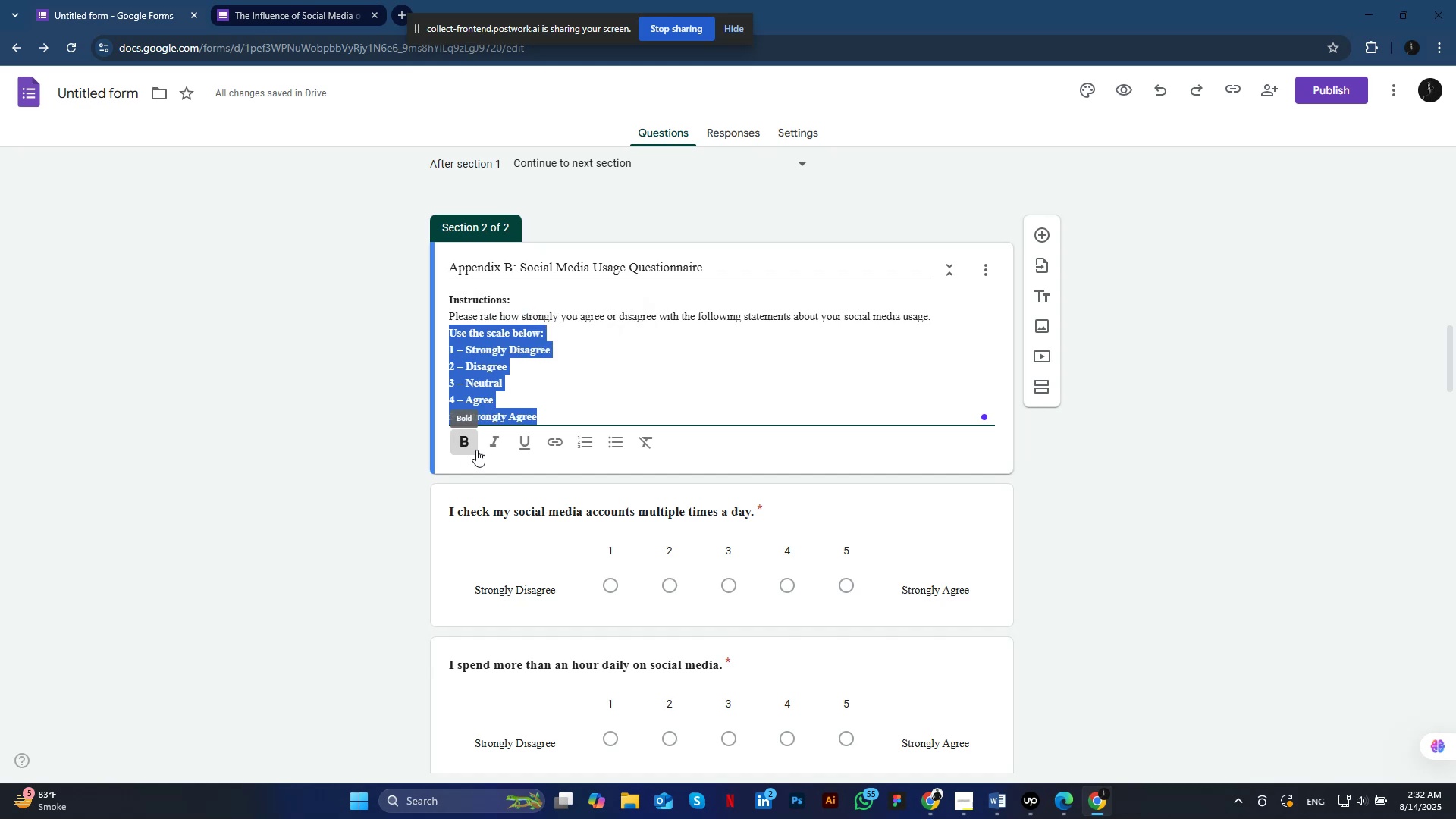 
left_click([465, 445])
 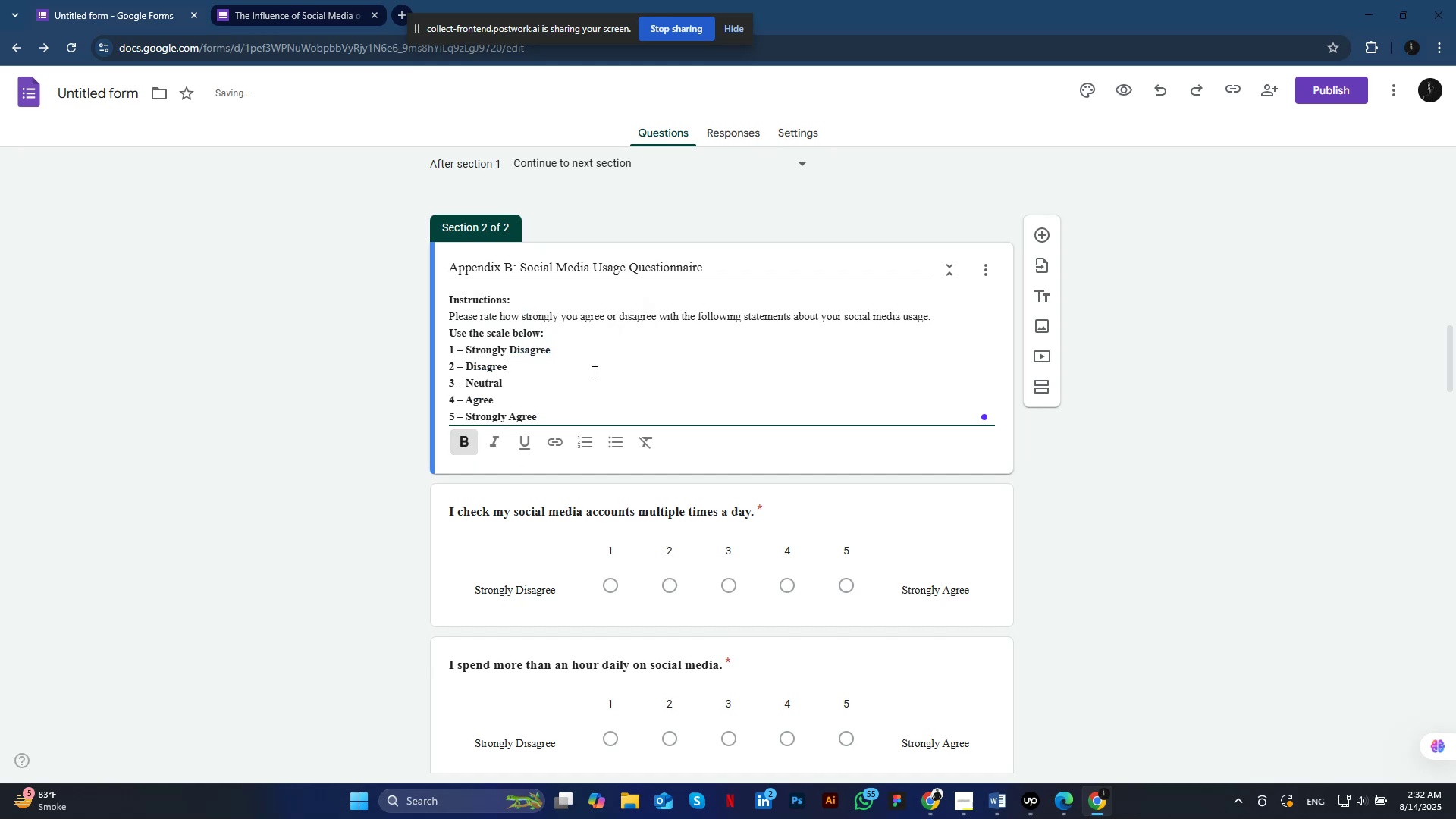 
left_click([593, 372])
 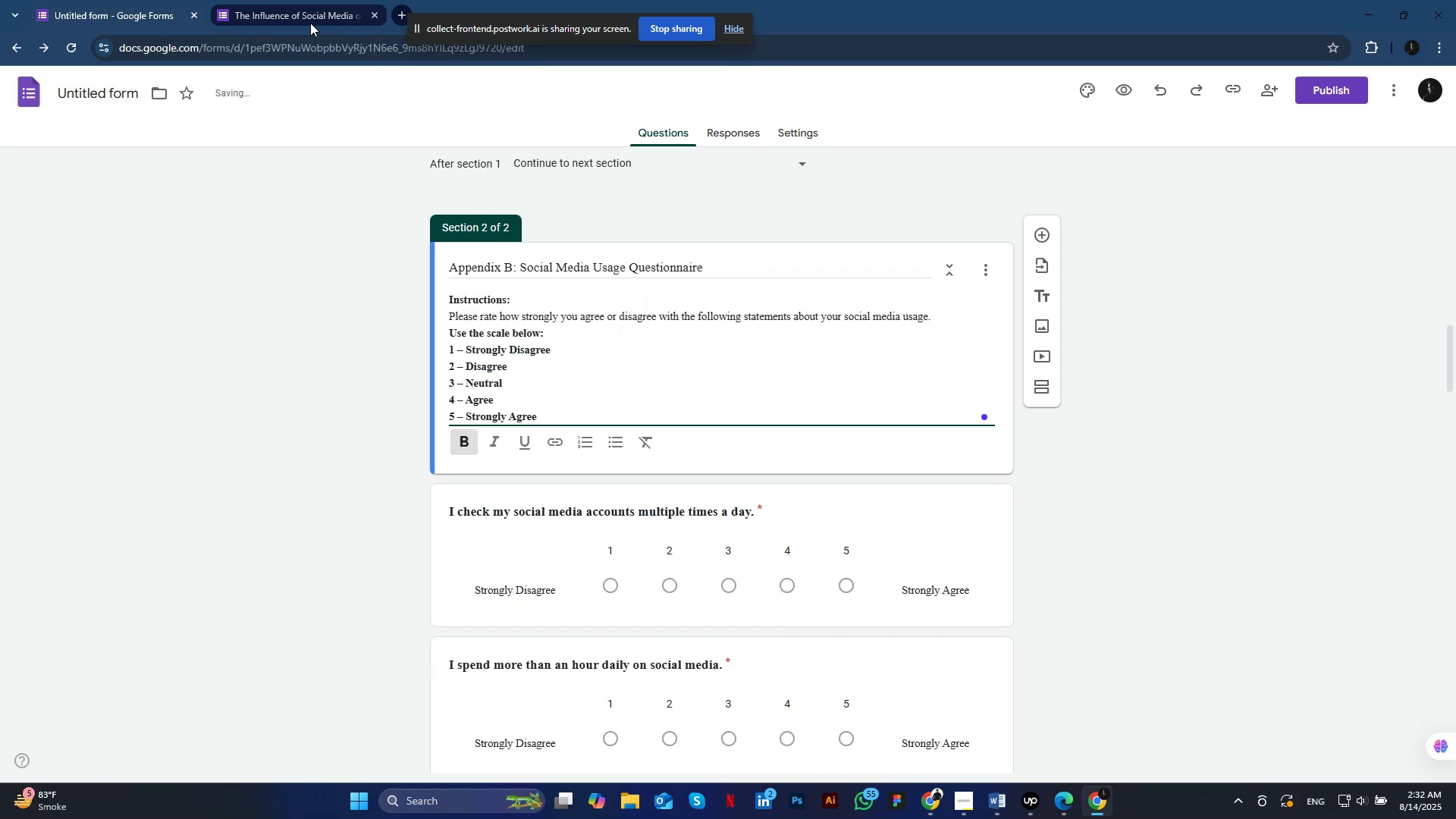 
left_click([310, 23])
 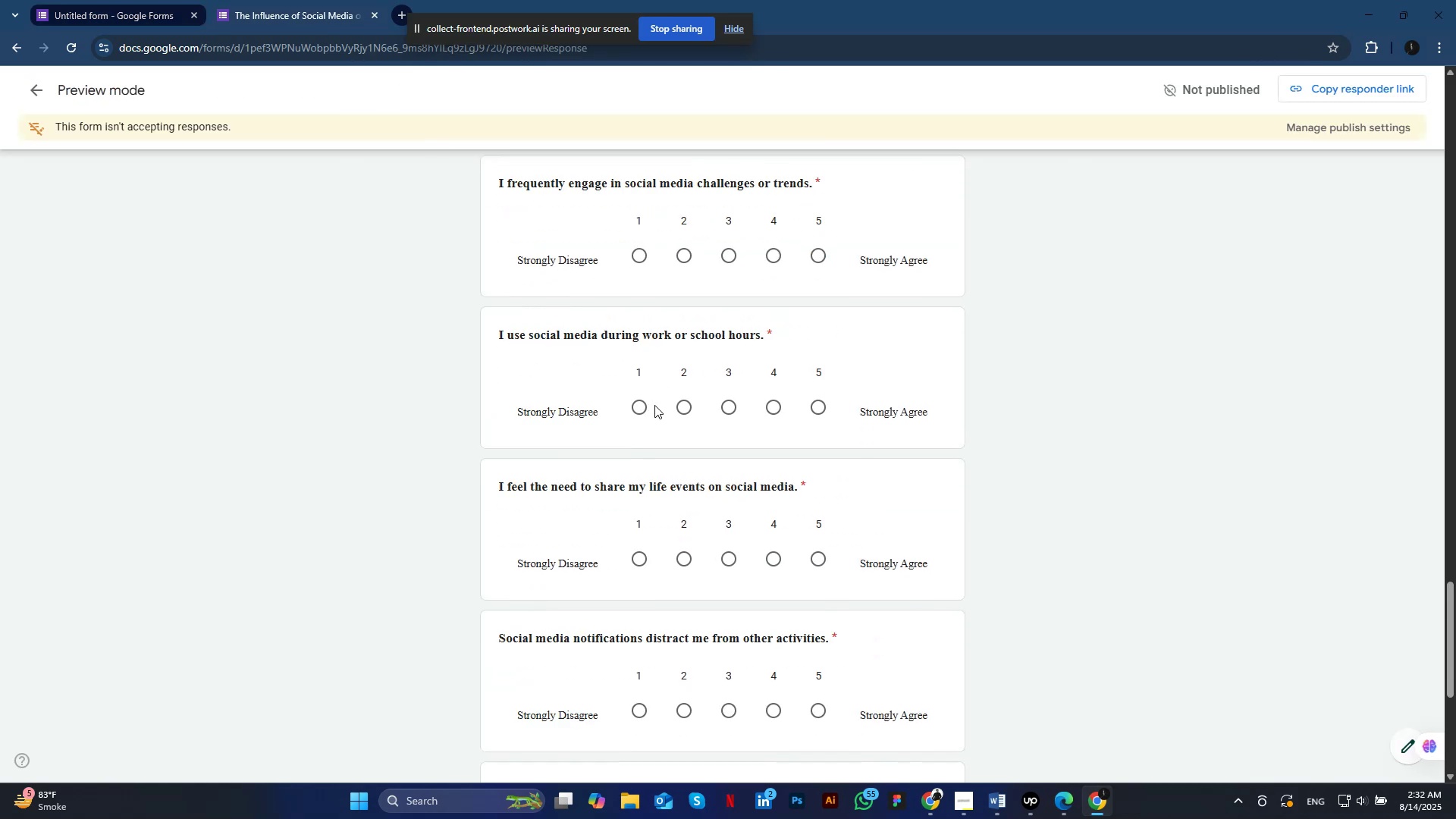 
scroll: coordinate [647, 396], scroll_direction: up, amount: 49.0
 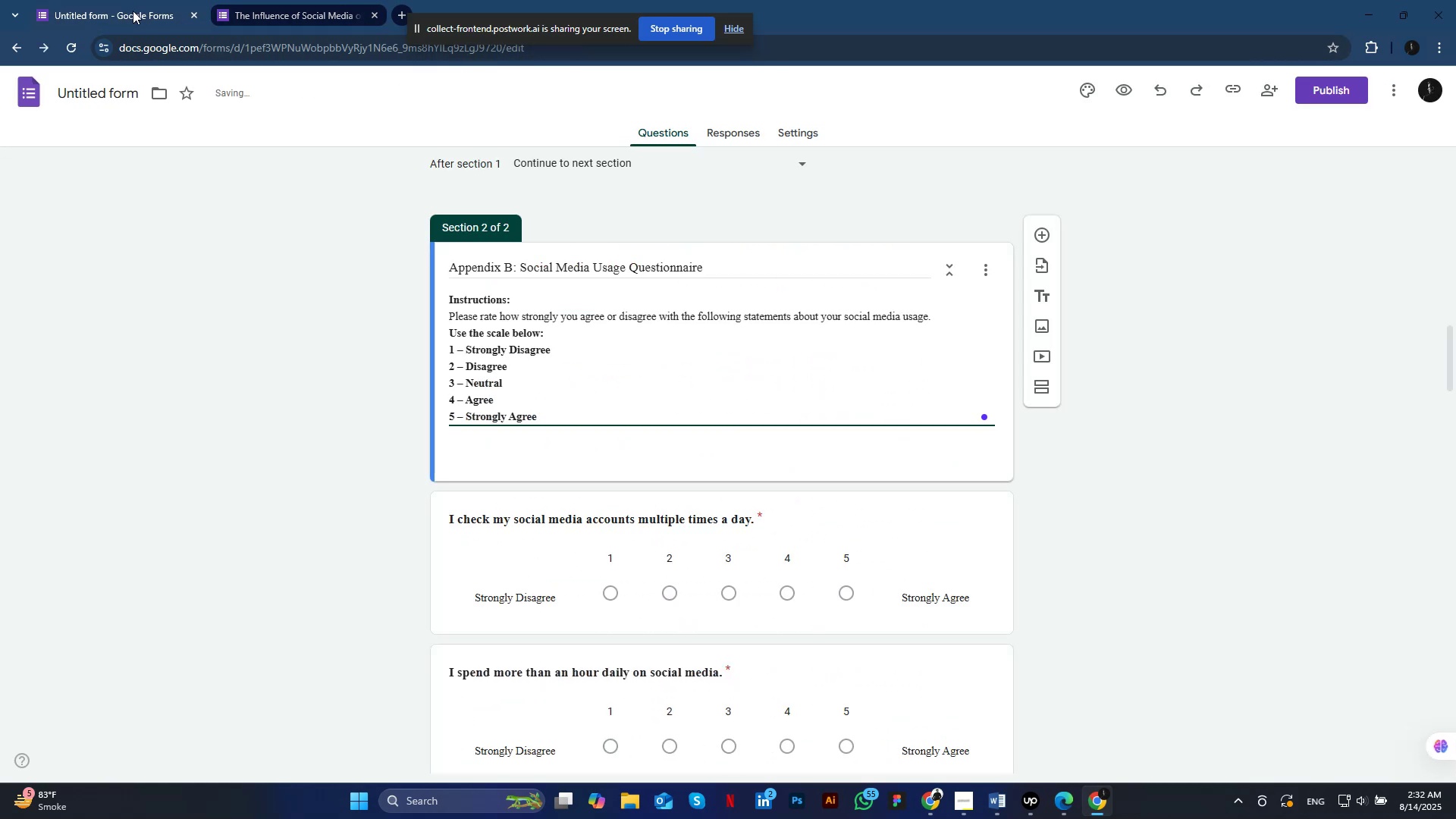 
left_click([133, 11])
 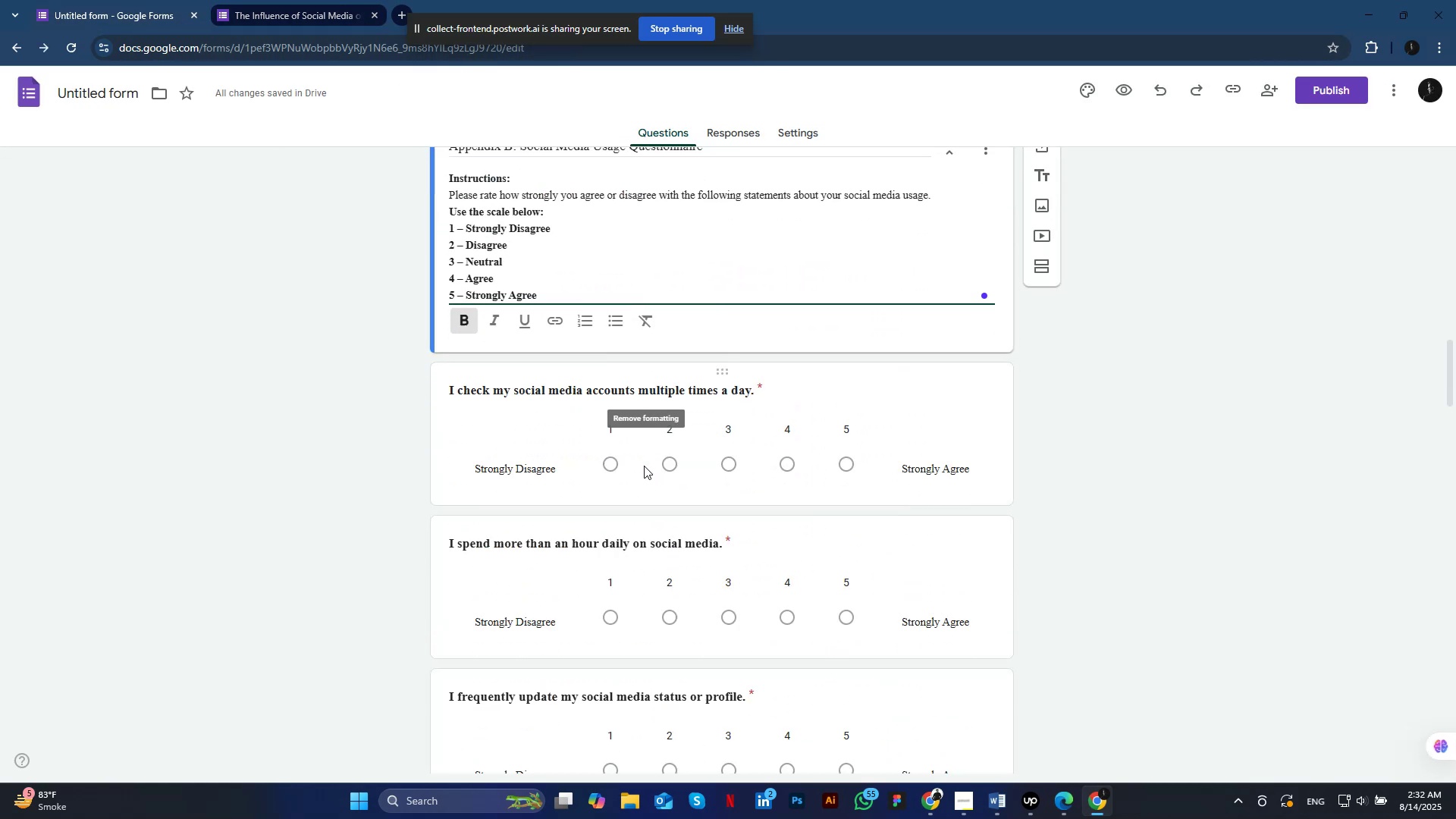 
scroll: coordinate [709, 598], scroll_direction: down, amount: 40.0
 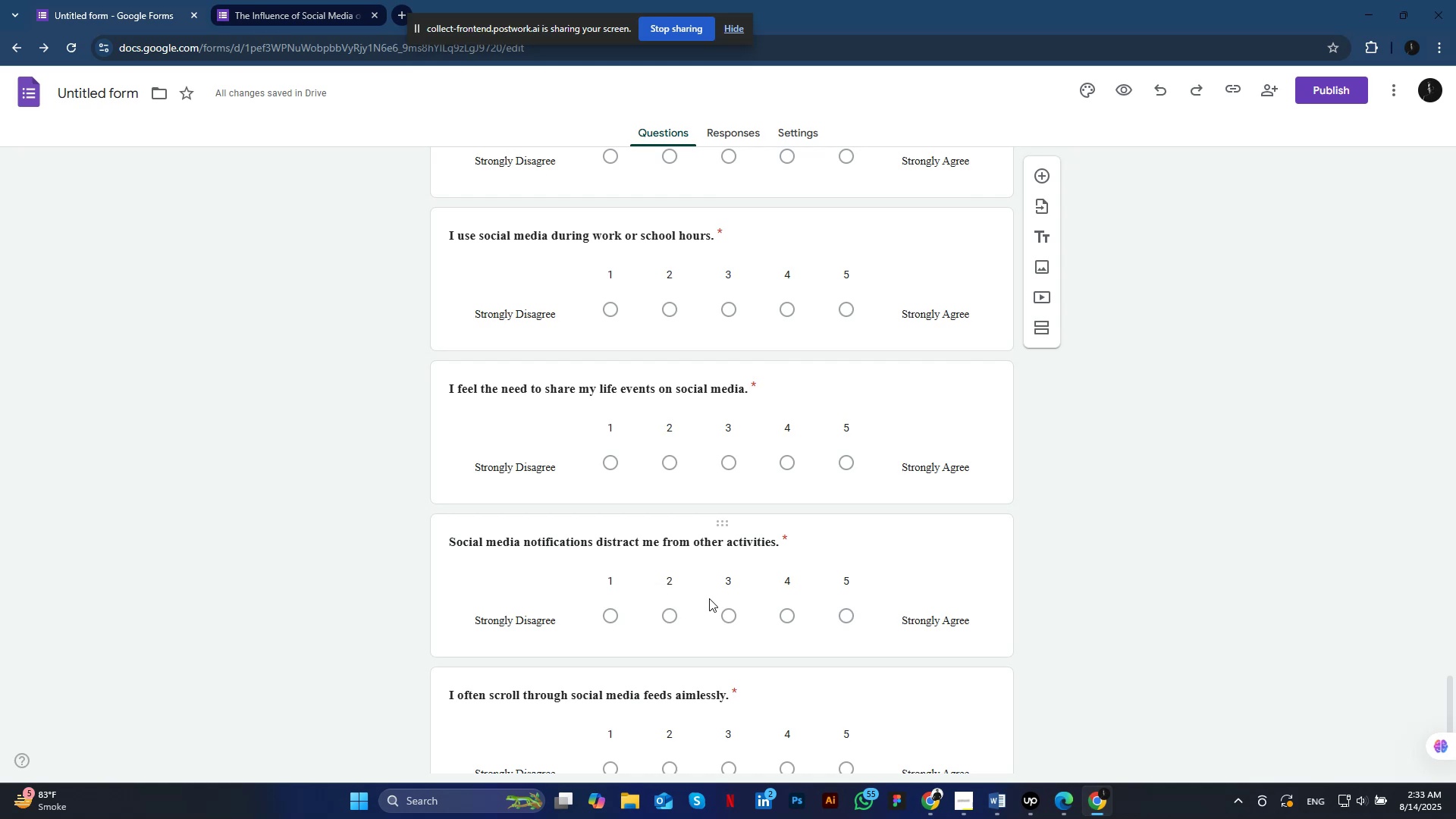 
wait(43.44)
 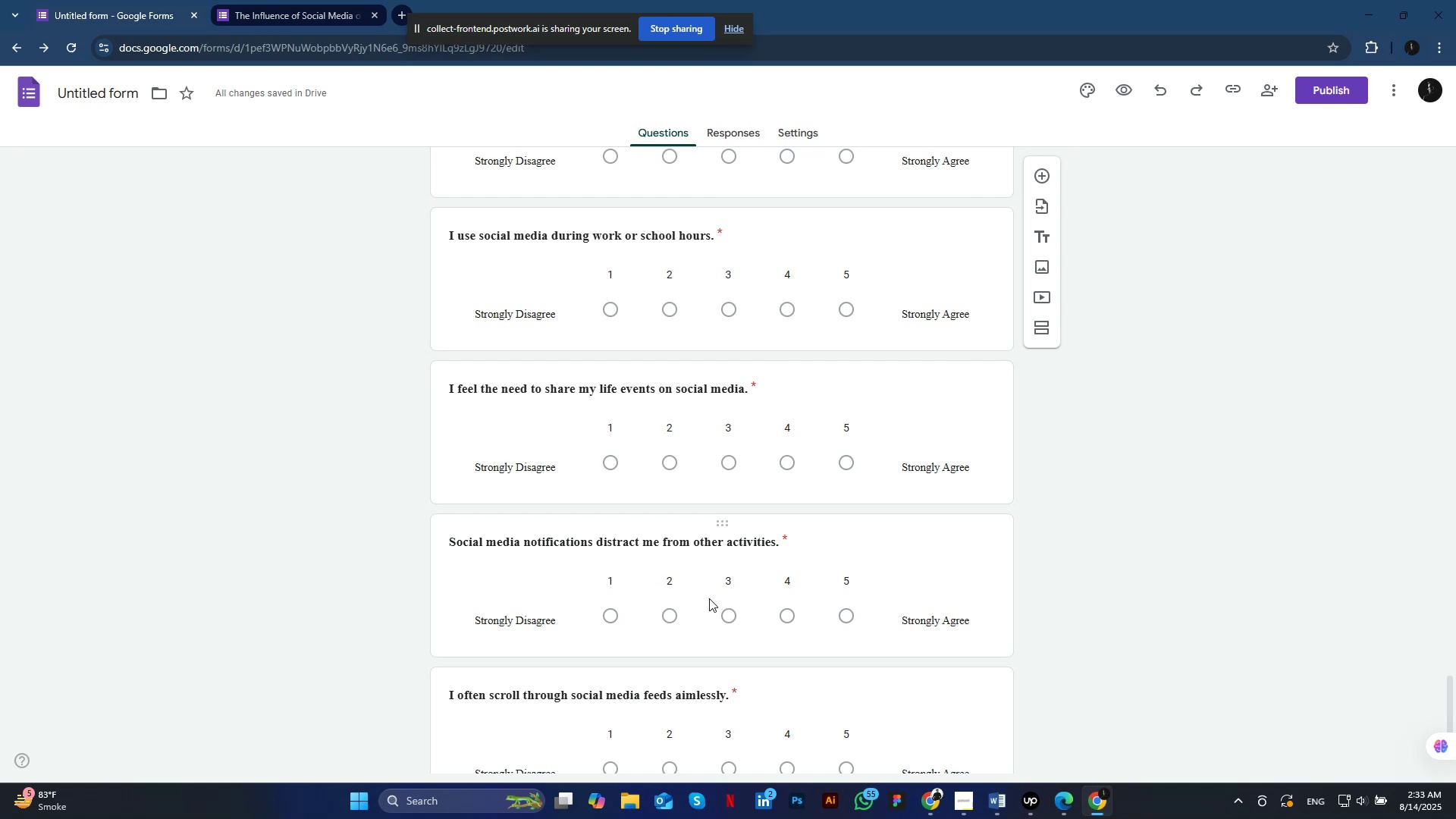 
scroll: coordinate [733, 555], scroll_direction: down, amount: 15.0
 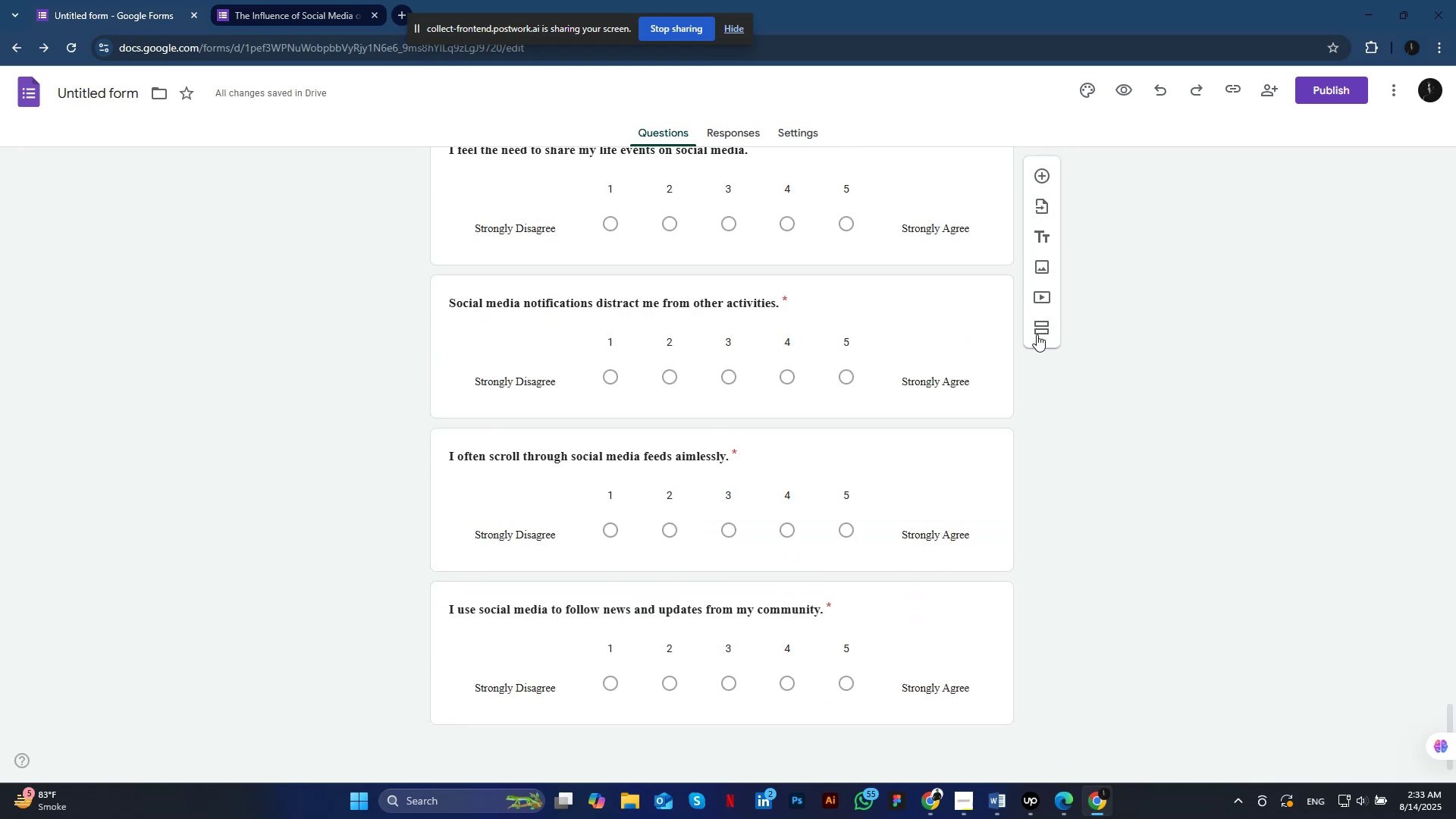 
mouse_move([1028, 358])
 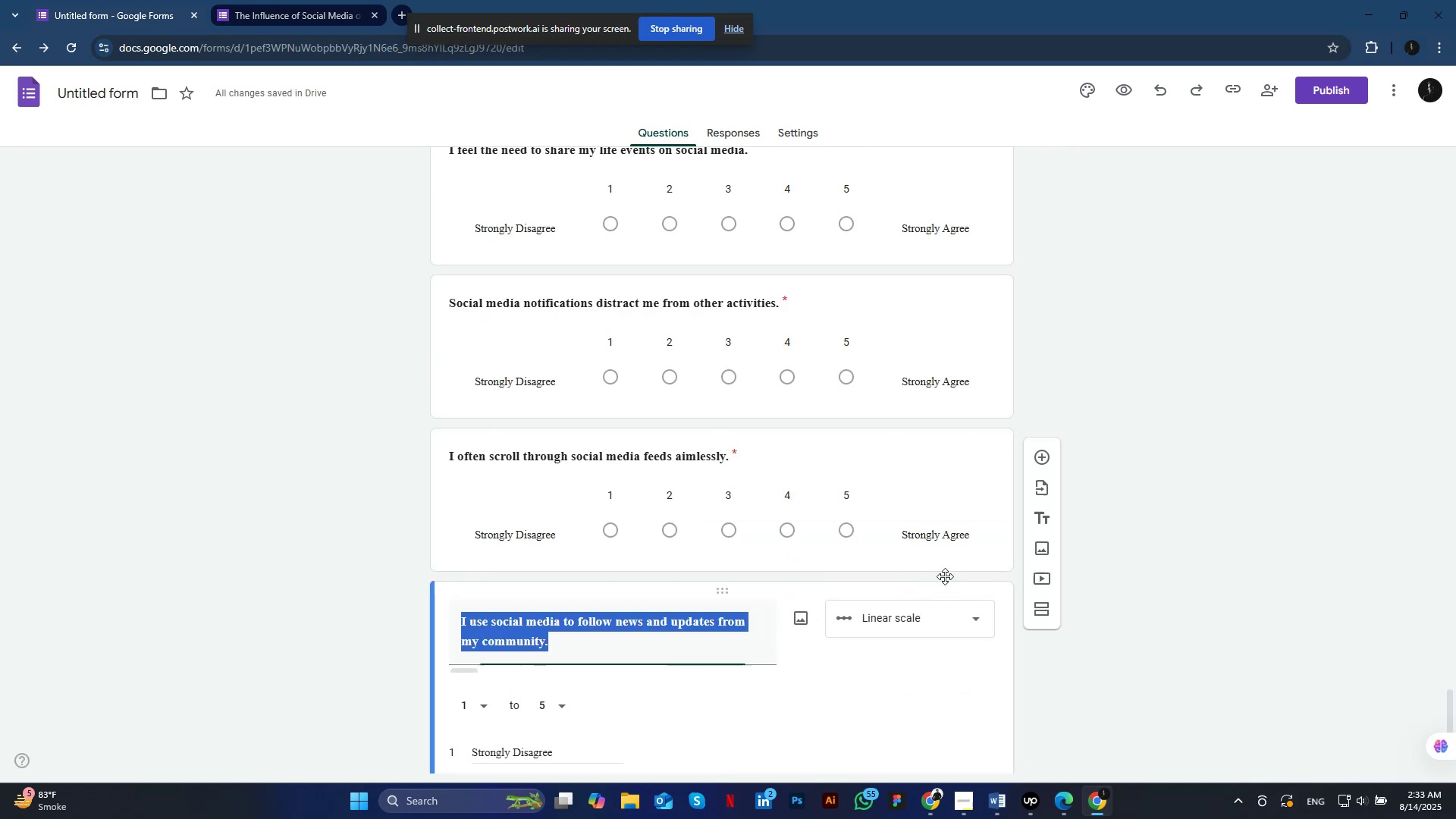 
left_click([925, 601])
 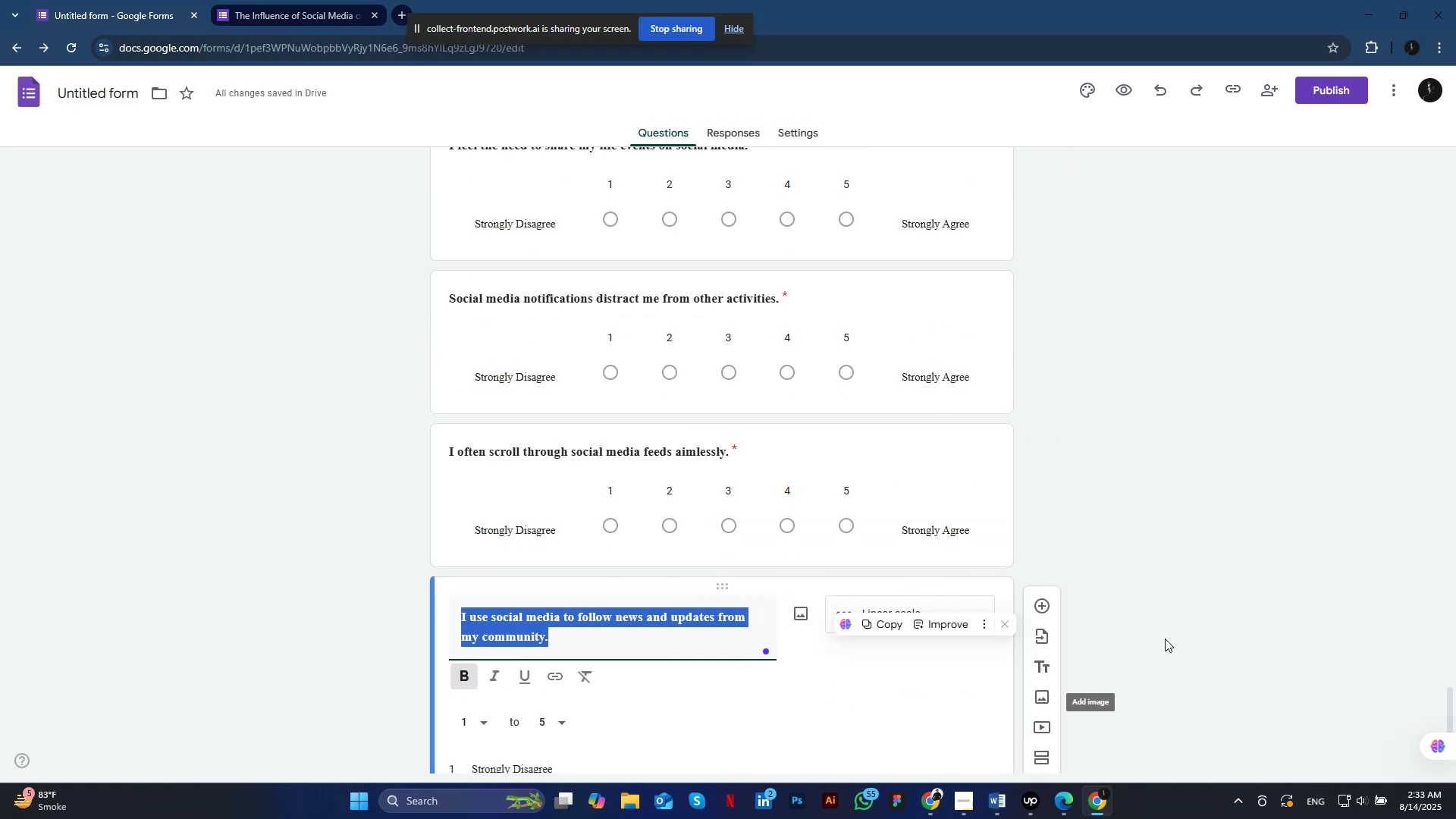 
scroll: coordinate [1165, 639], scroll_direction: down, amount: 5.0
 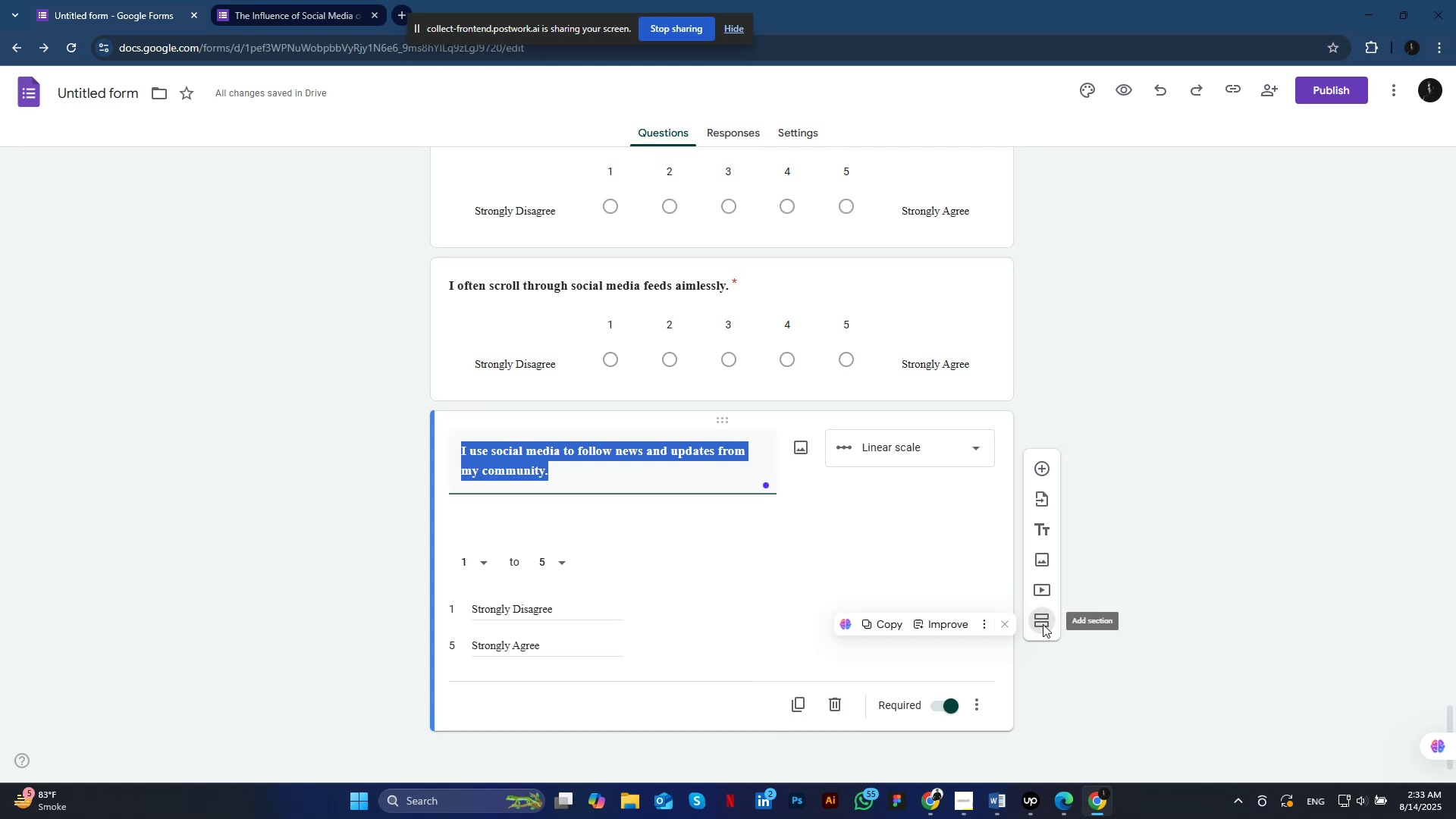 
left_click([1043, 624])
 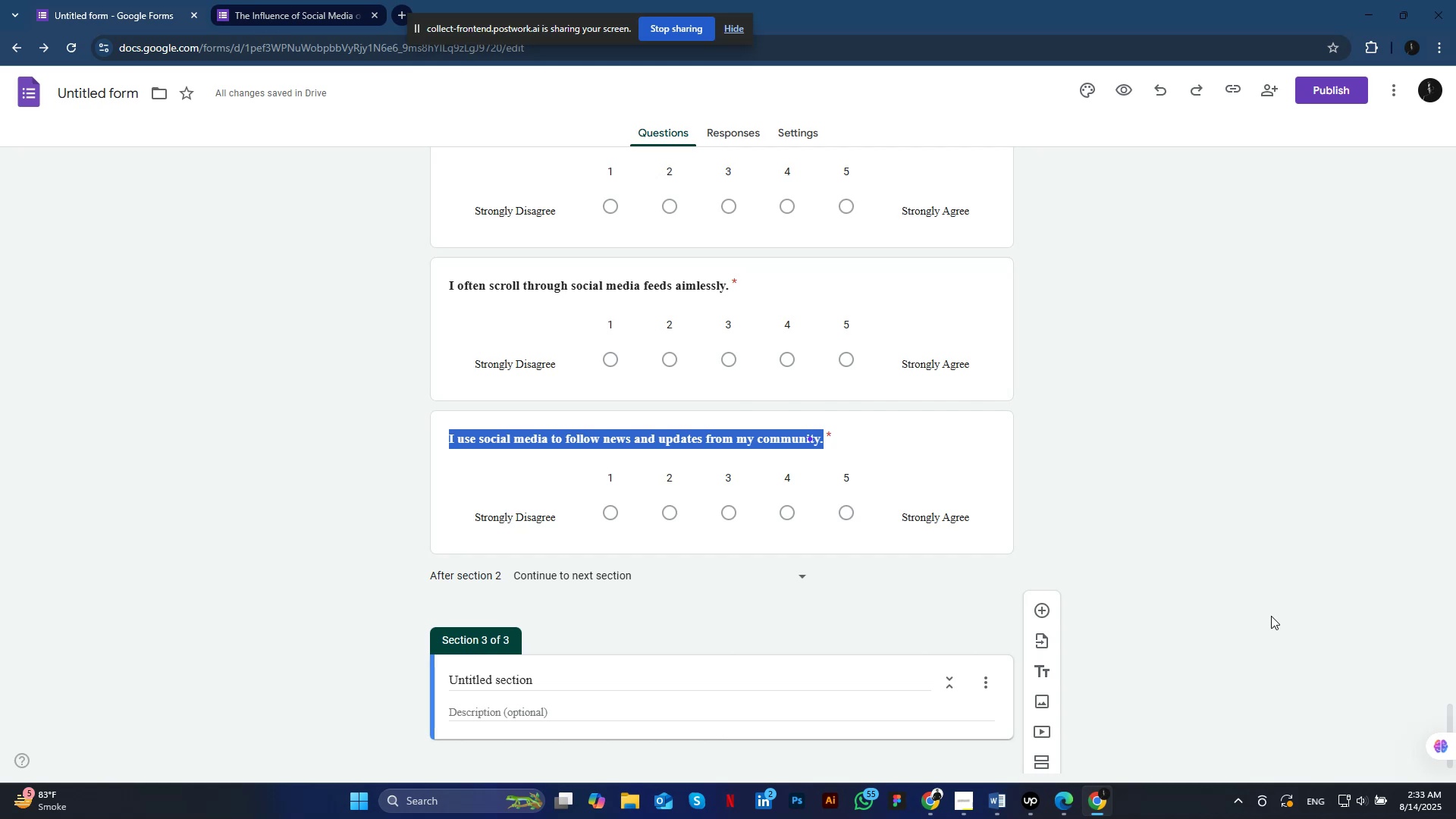 
wait(26.22)
 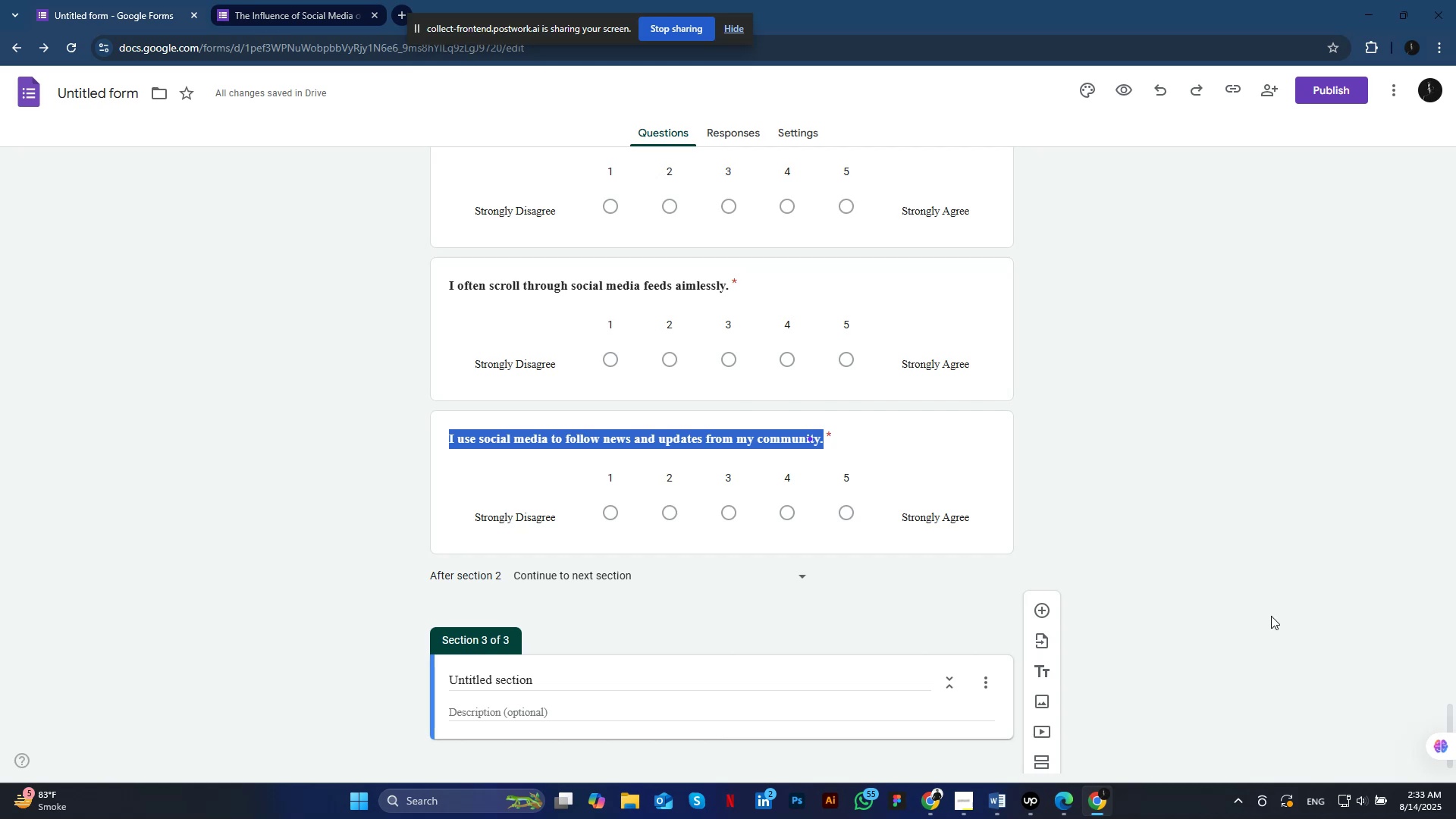 
left_click([542, 671])
 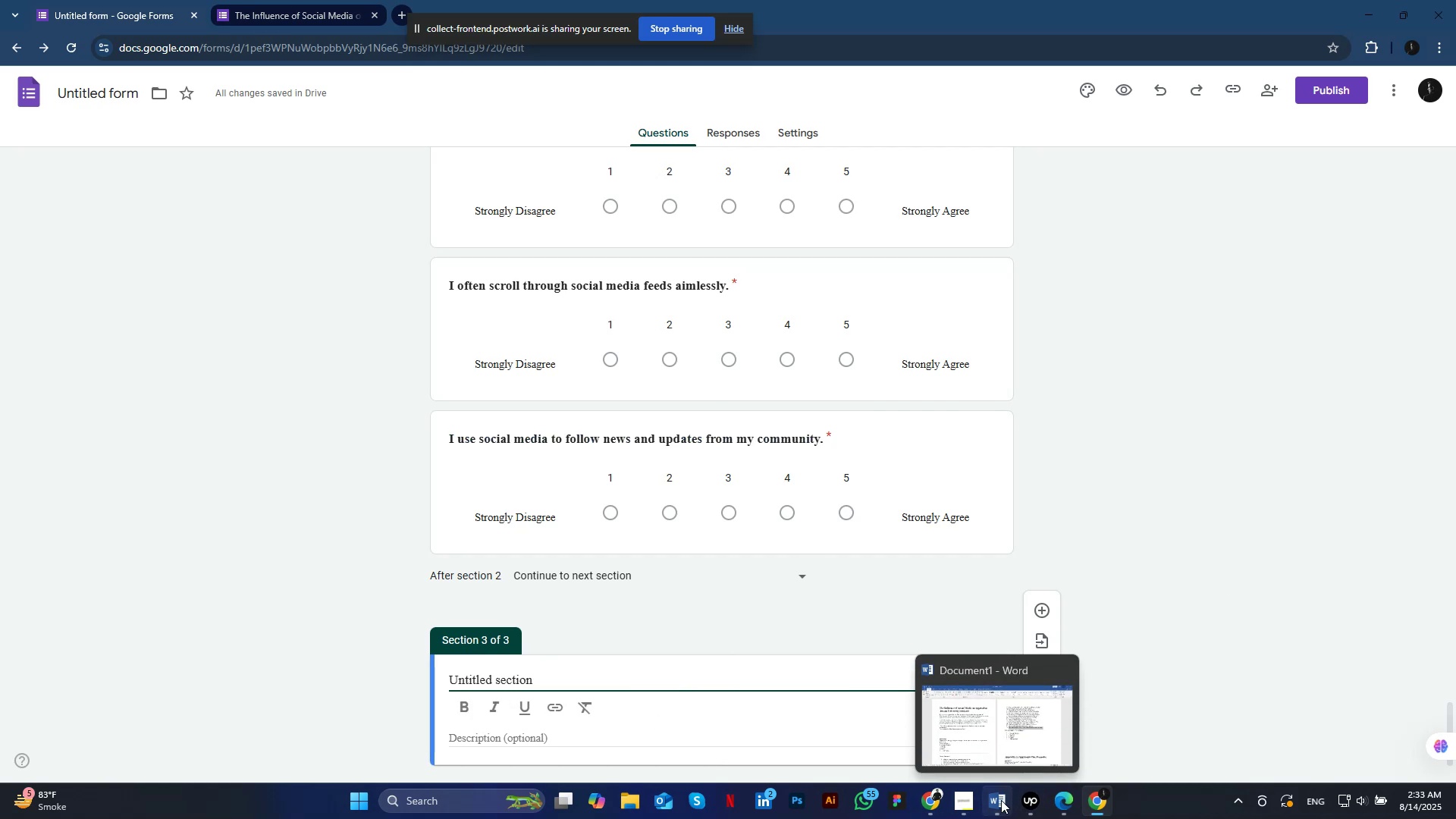 
left_click([1001, 800])
 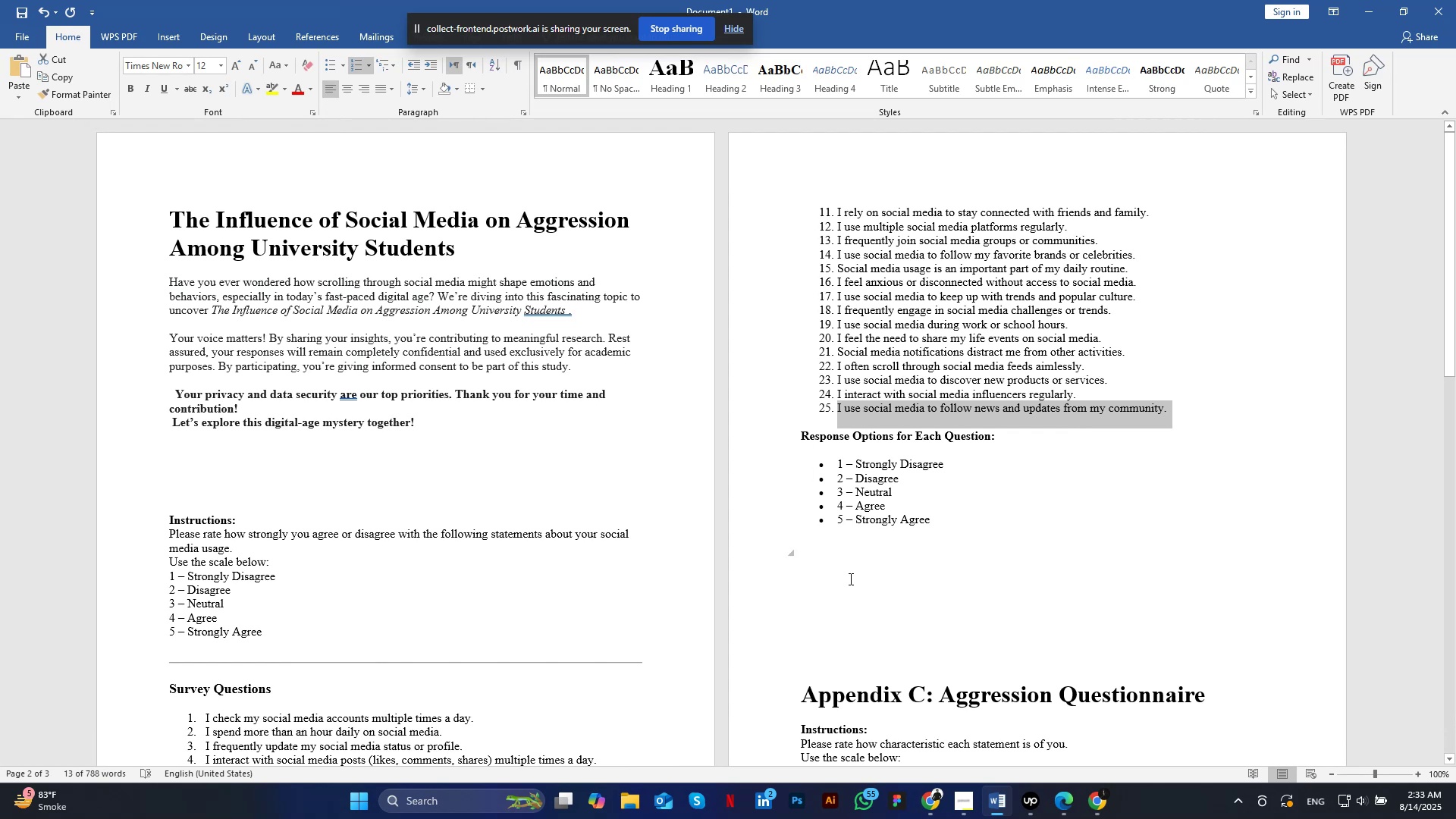 
scroll: coordinate [849, 579], scroll_direction: down, amount: 1.0
 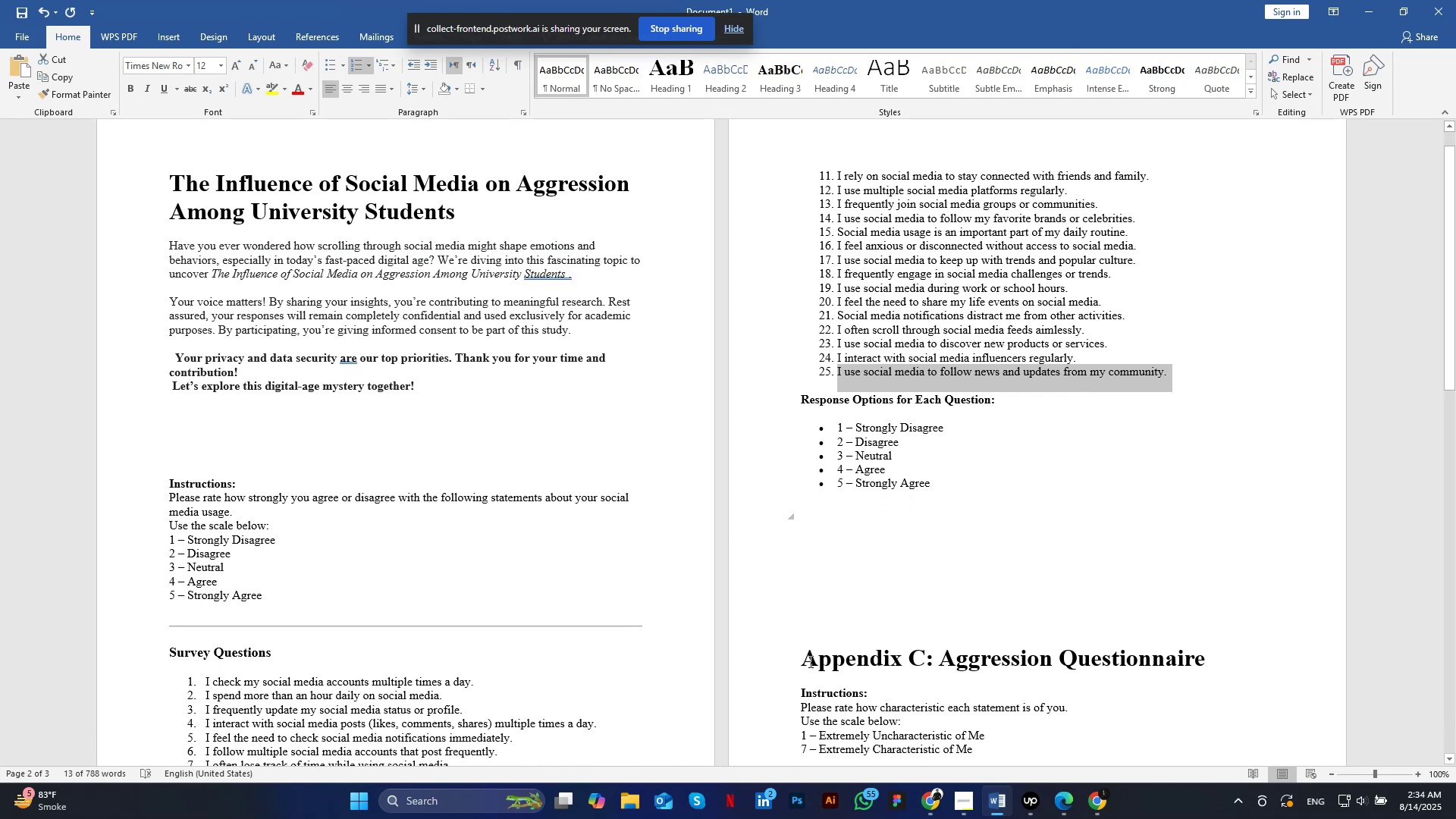 
left_click_drag(start_coordinate=[802, 658], to_coordinate=[1179, 657])
 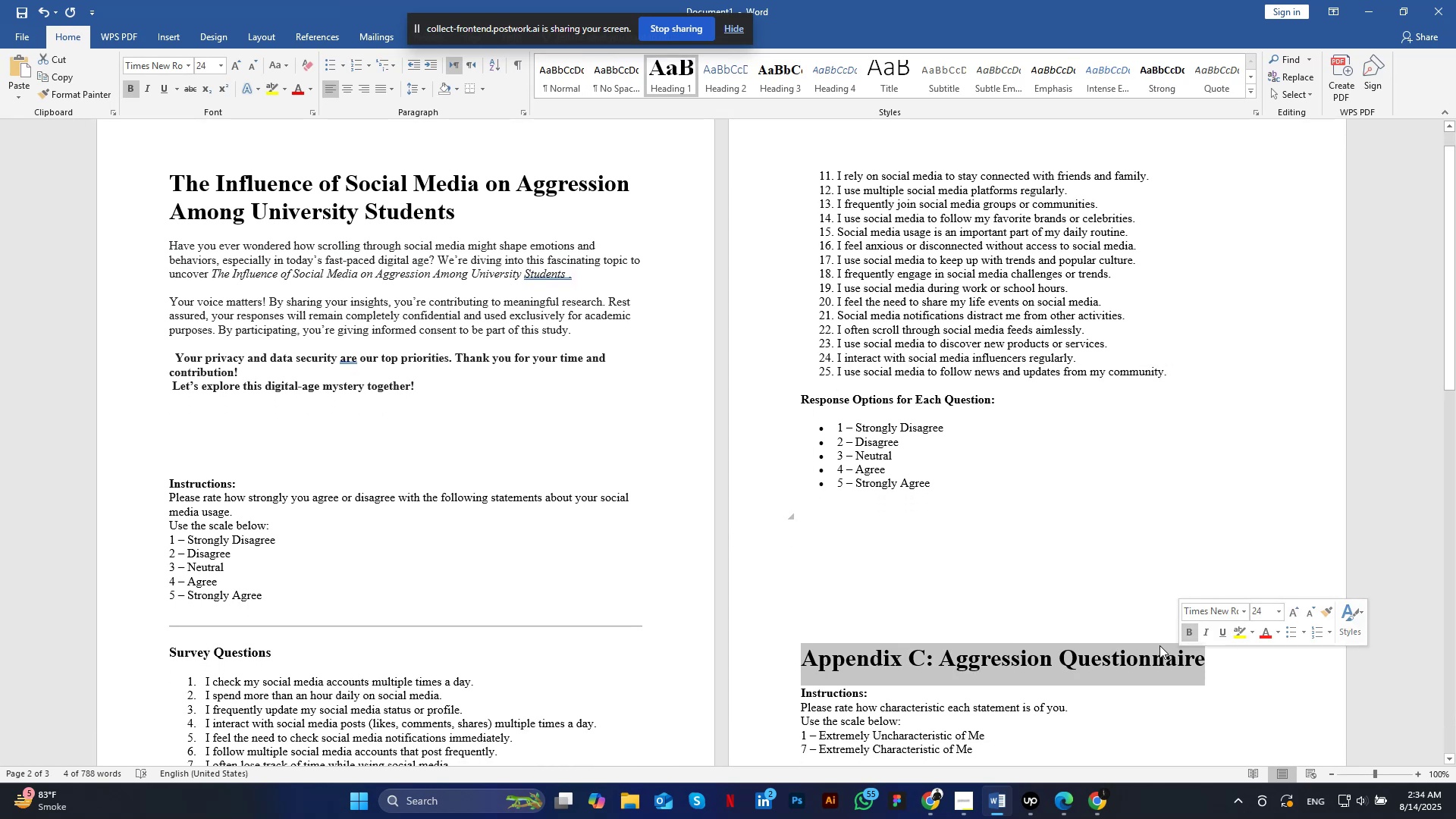 
key(Control+C)
 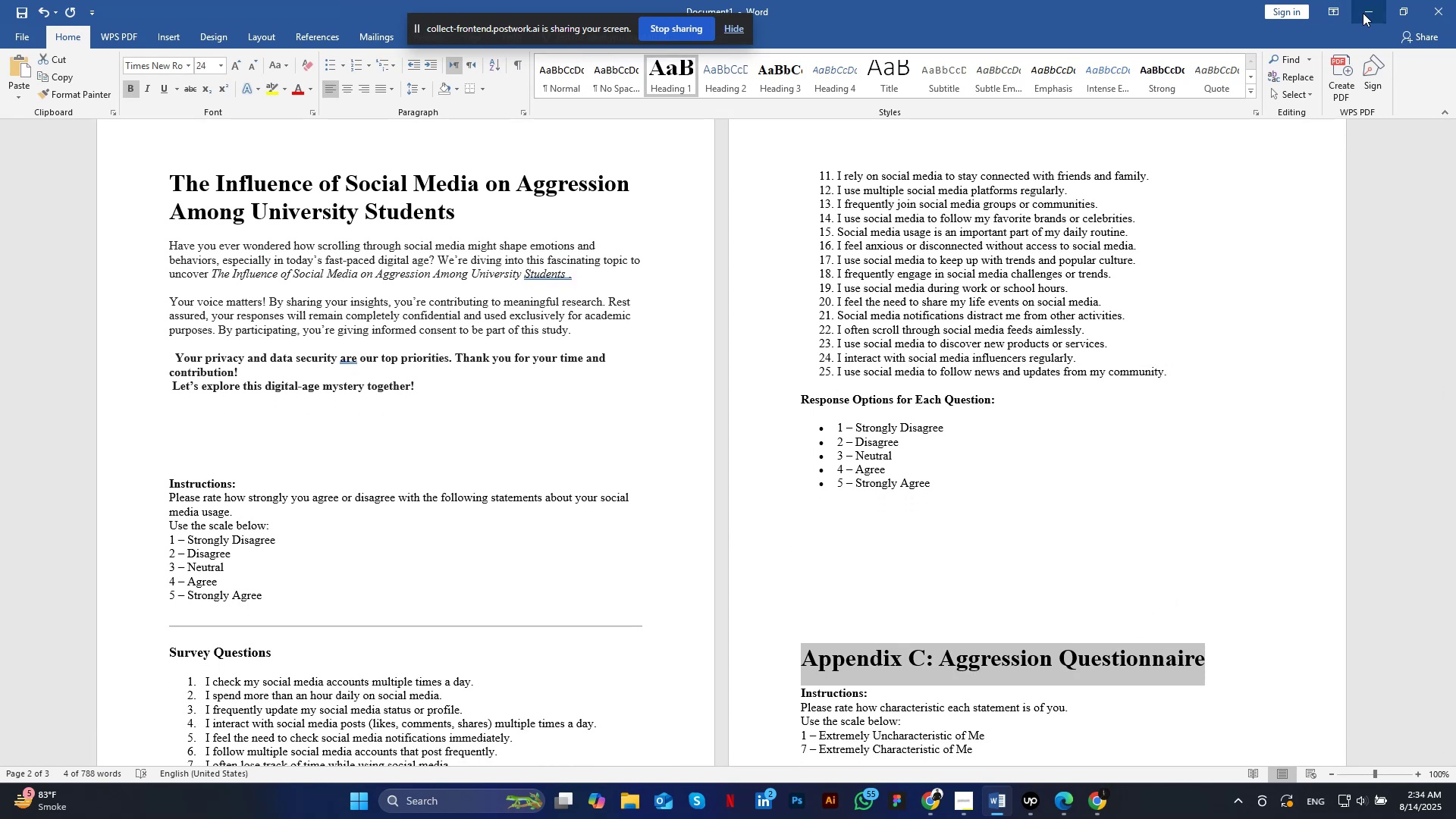 
left_click([1363, 13])
 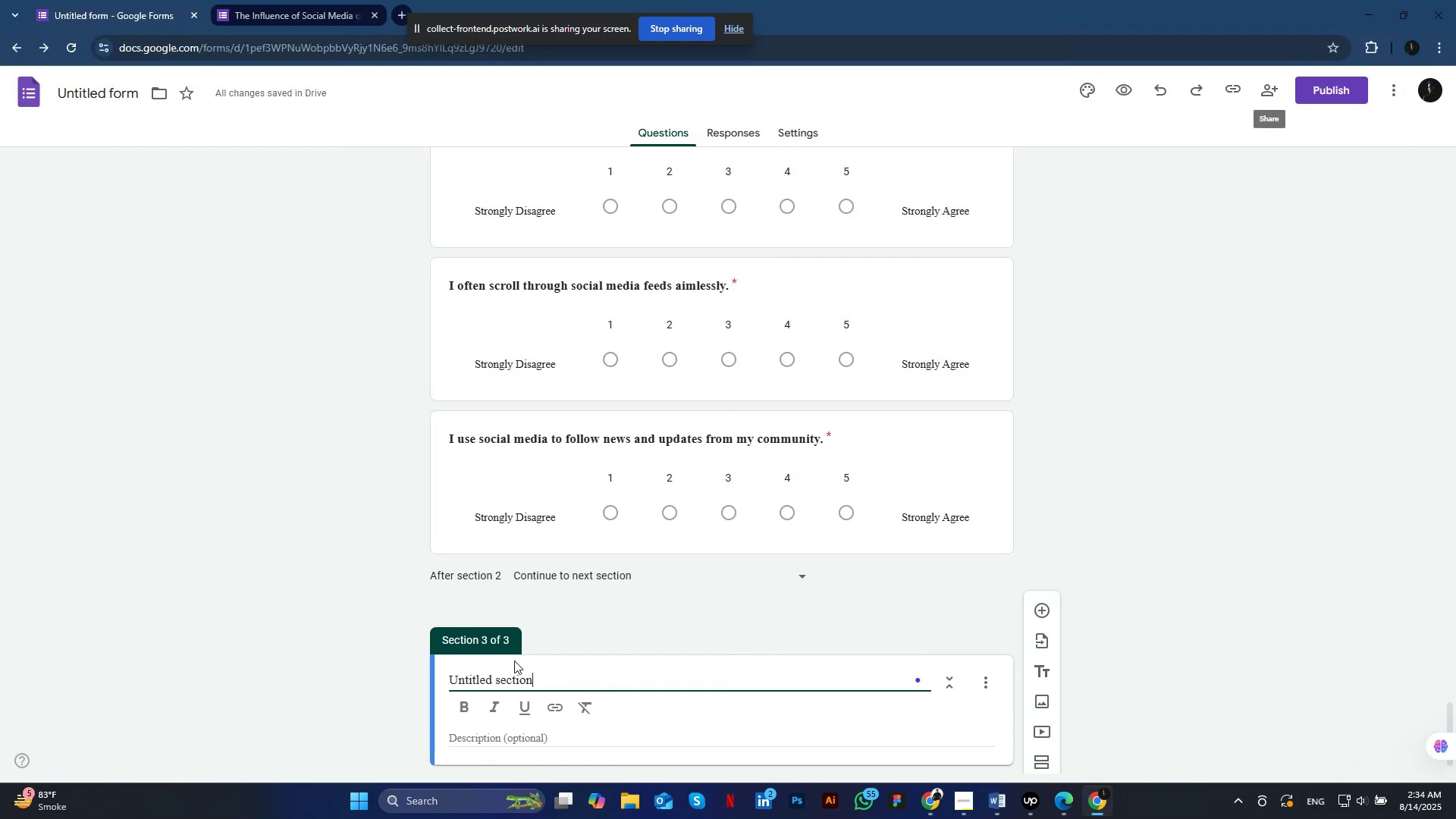 
key(Control+A)
 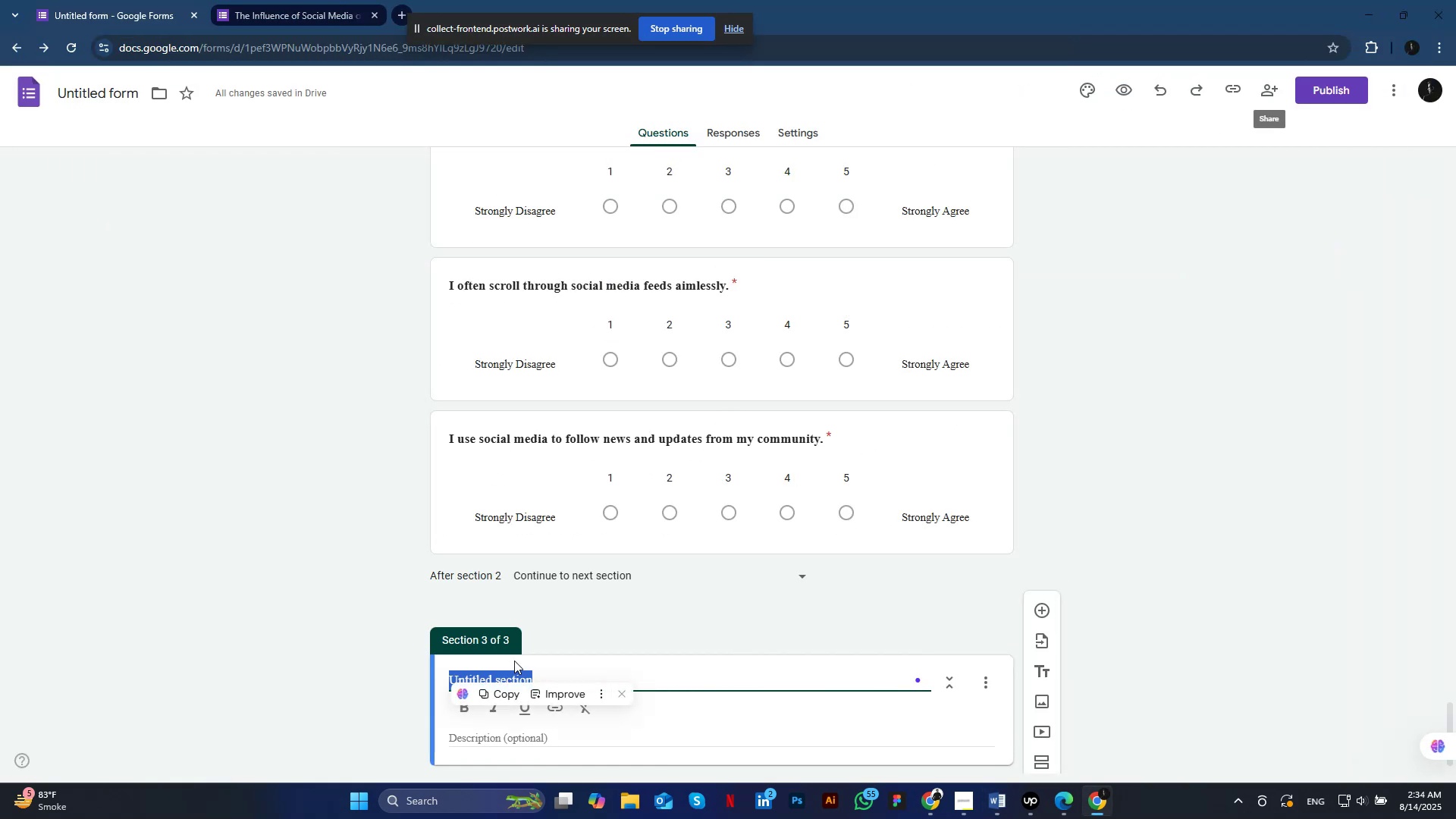 
key(Control+V)
 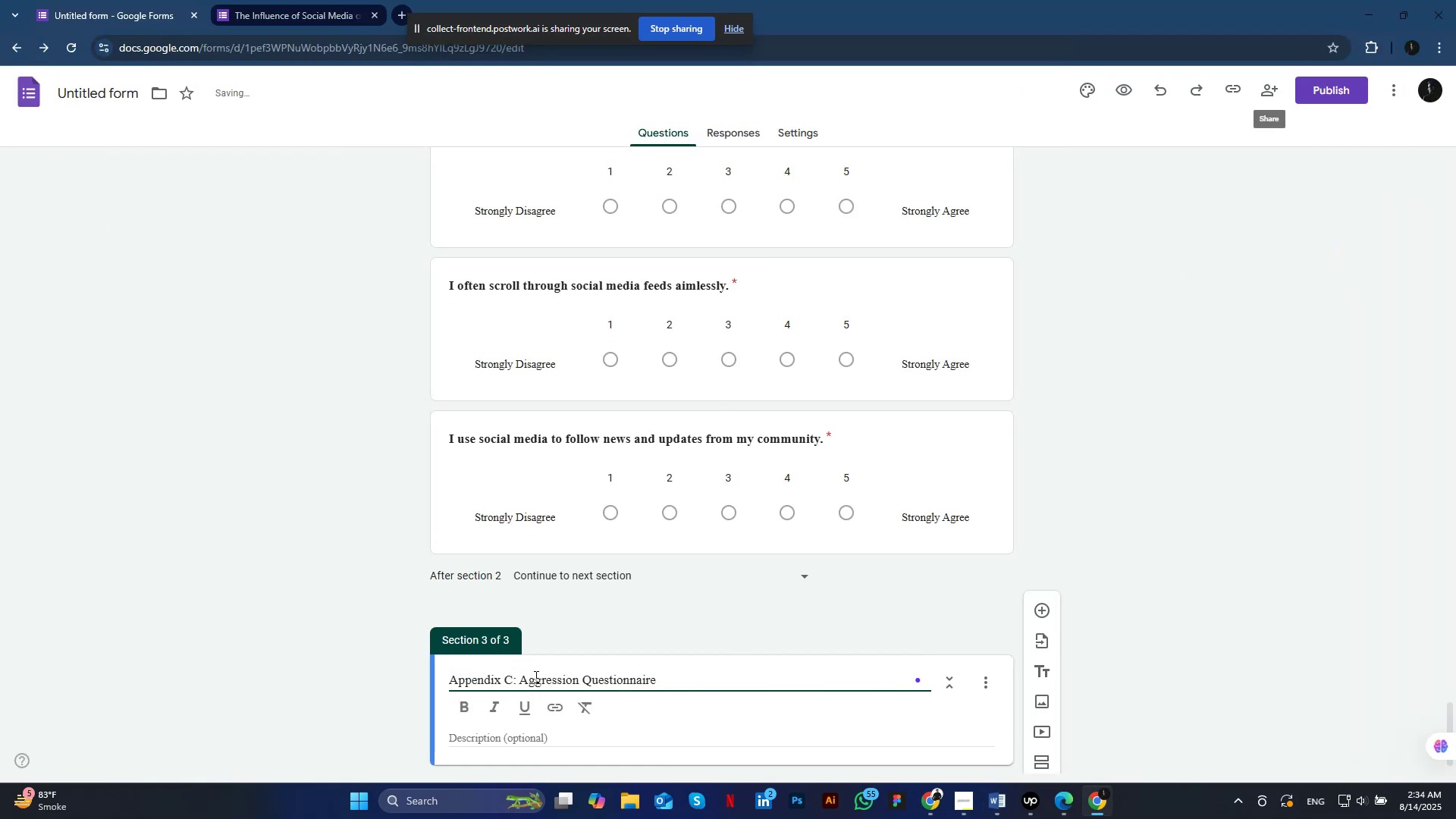 
key(Control+A)
 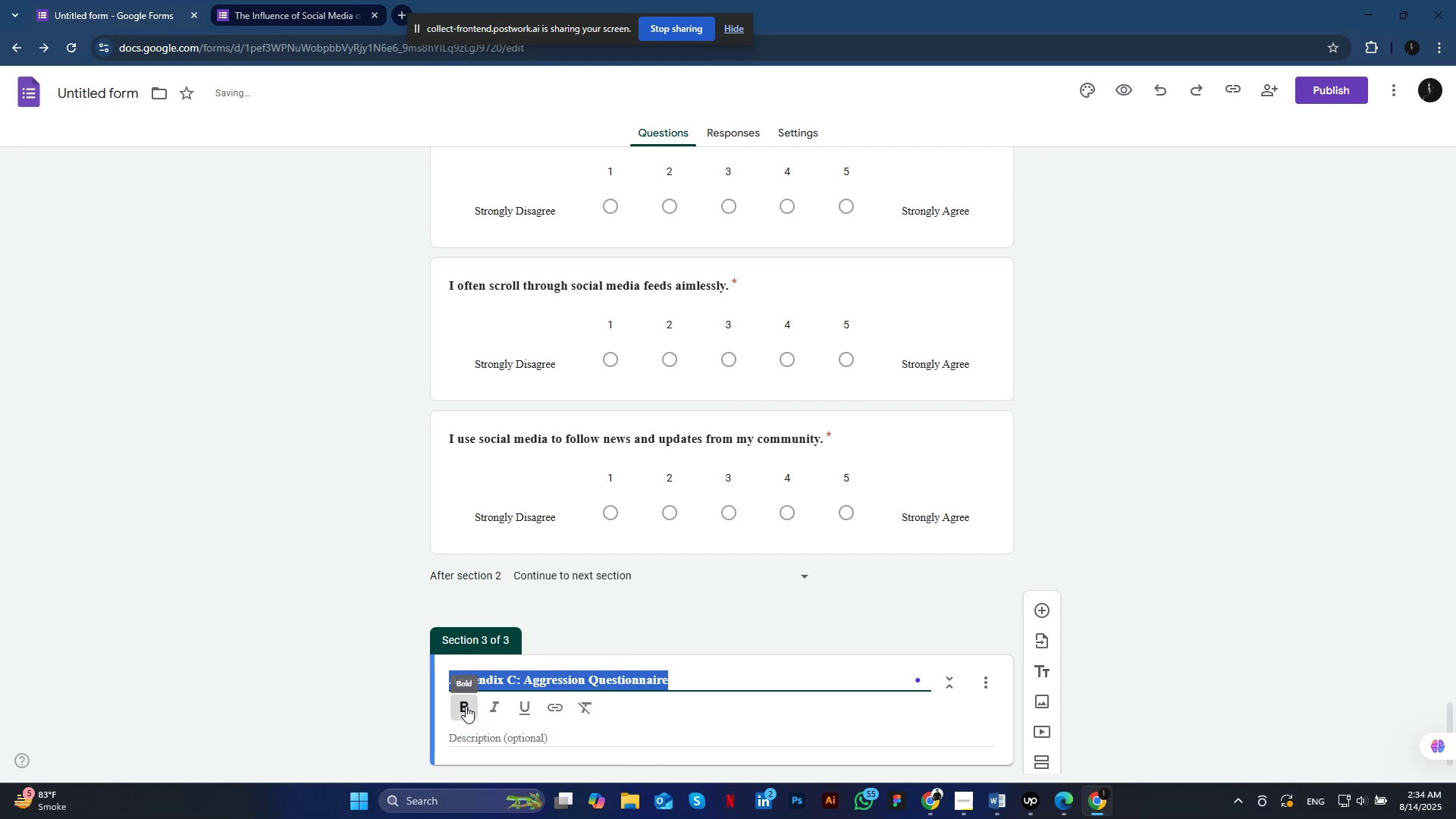 
left_click([466, 706])
 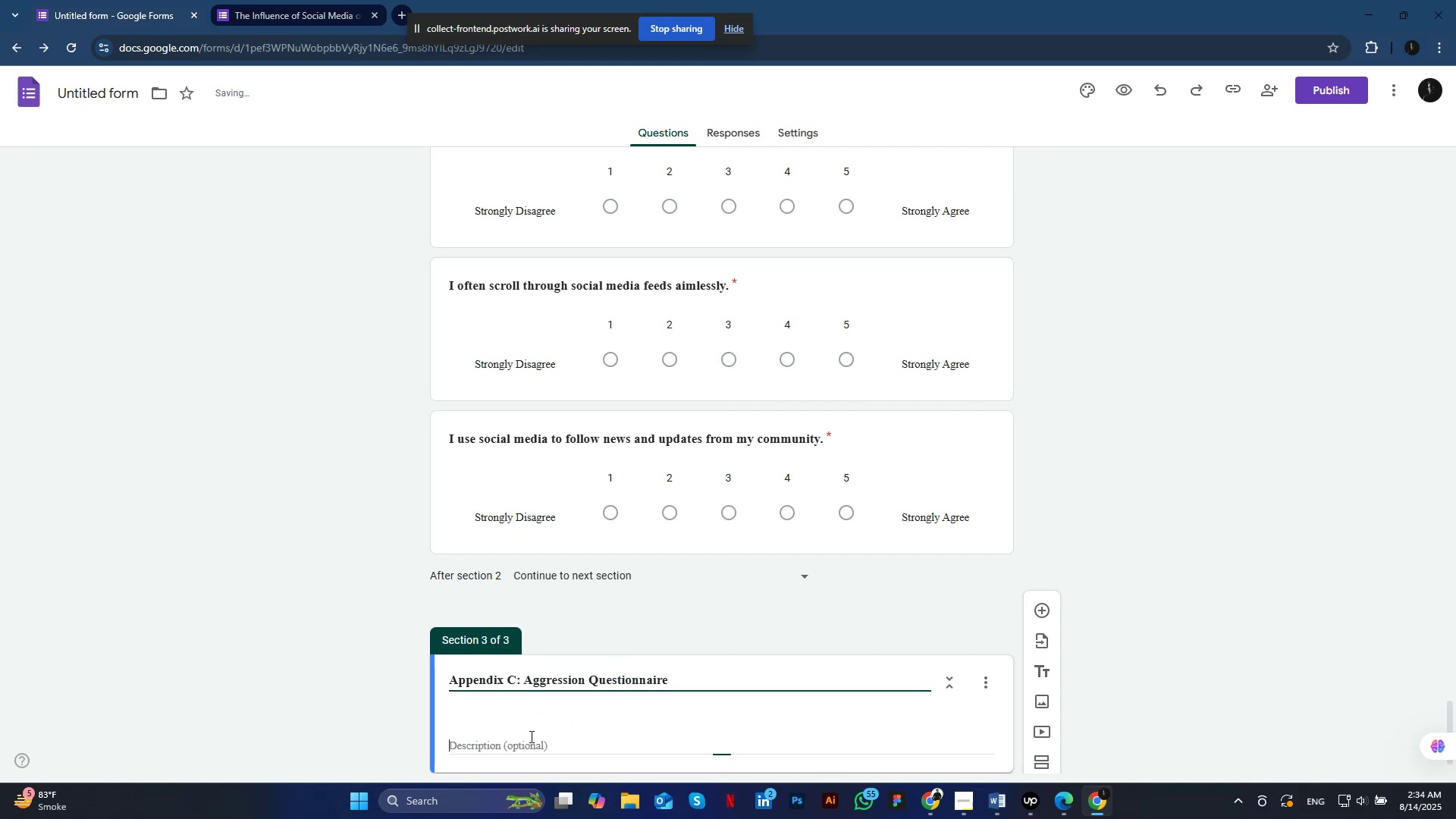 
left_click([530, 736])
 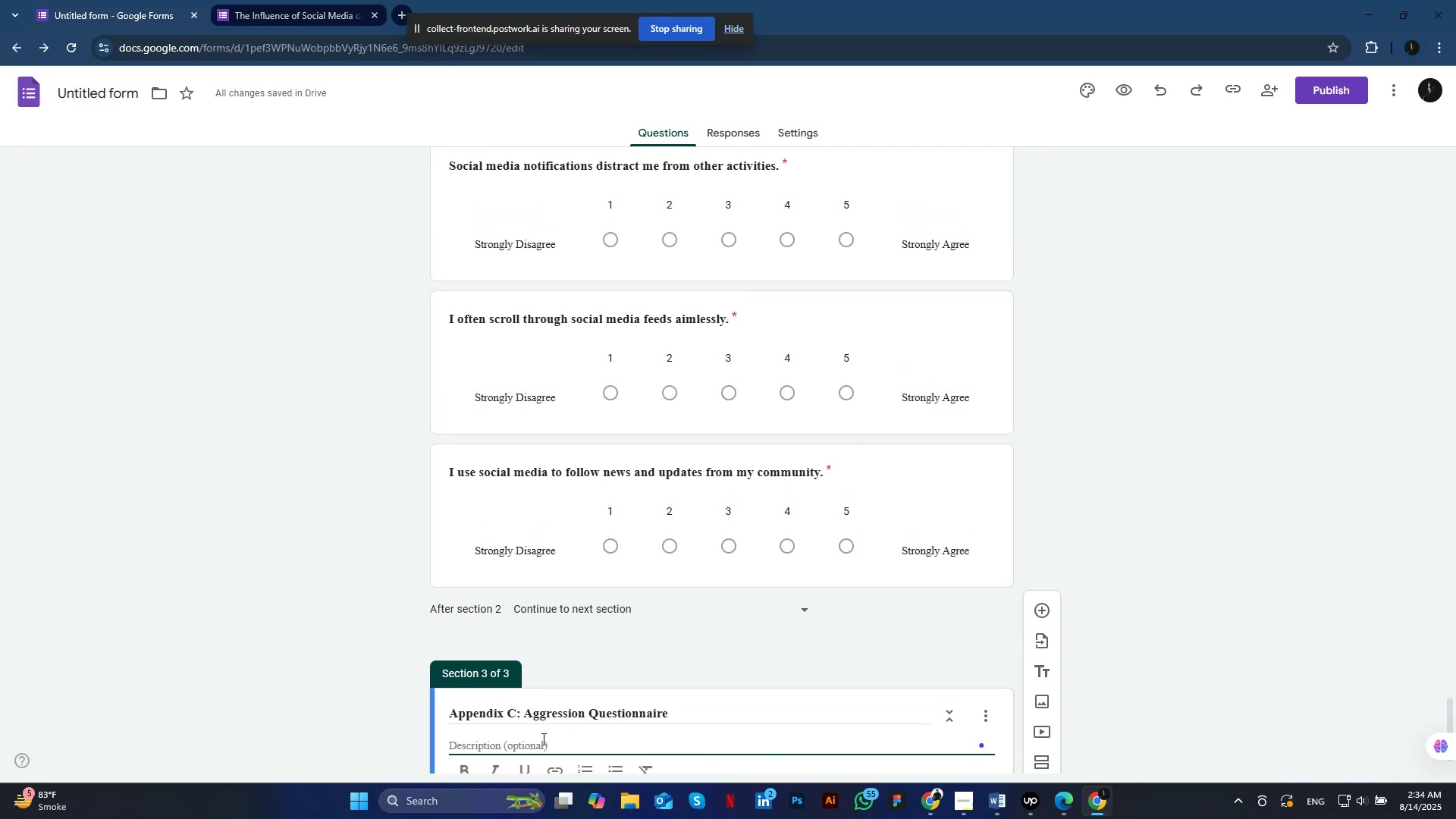 
wait(9.43)
 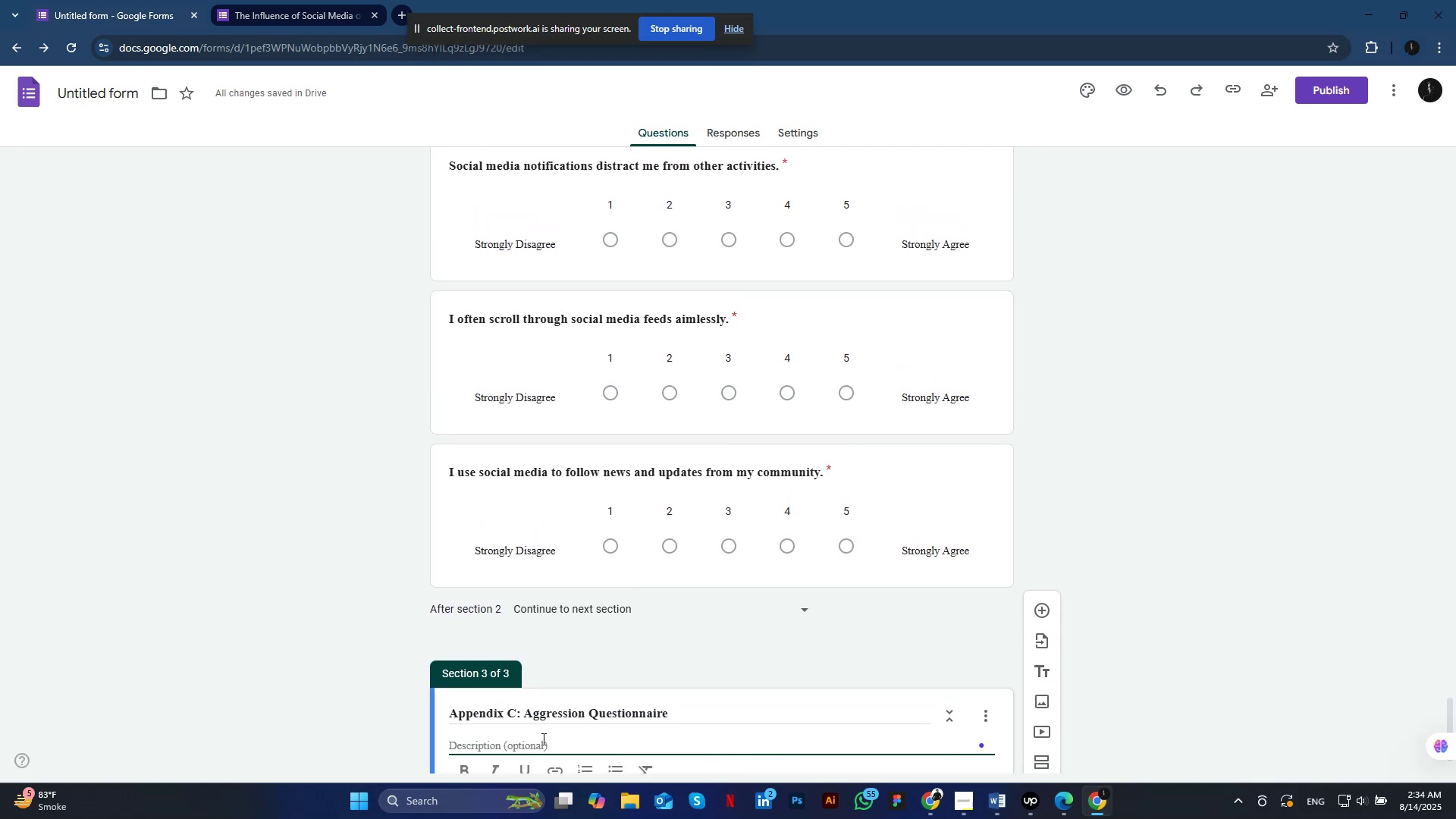 
left_click([994, 805])
 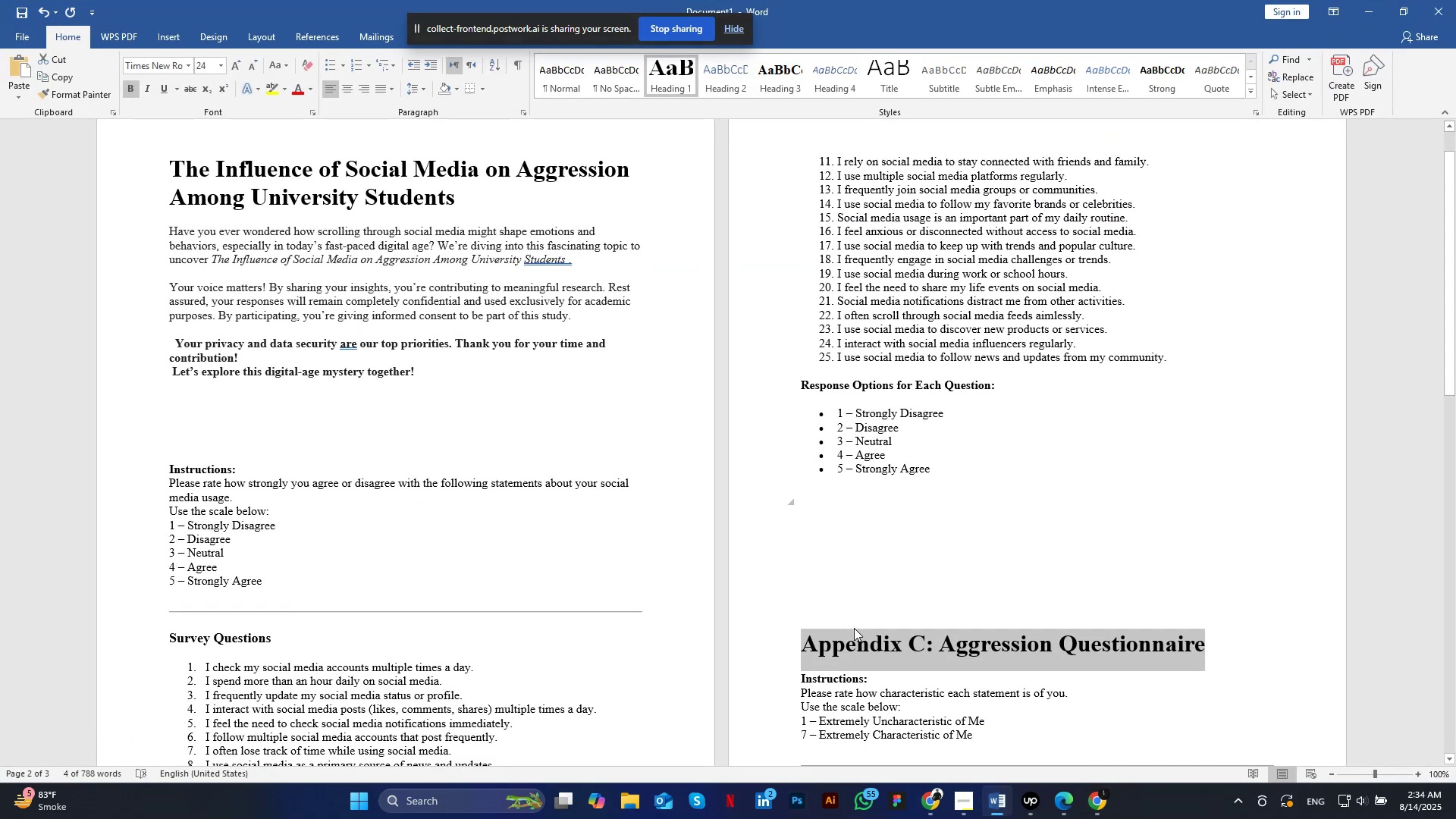 
scroll: coordinate [854, 628], scroll_direction: down, amount: 2.0
 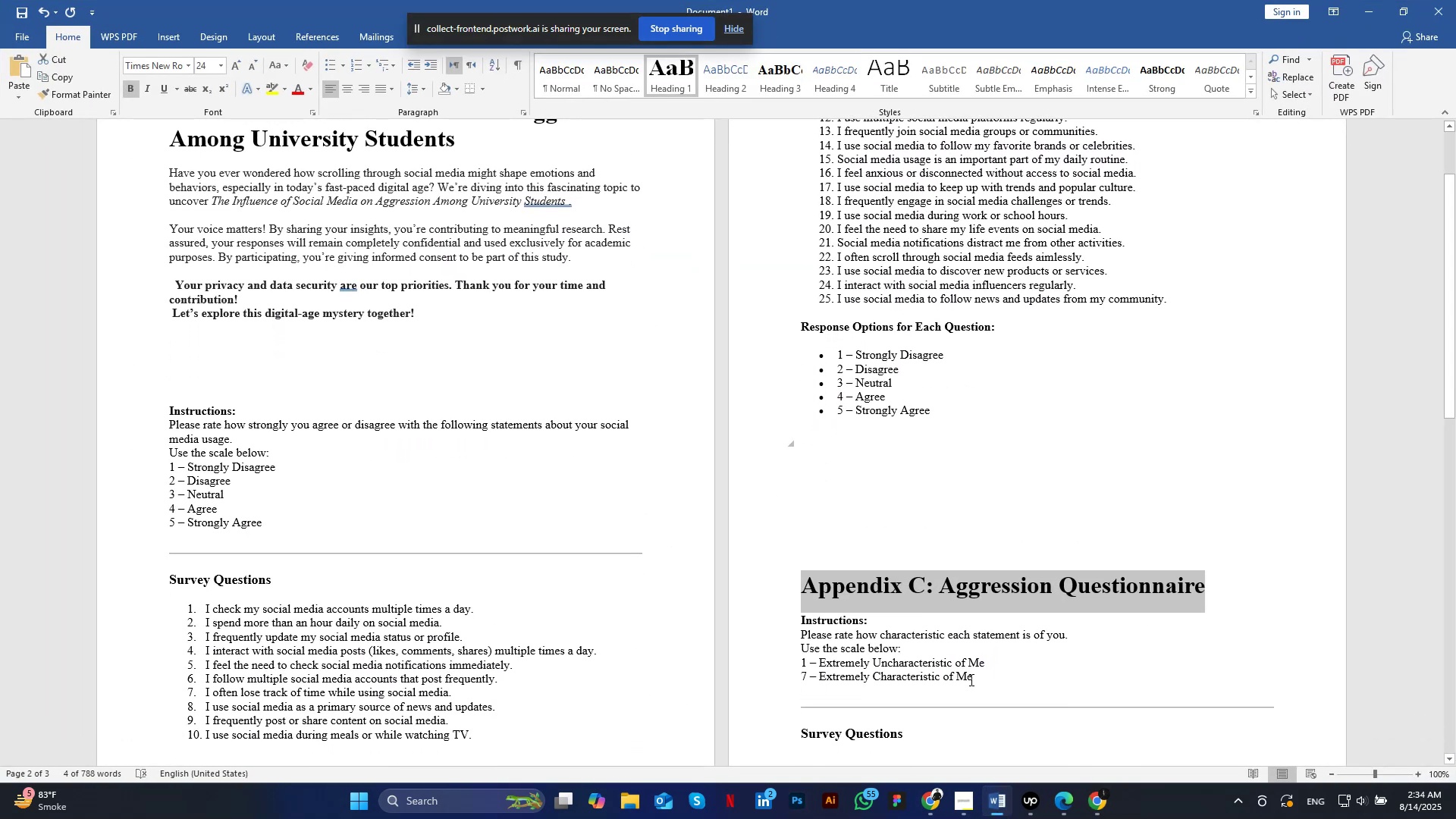 
left_click_drag(start_coordinate=[975, 682], to_coordinate=[801, 624])
 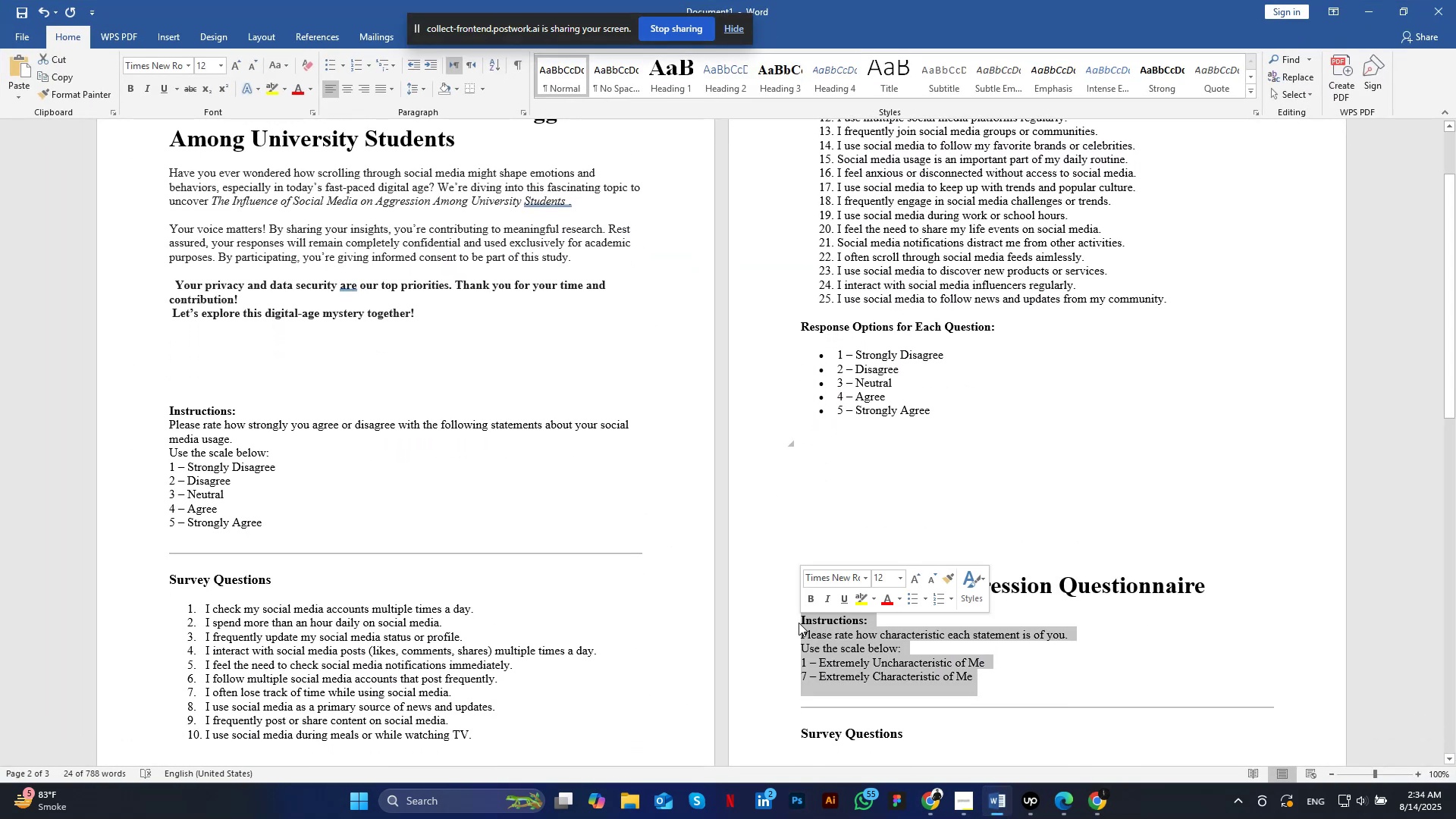 
key(Control+C)
 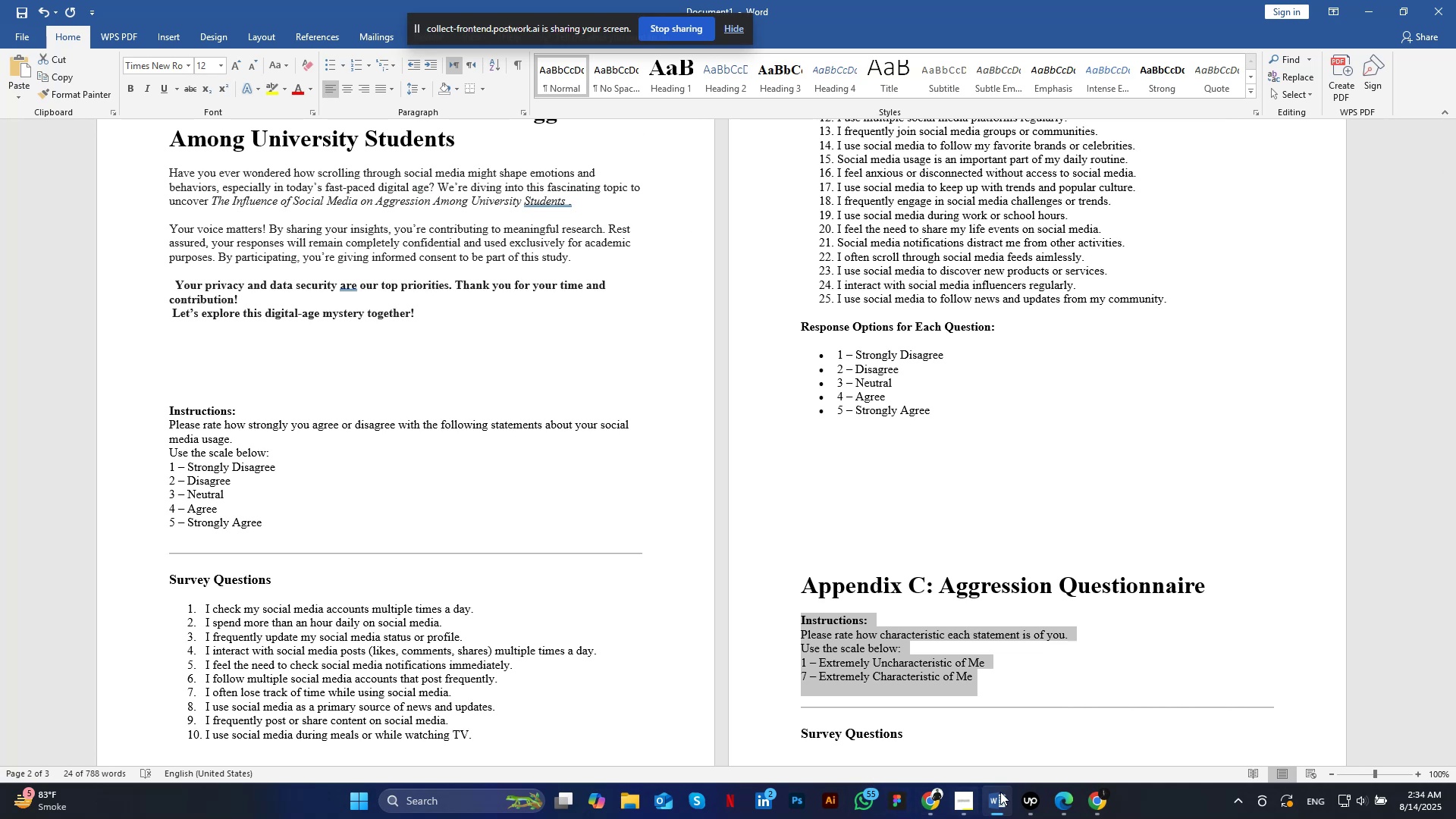 
mouse_move([1034, 807])
 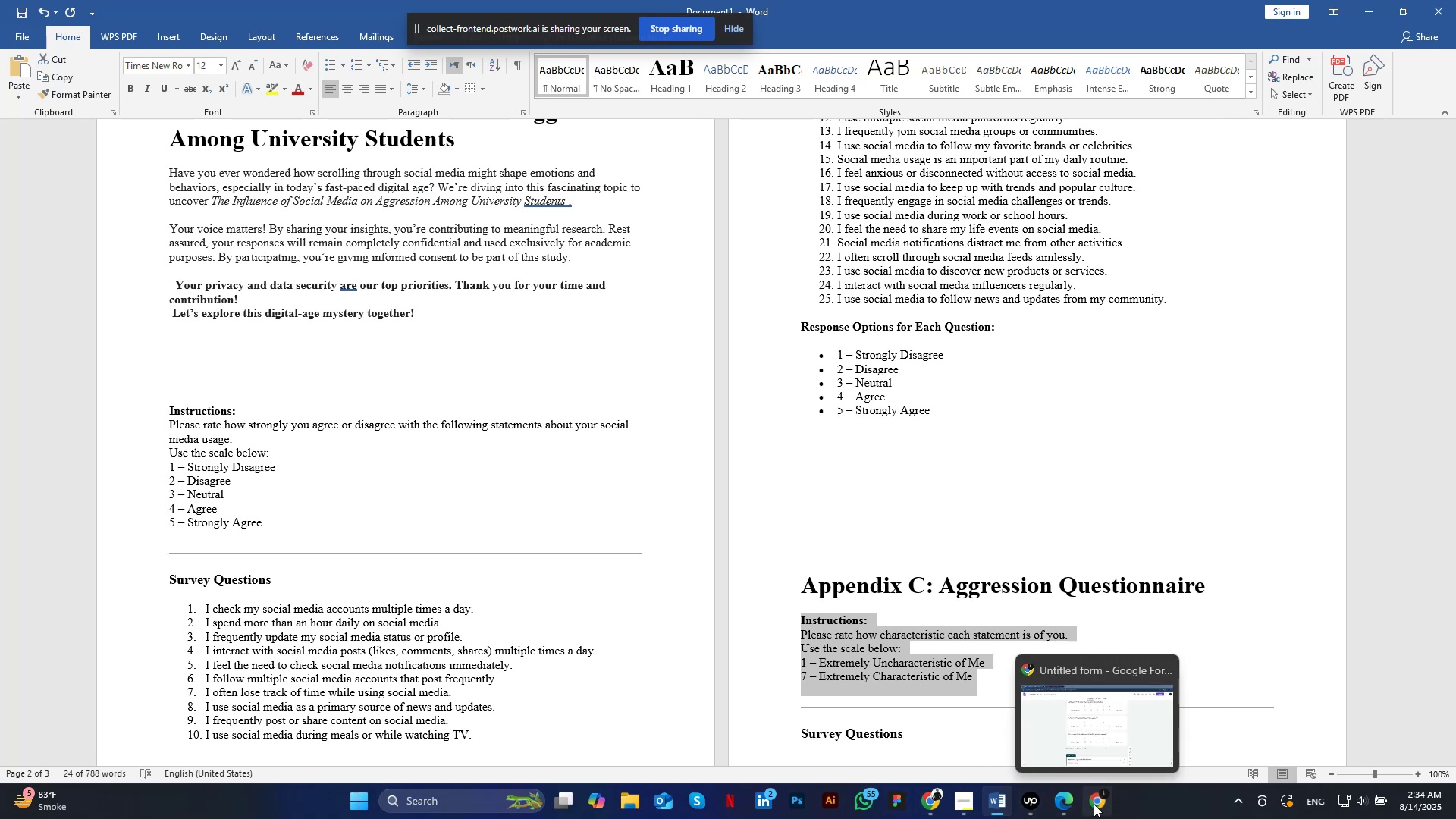 
left_click([1094, 804])
 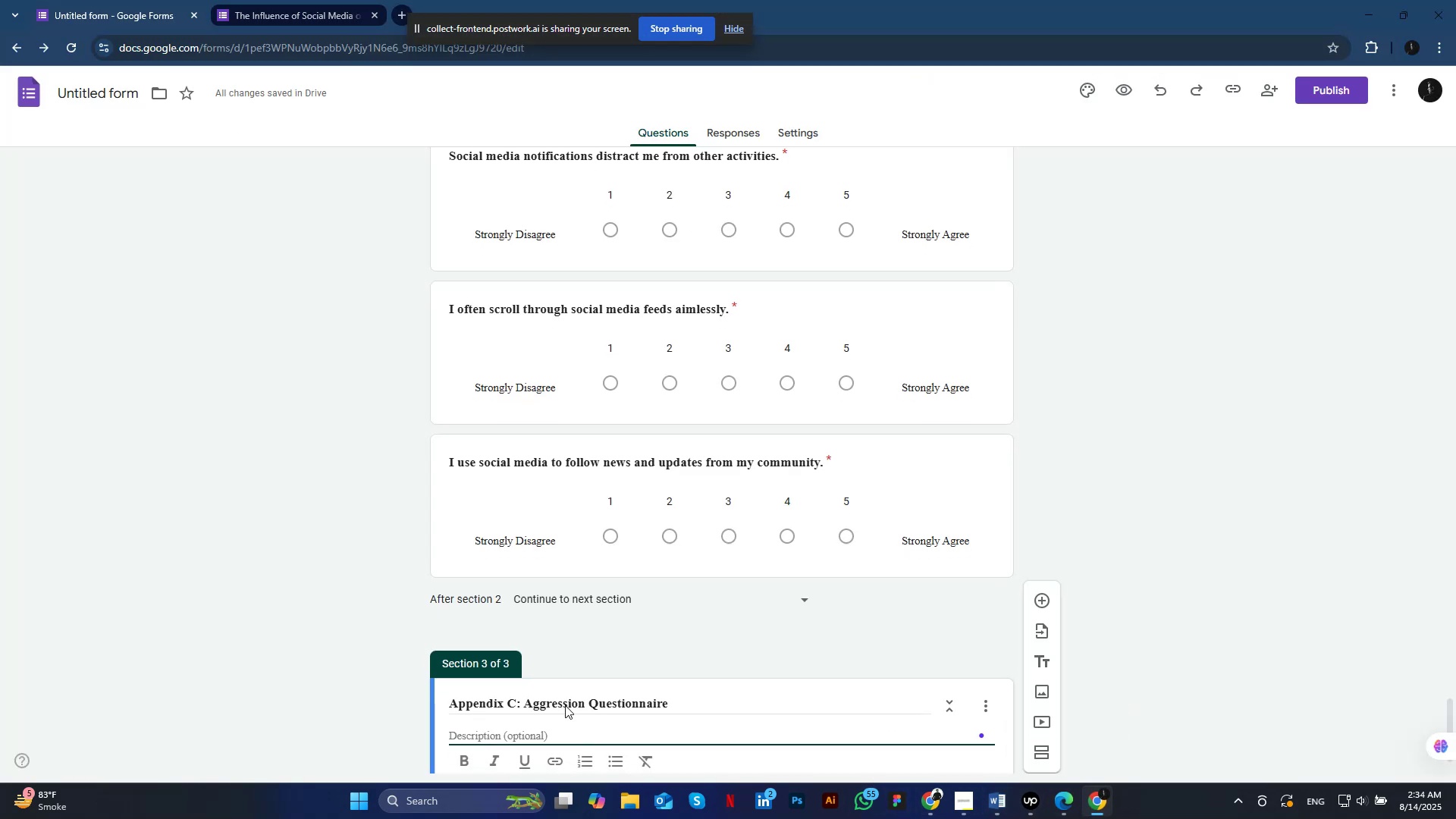 
scroll: coordinate [565, 705], scroll_direction: down, amount: 2.0
 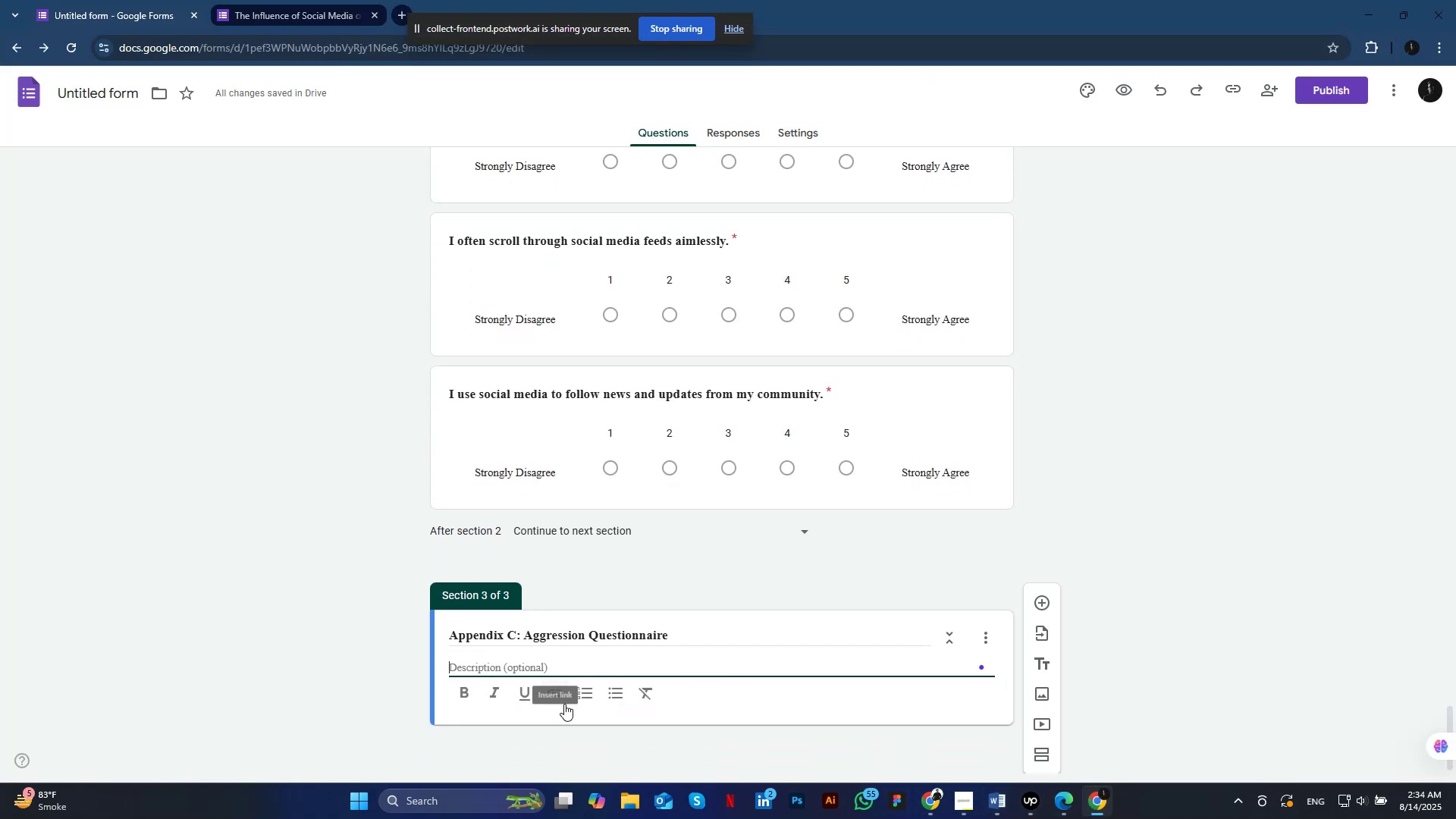 
key(Control+V)
 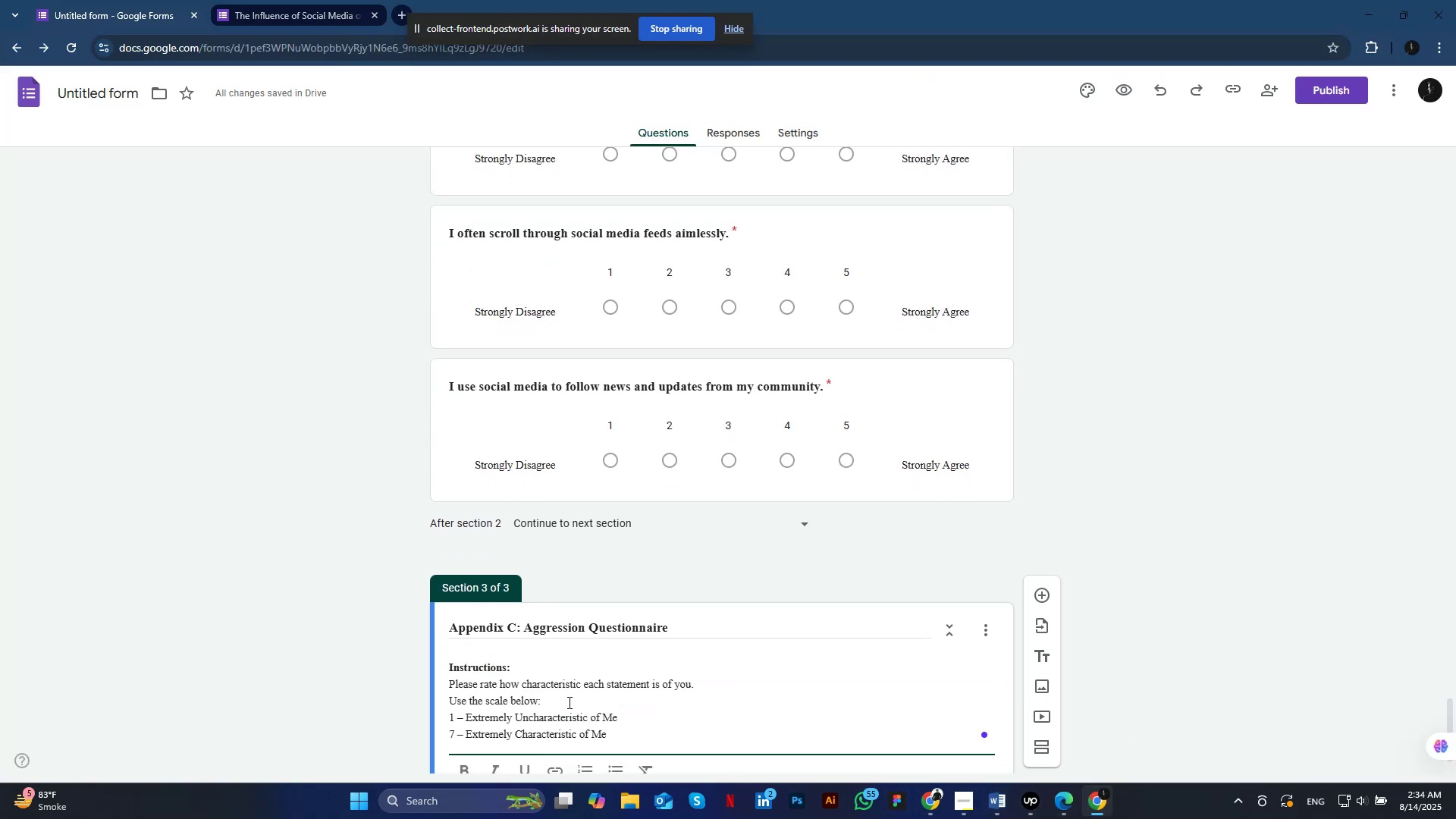 
key(Control+ControlLeft)
 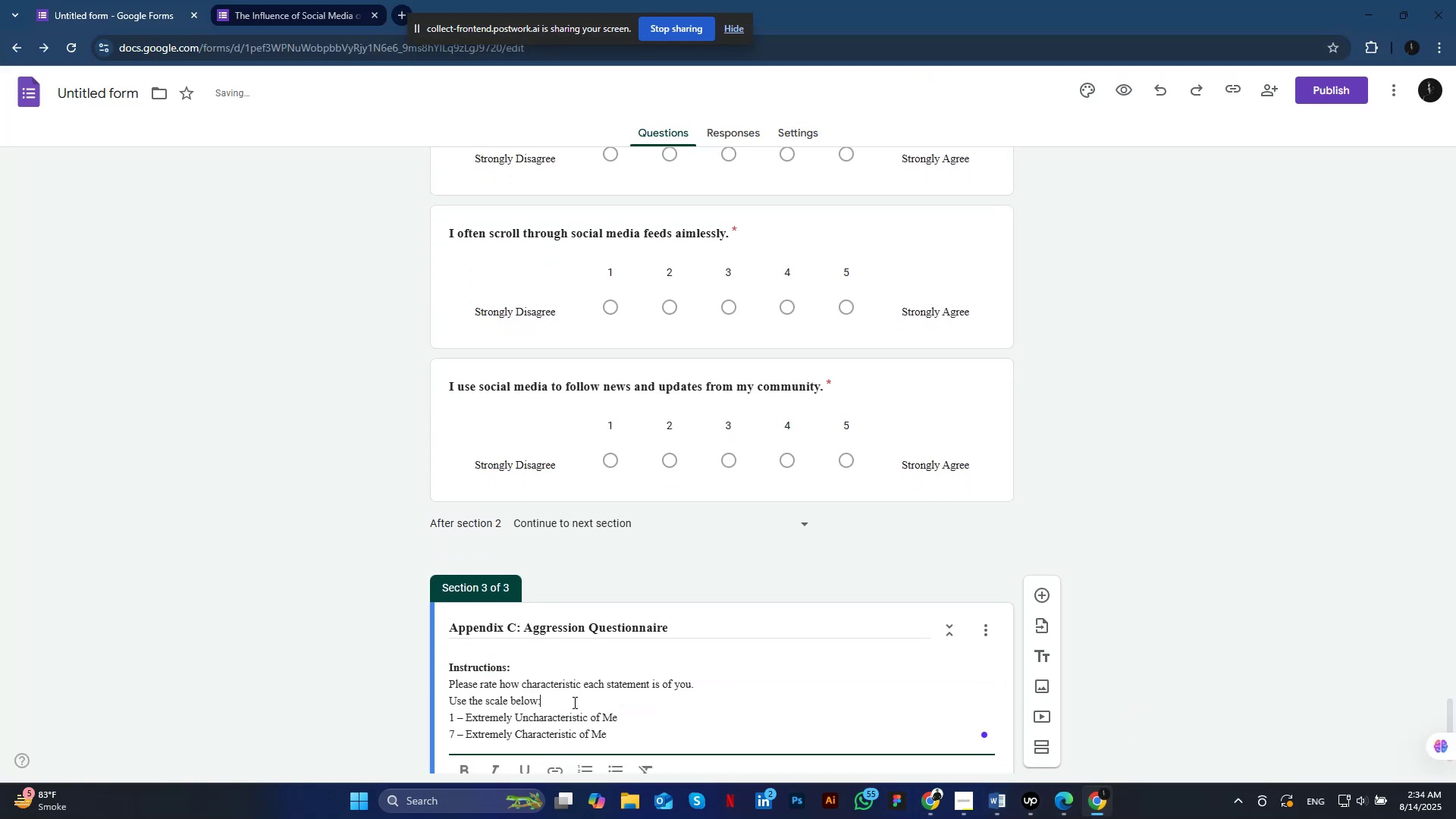 
left_click([573, 702])
 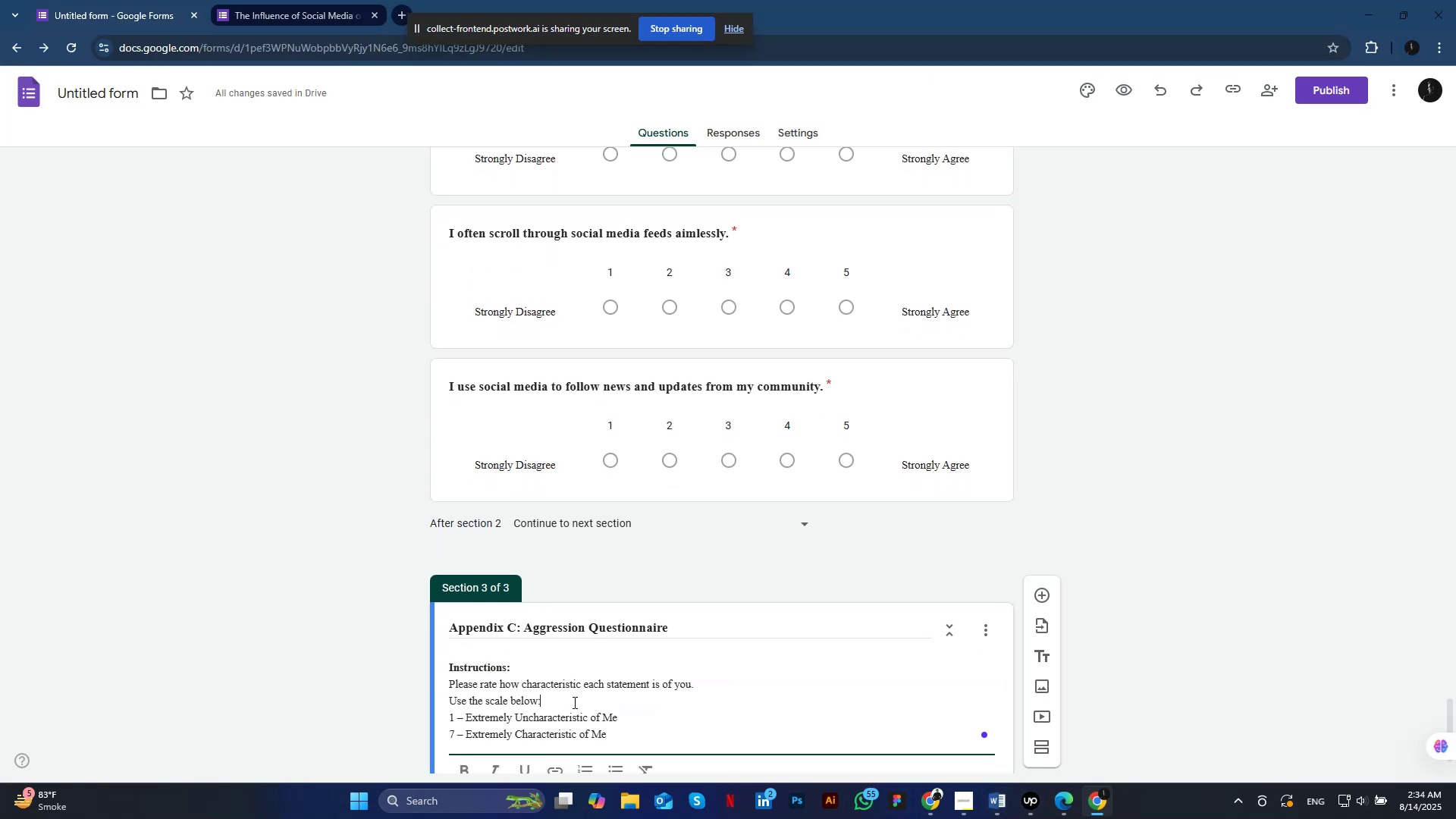 
key(Shift+Enter)
 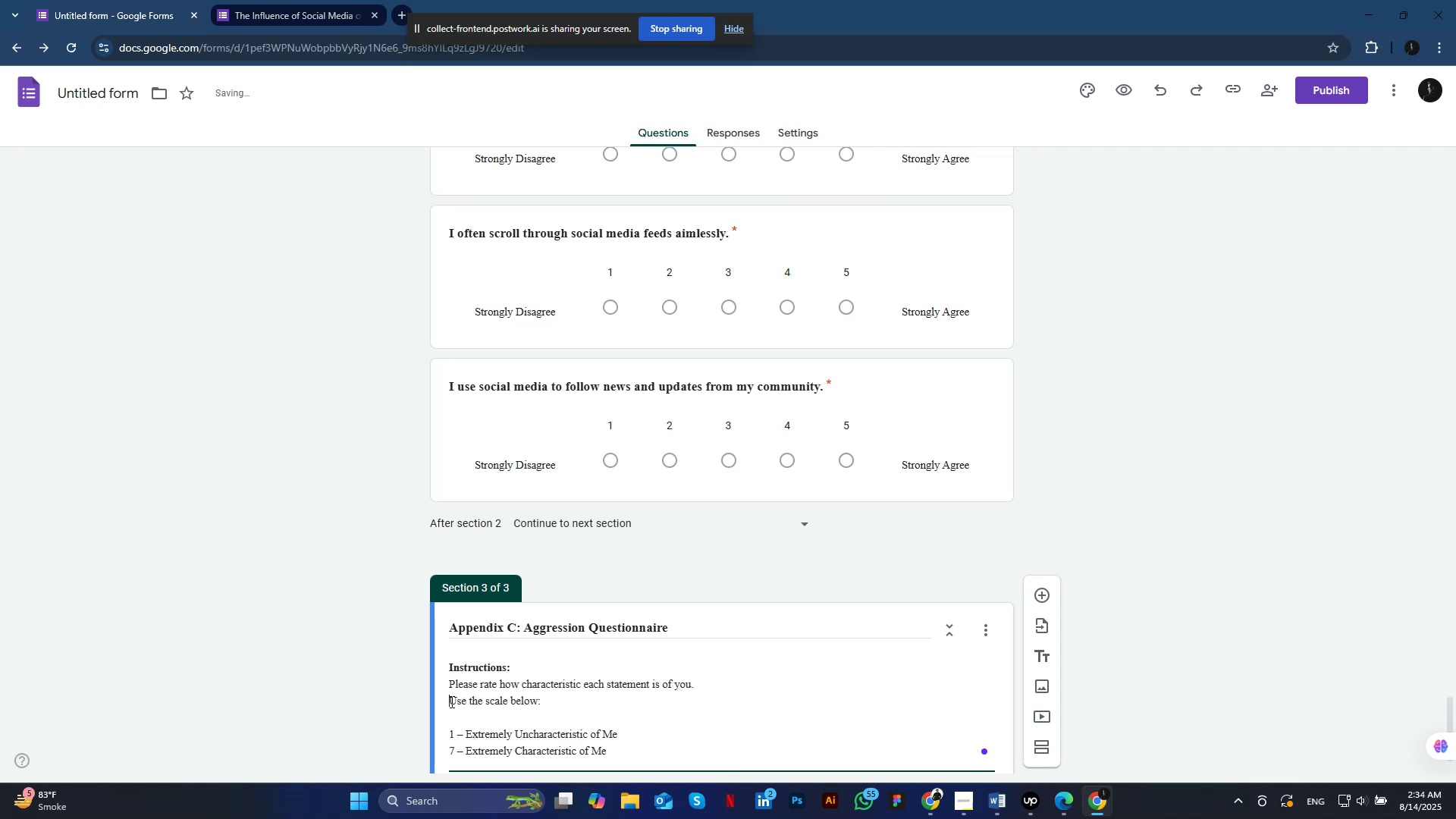 
left_click([450, 701])
 